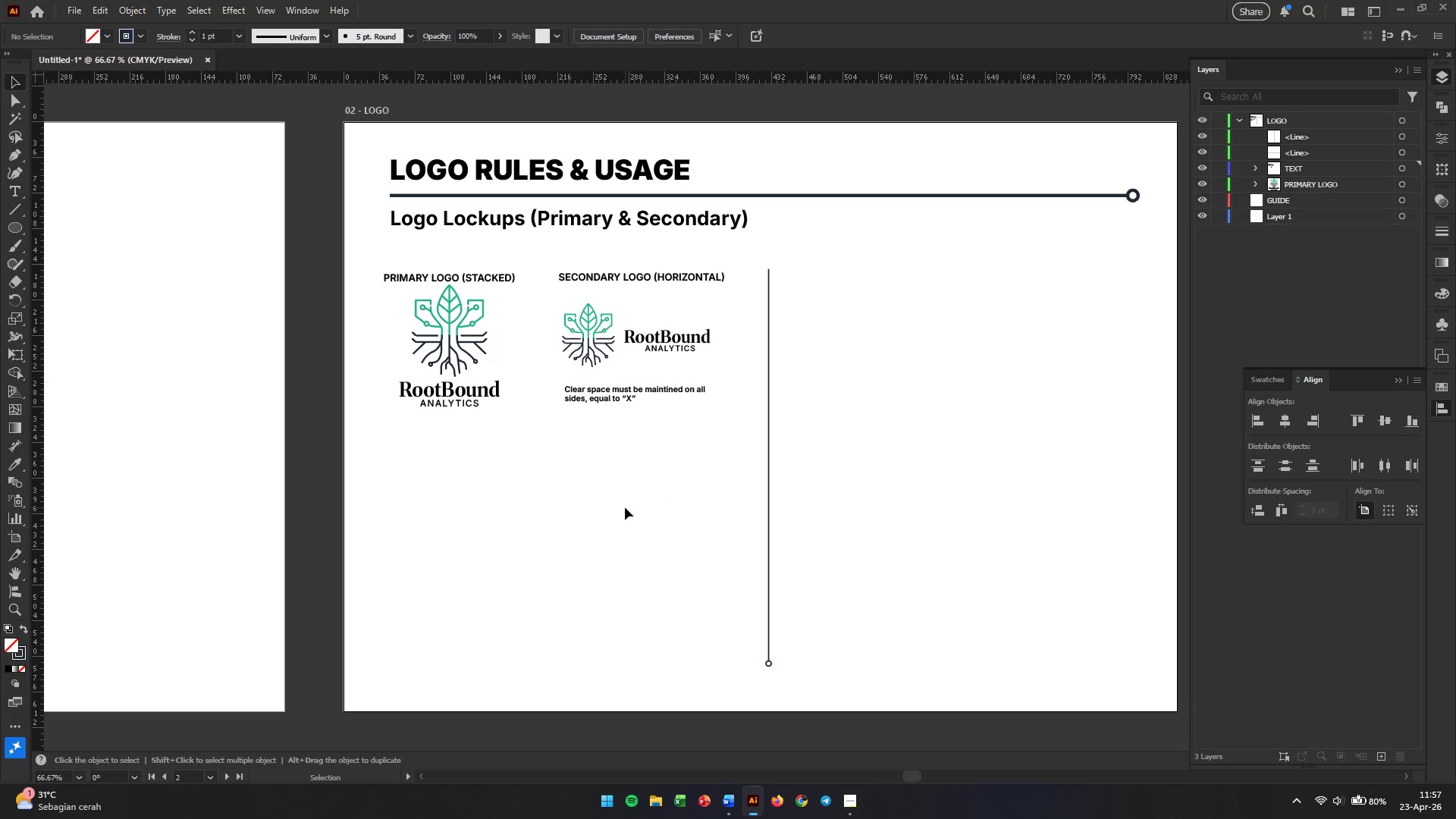 
scroll: coordinate [746, 621], scroll_direction: down, amount: 8.0
 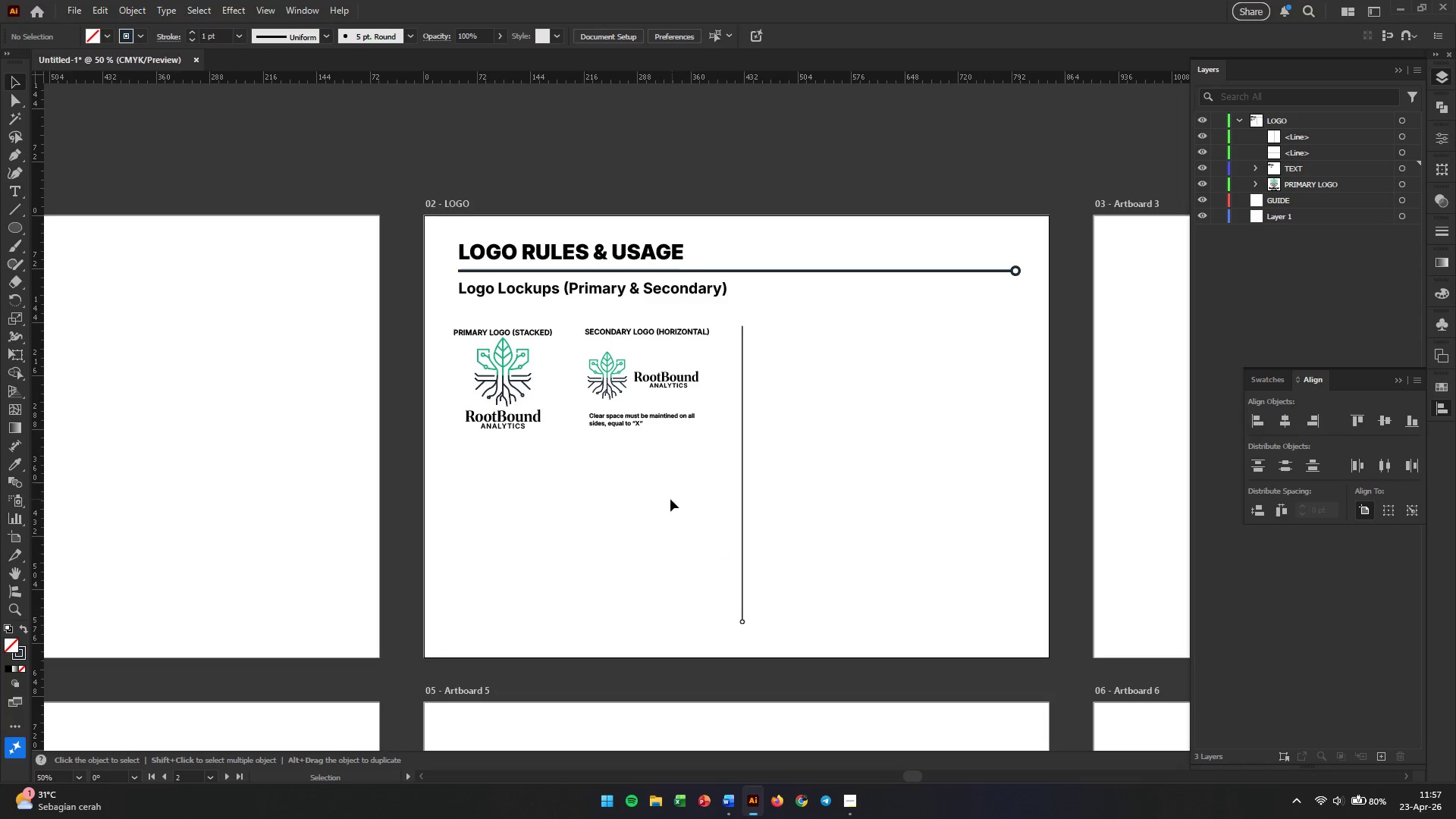 
scroll: coordinate [664, 497], scroll_direction: up, amount: 1.0
 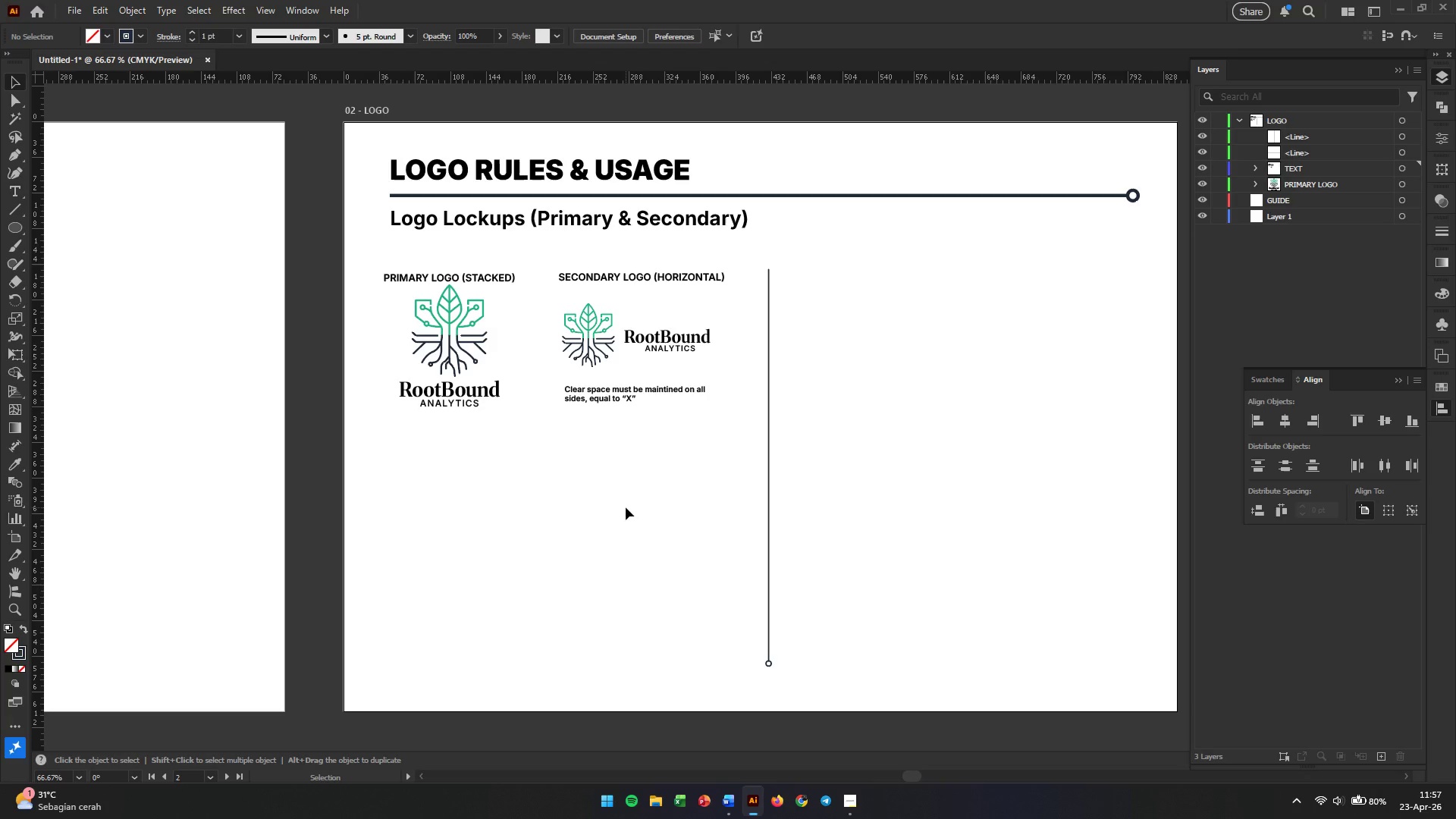 
left_click([625, 507])
 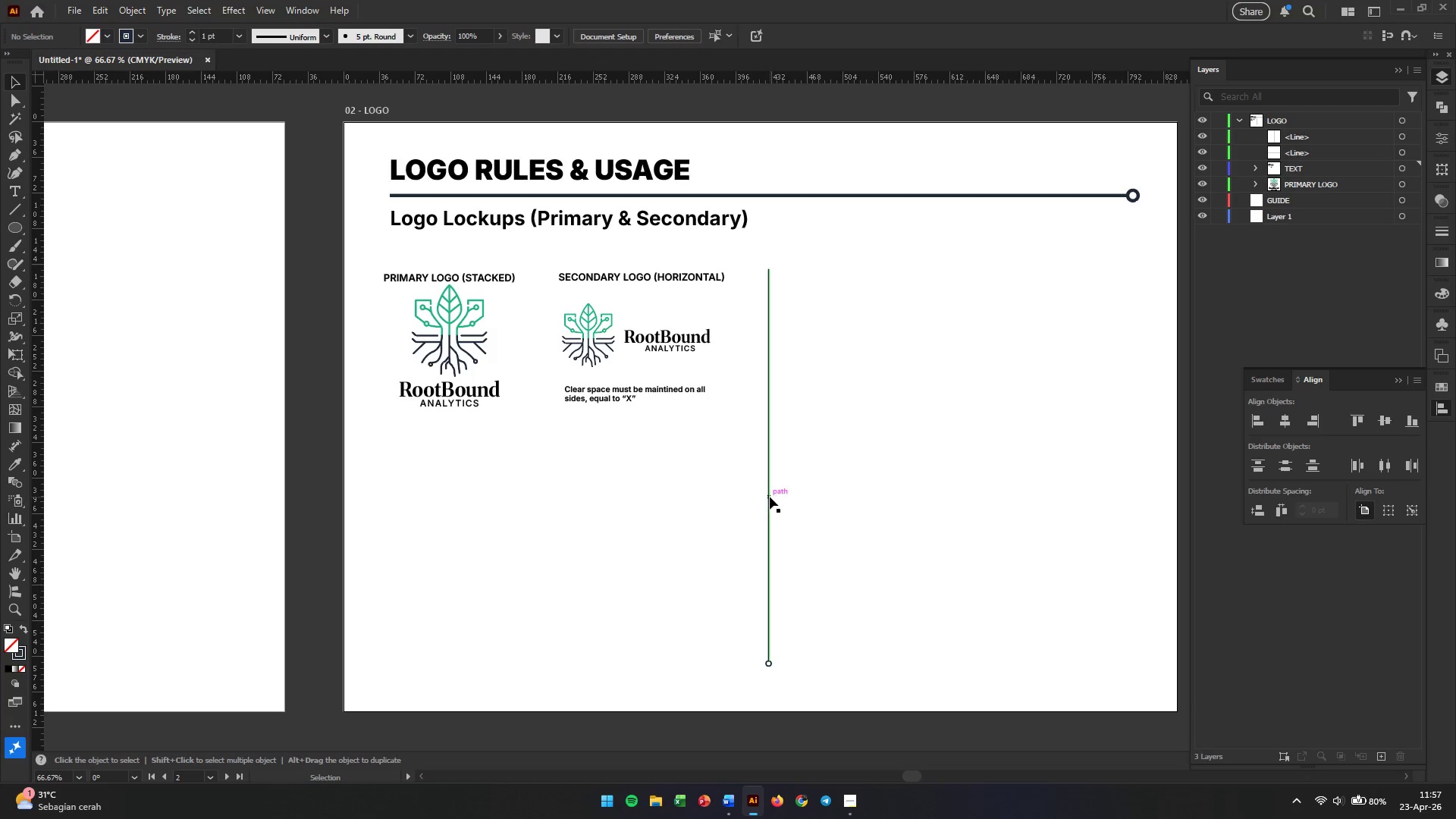 
hold_key(key=AltLeft, duration=1.58)
left_click_drag(start_coordinate=[770, 497], to_coordinate=[603, 507])
 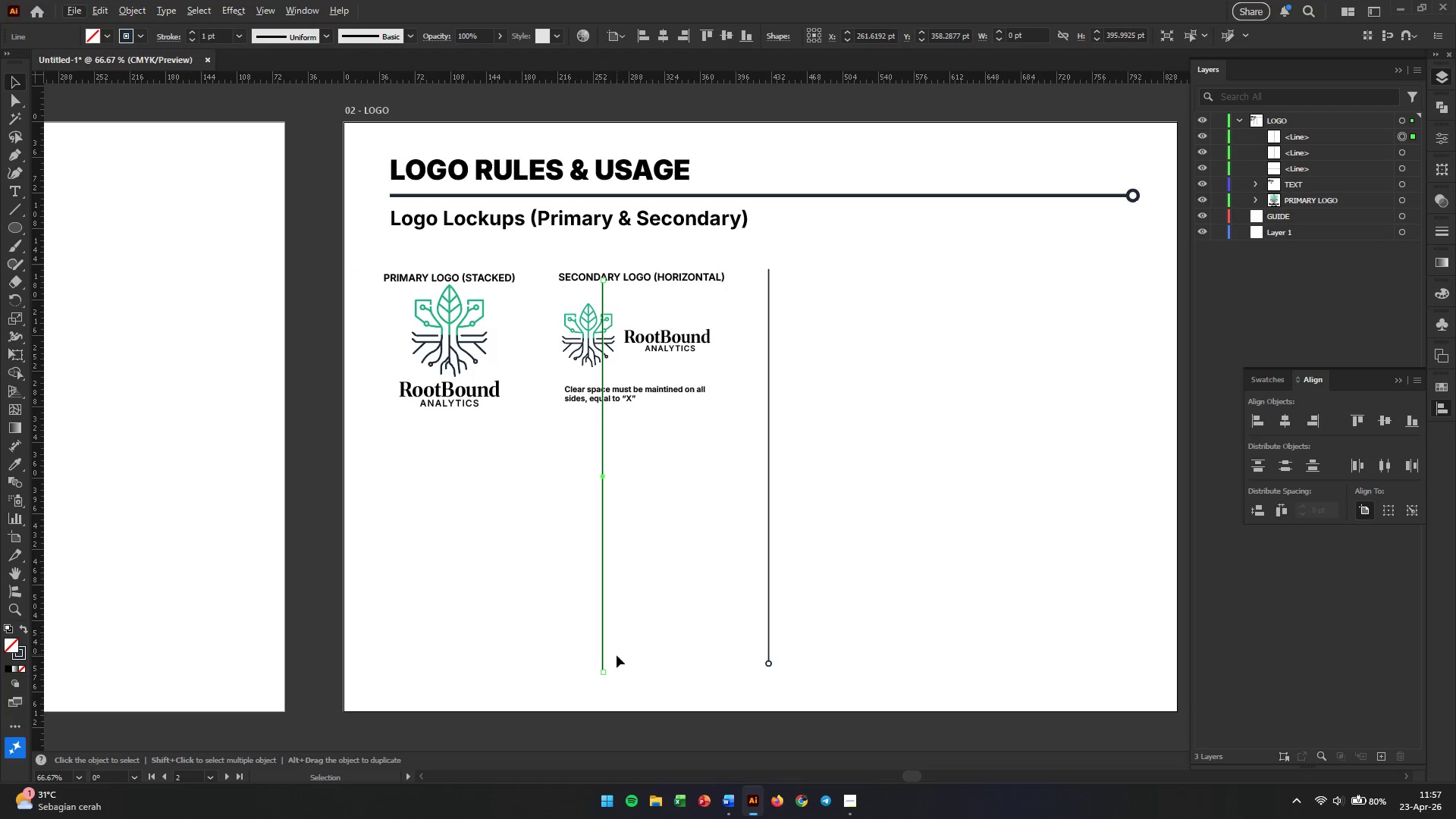 
left_click_drag(start_coordinate=[610, 681], to_coordinate=[427, 529])
 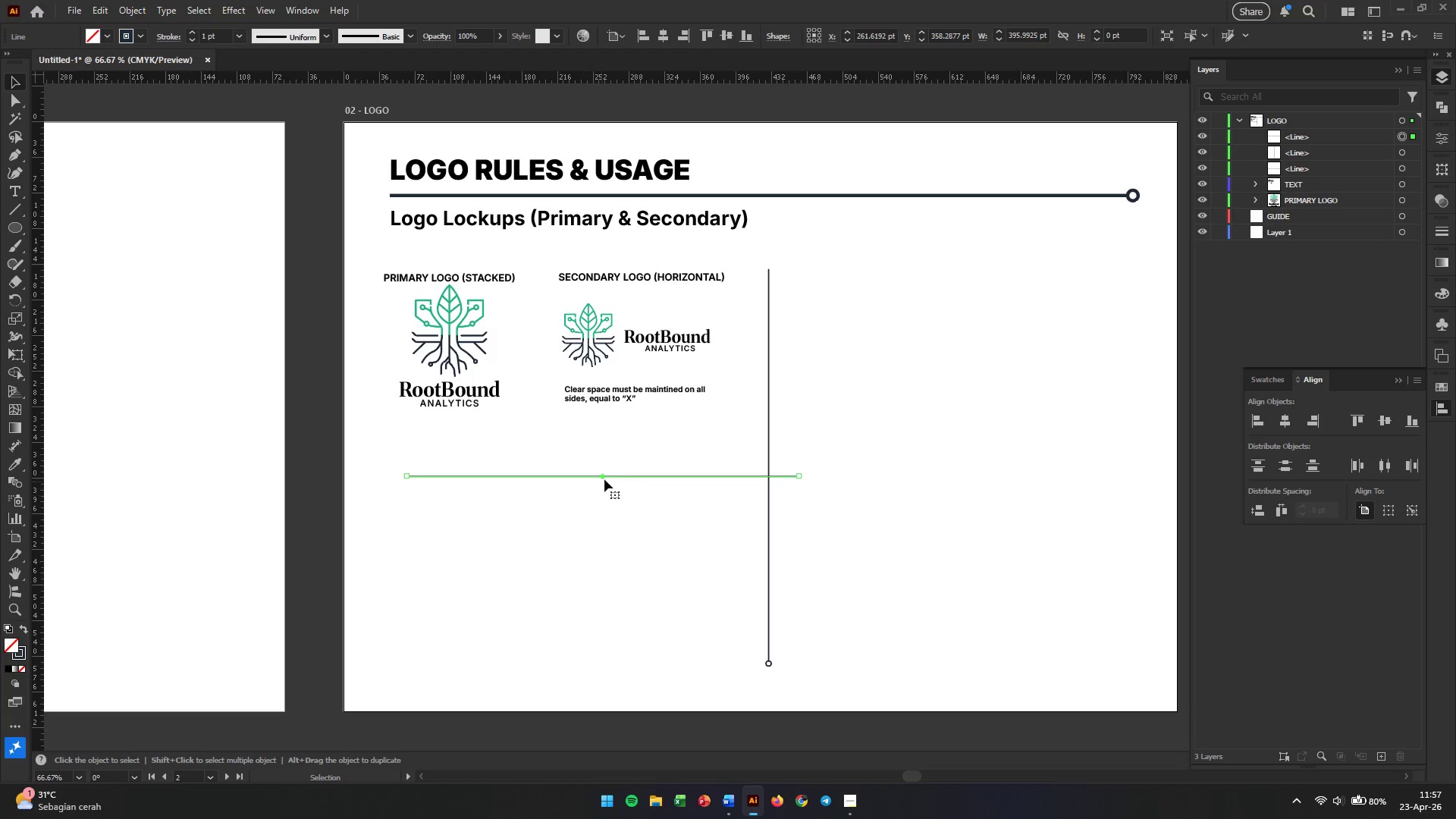 
hold_key(key=ShiftLeft, duration=0.98)
 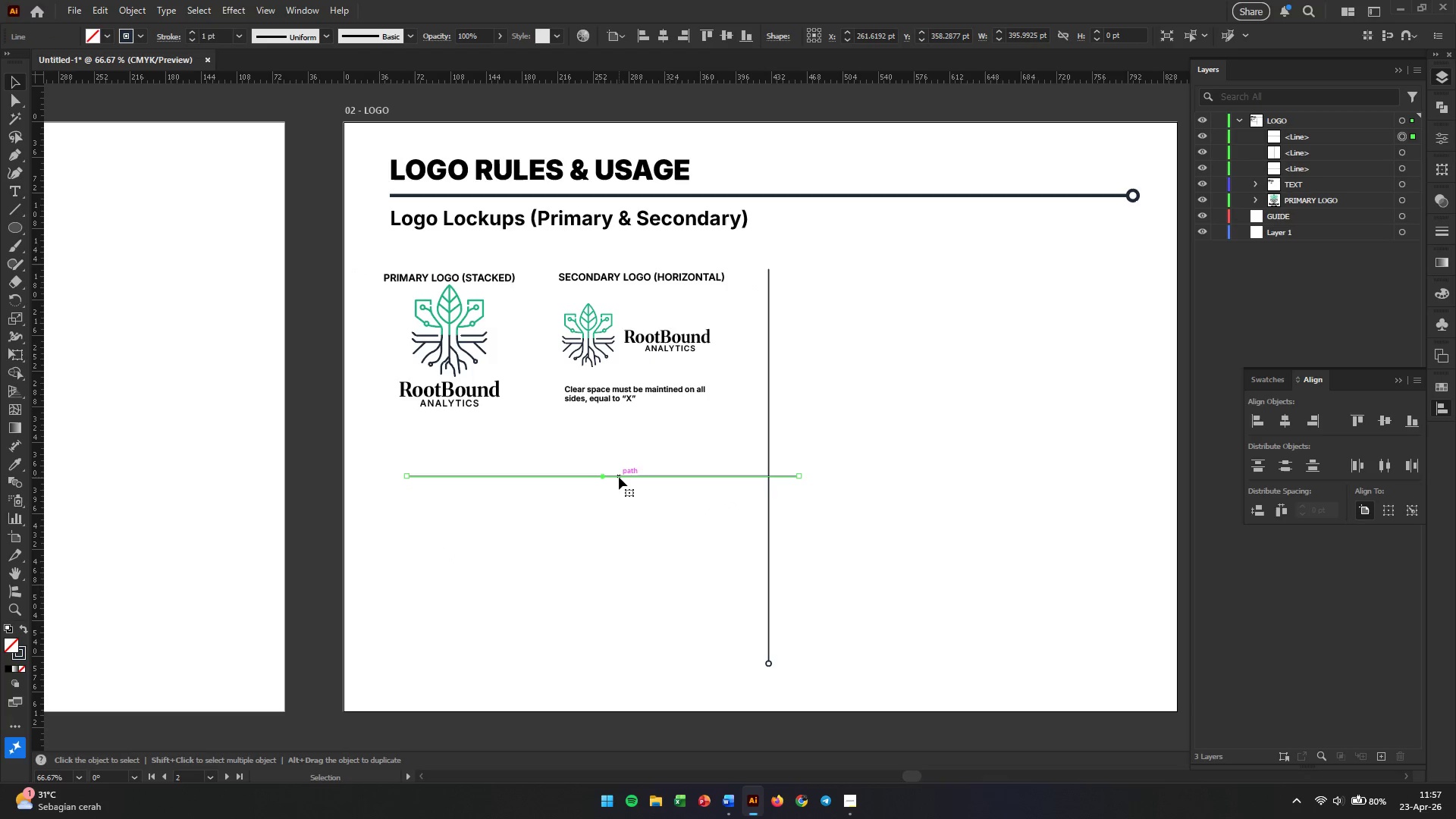 
left_click_drag(start_coordinate=[619, 477], to_coordinate=[582, 435])
 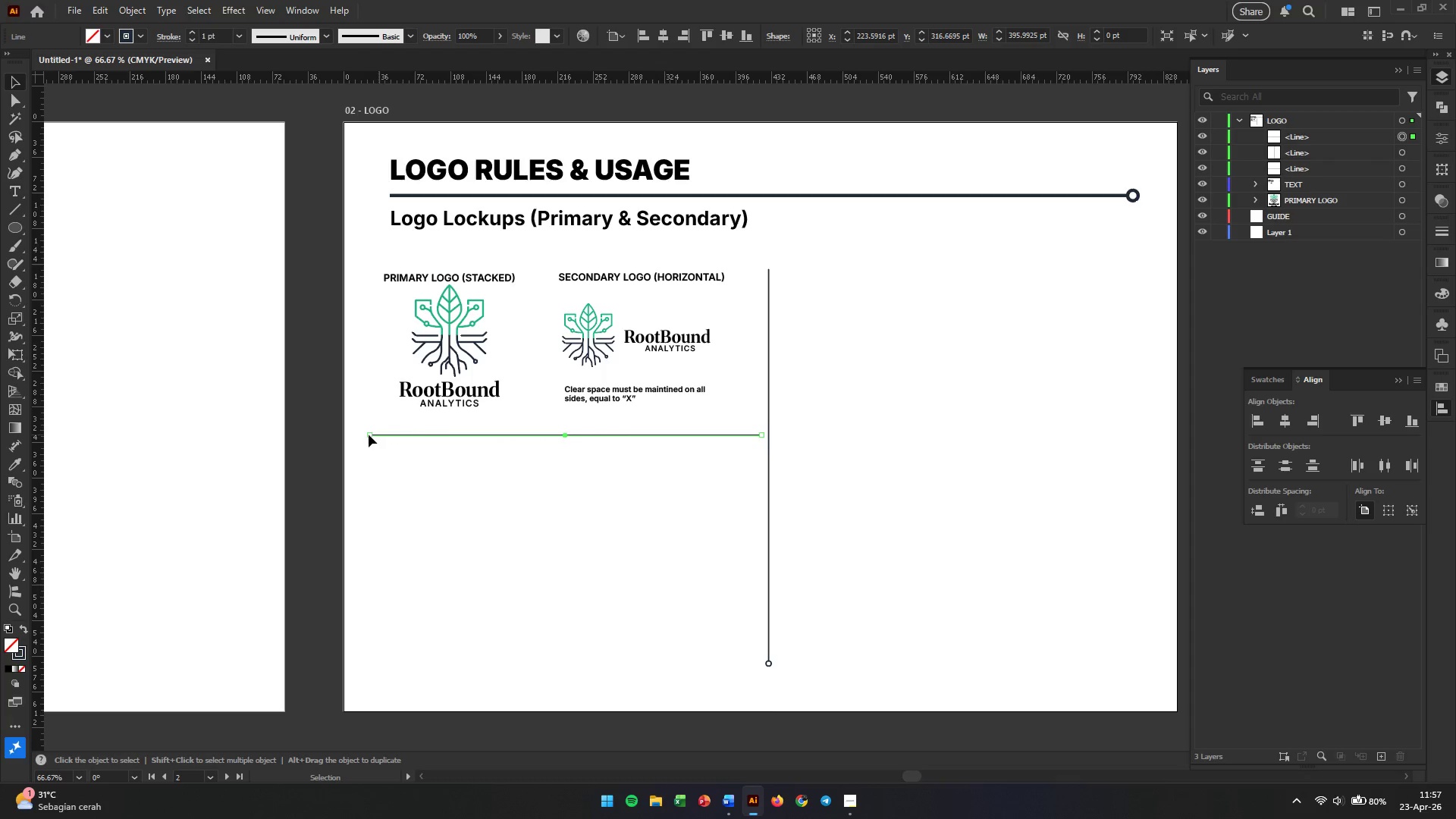 
left_click_drag(start_coordinate=[368, 435], to_coordinate=[391, 435])
 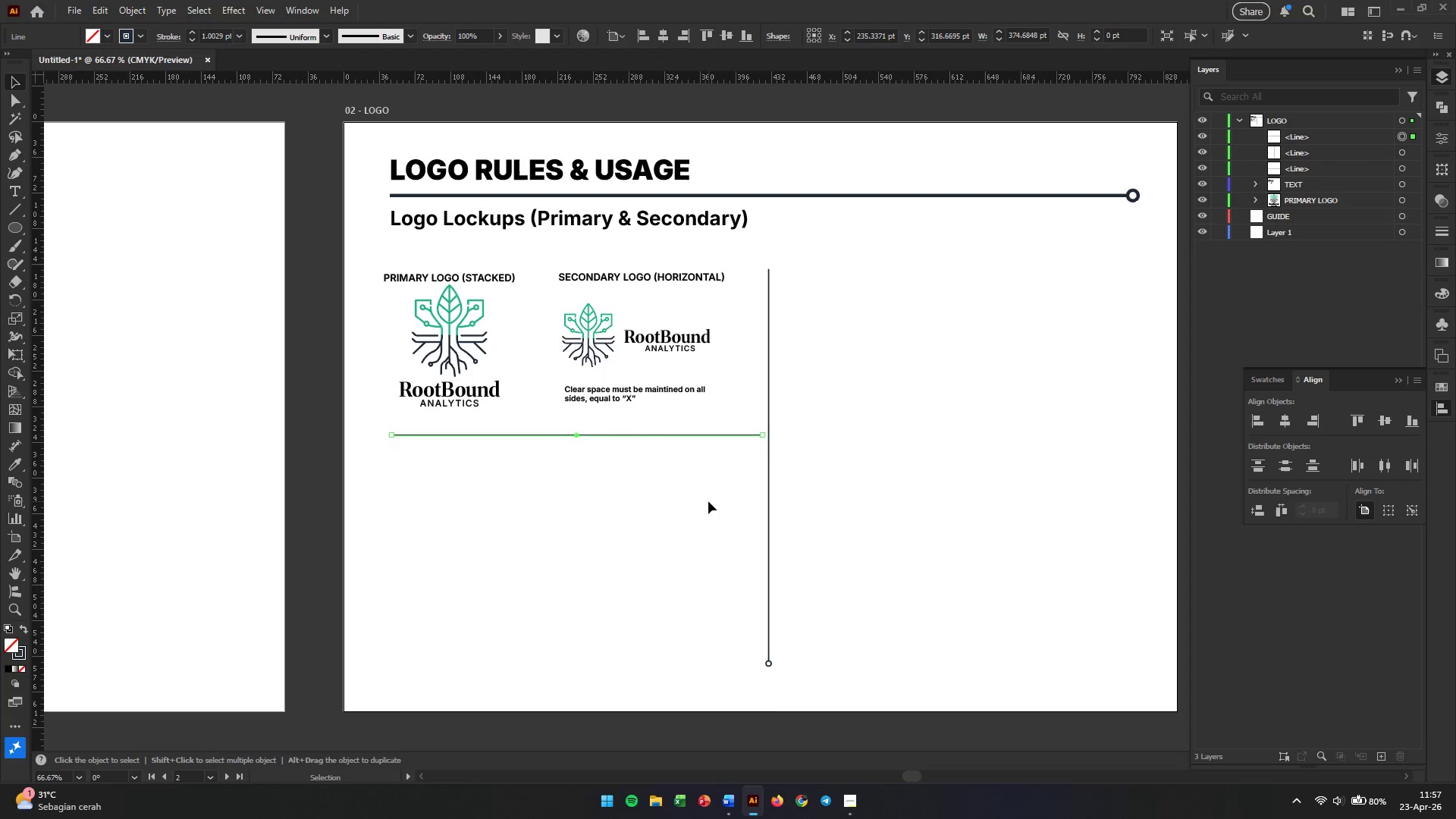 
hold_key(key=AltLeft, duration=0.62)
 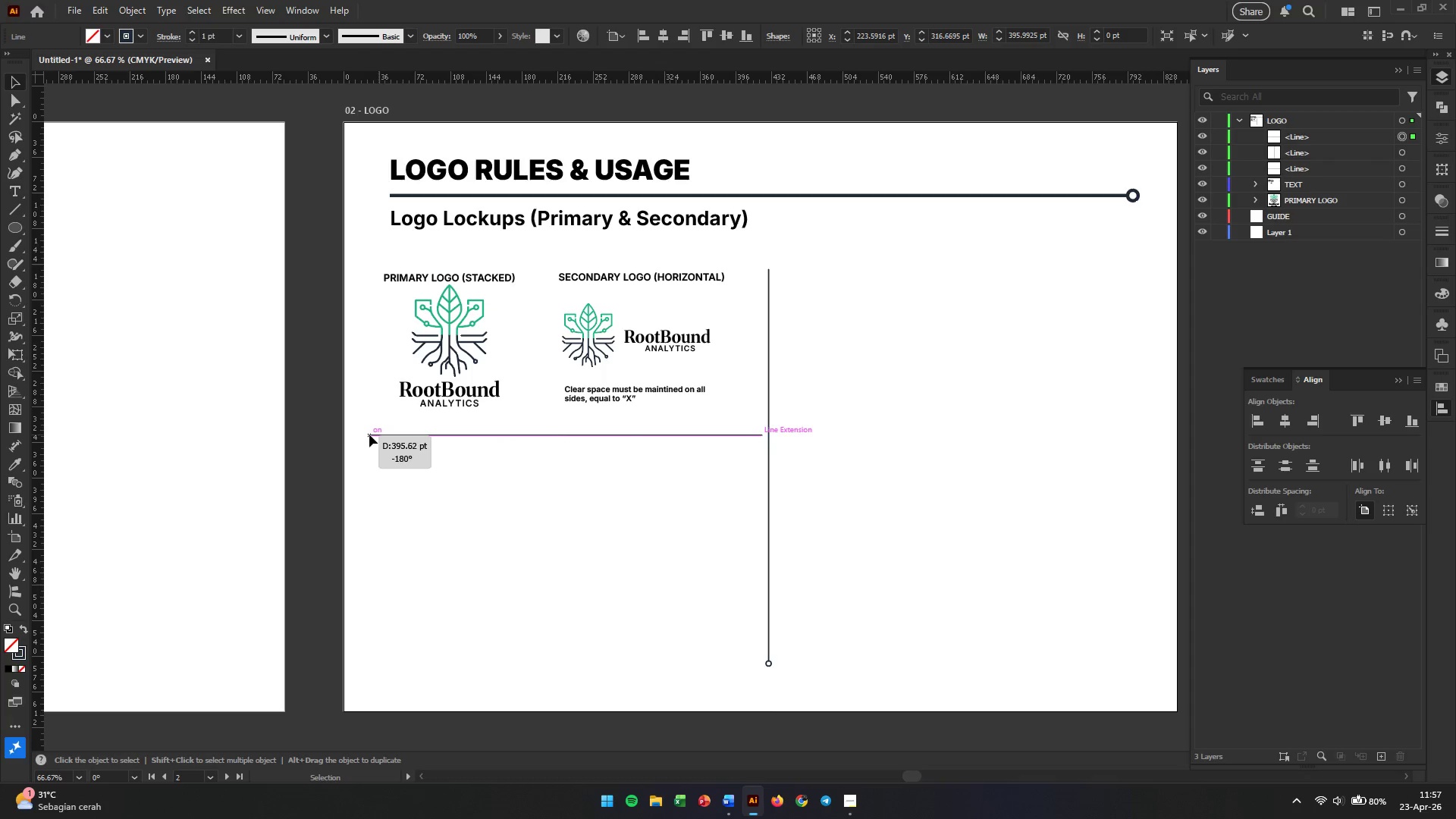 
key(Shift+ShiftLeft)
 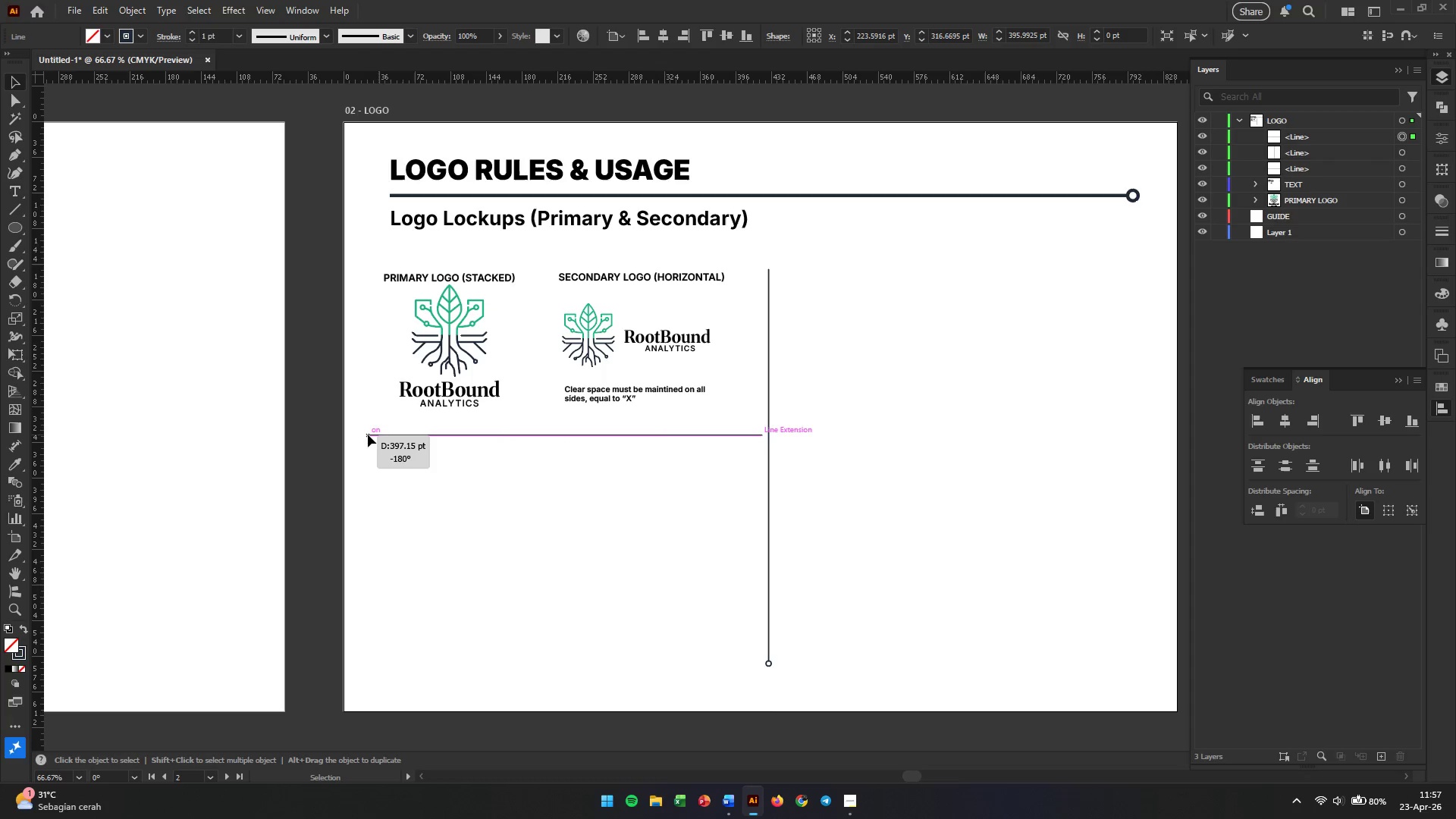 
hold_key(key=ShiftLeft, duration=3.91)
 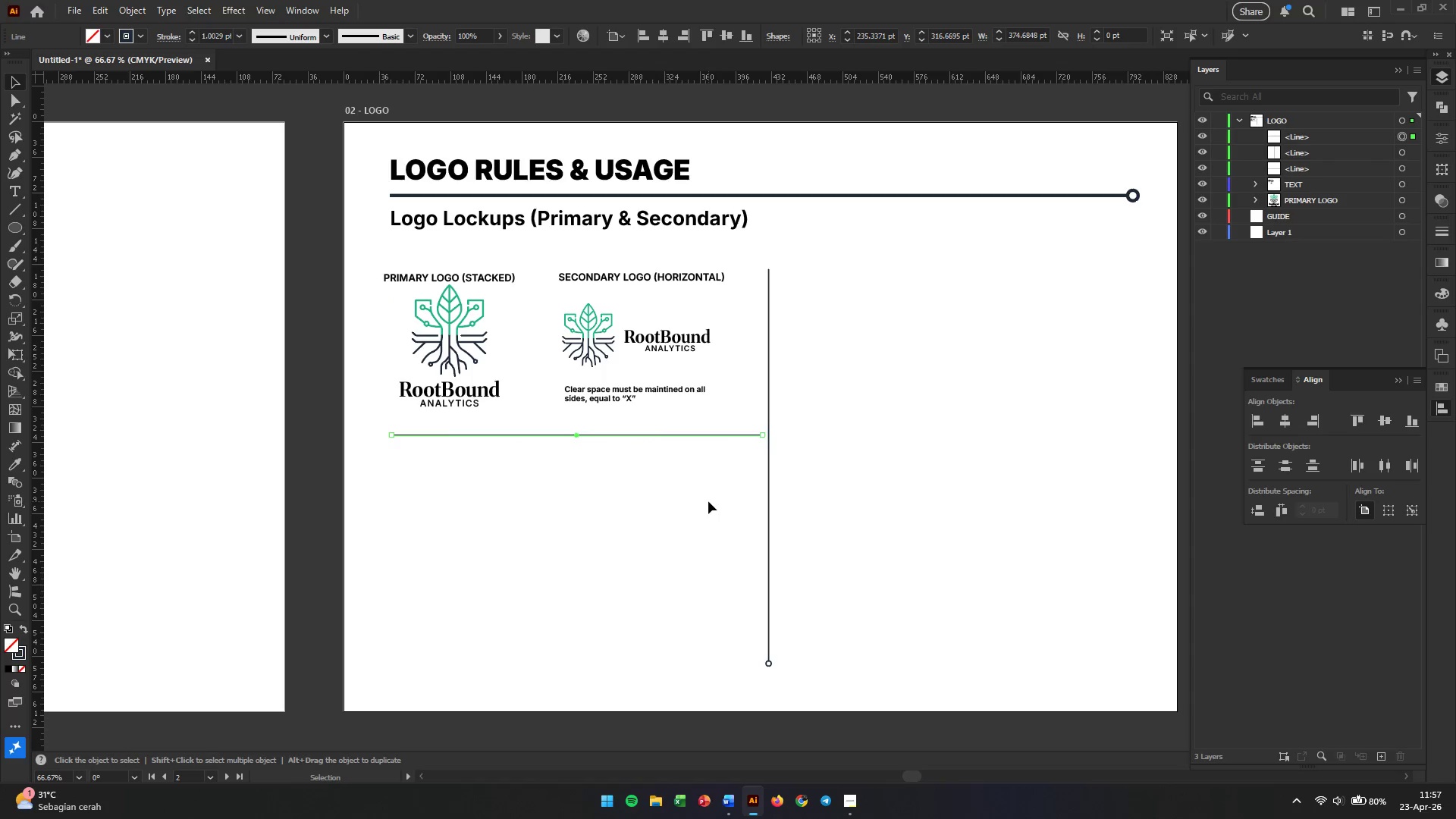 
left_click([708, 501])
 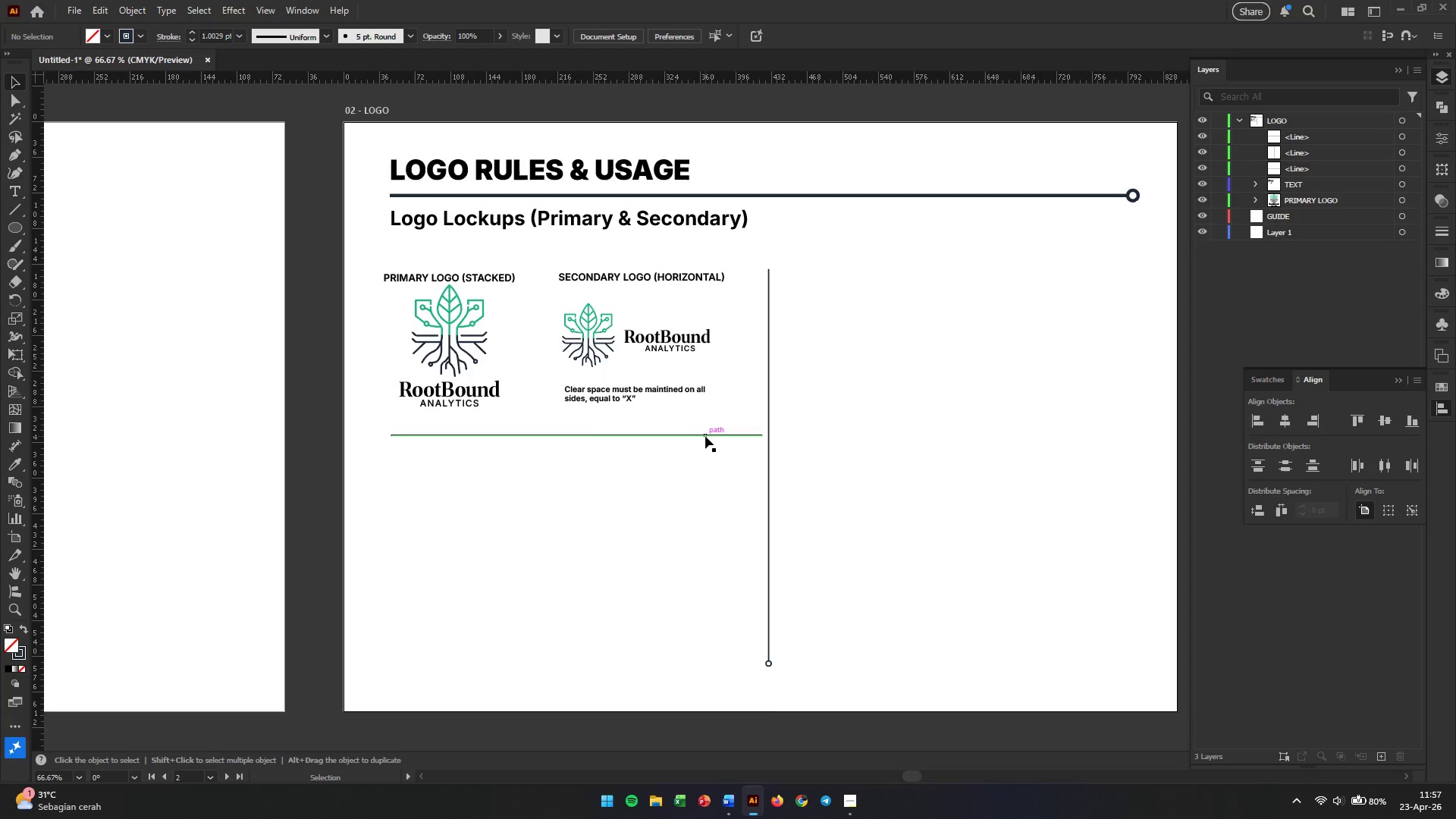 
left_click([705, 435])
 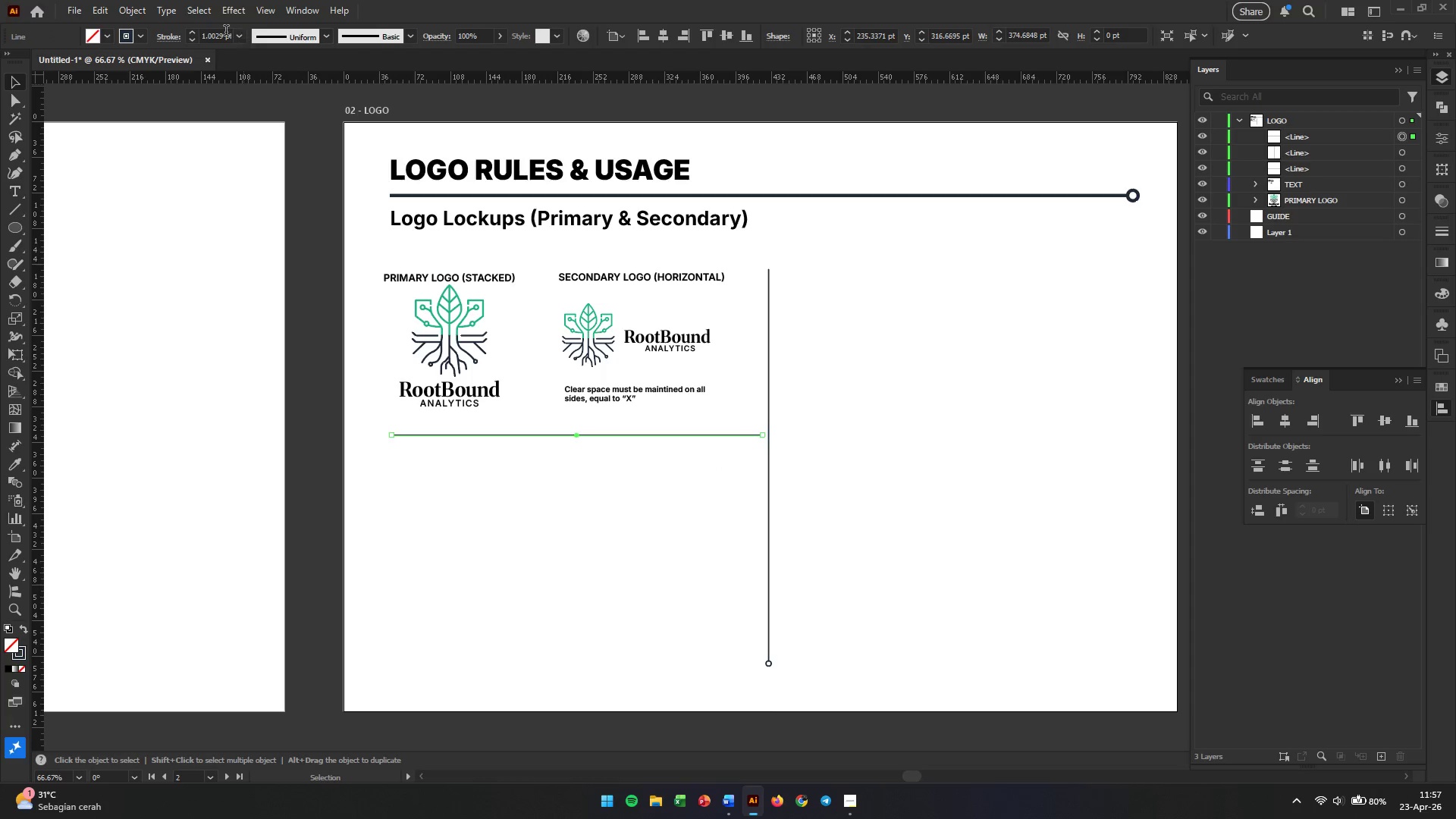 
double_click([218, 33])
 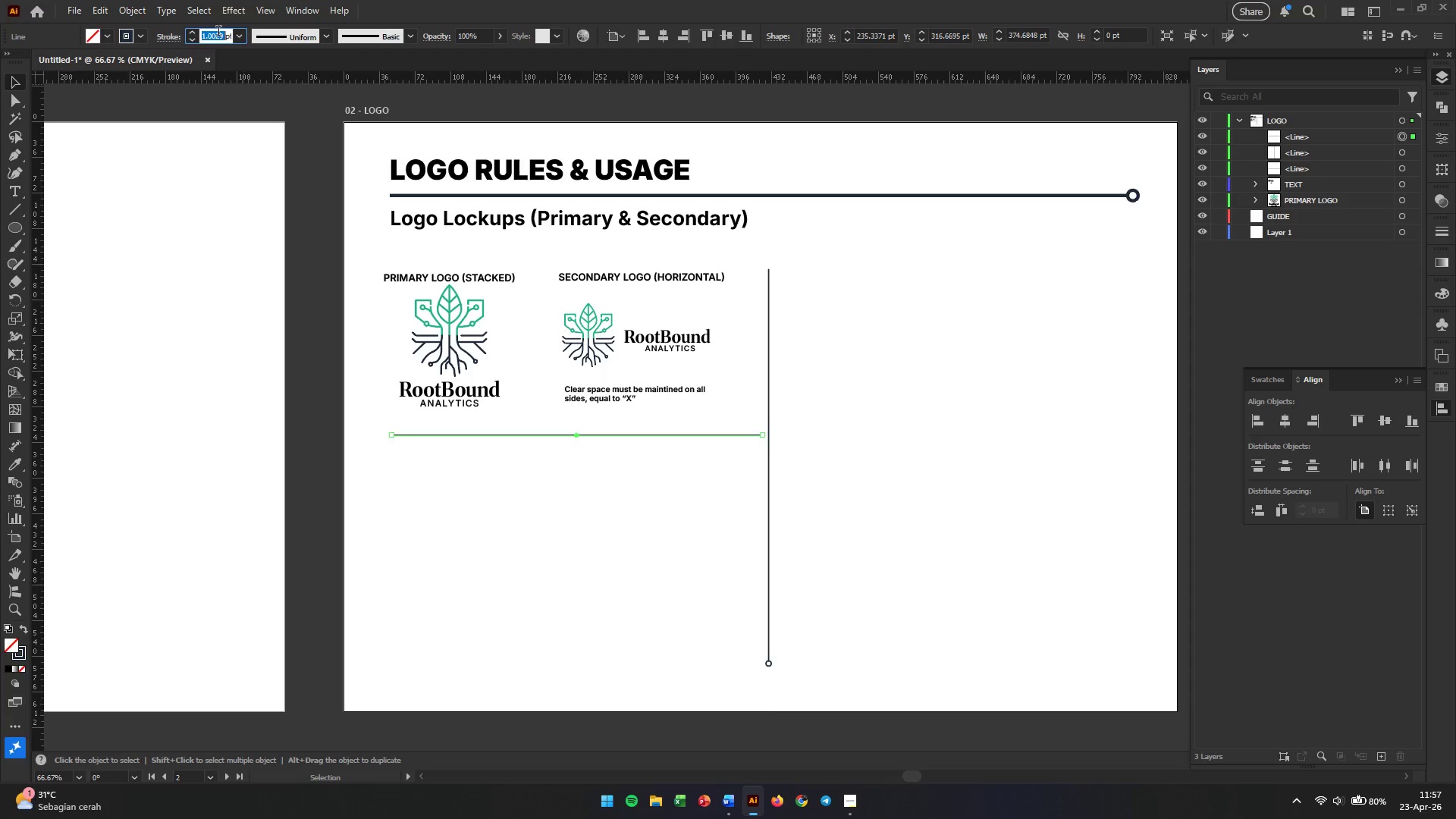 
triple_click([218, 33])
 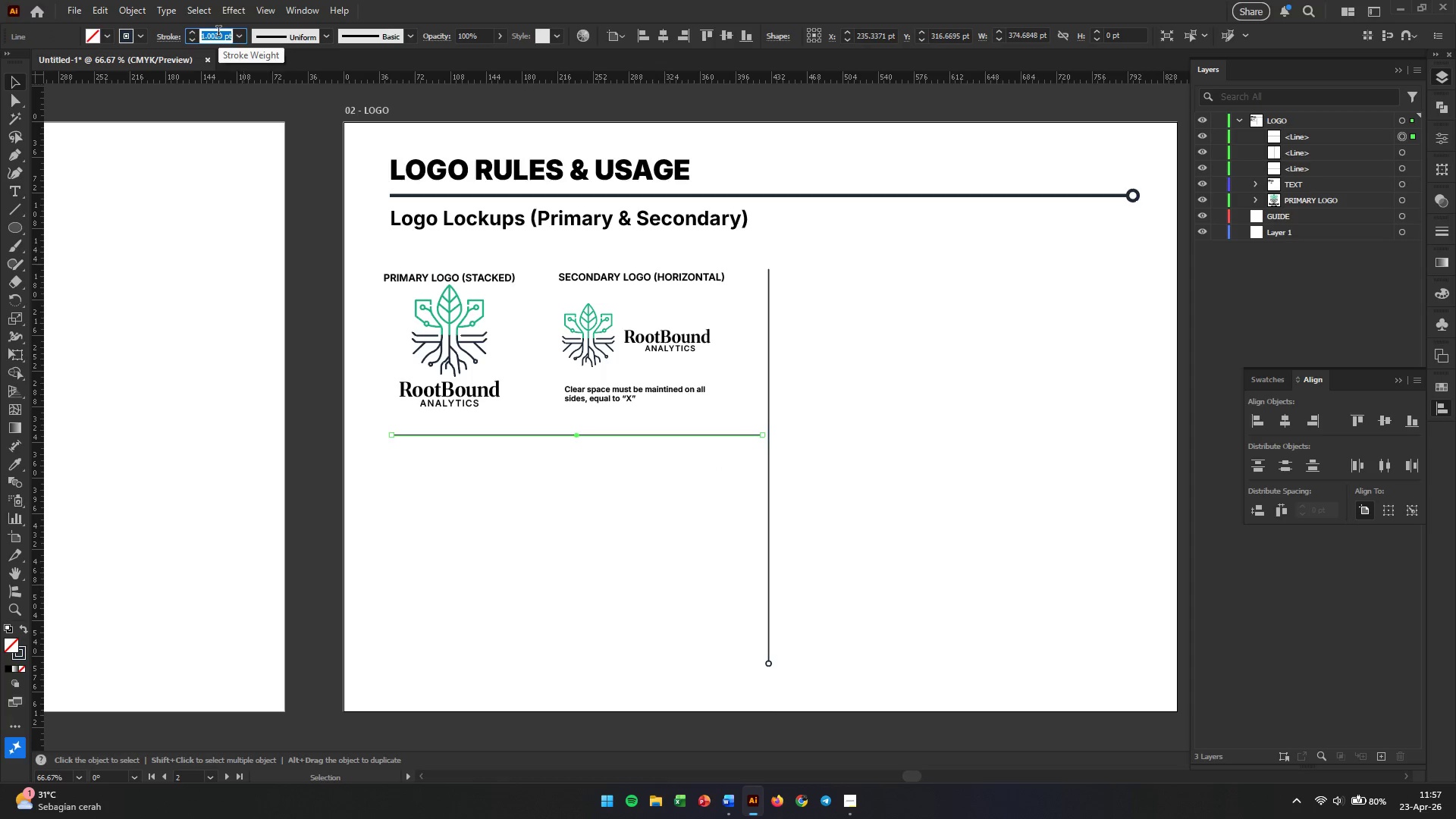 
key(Numpad0)
 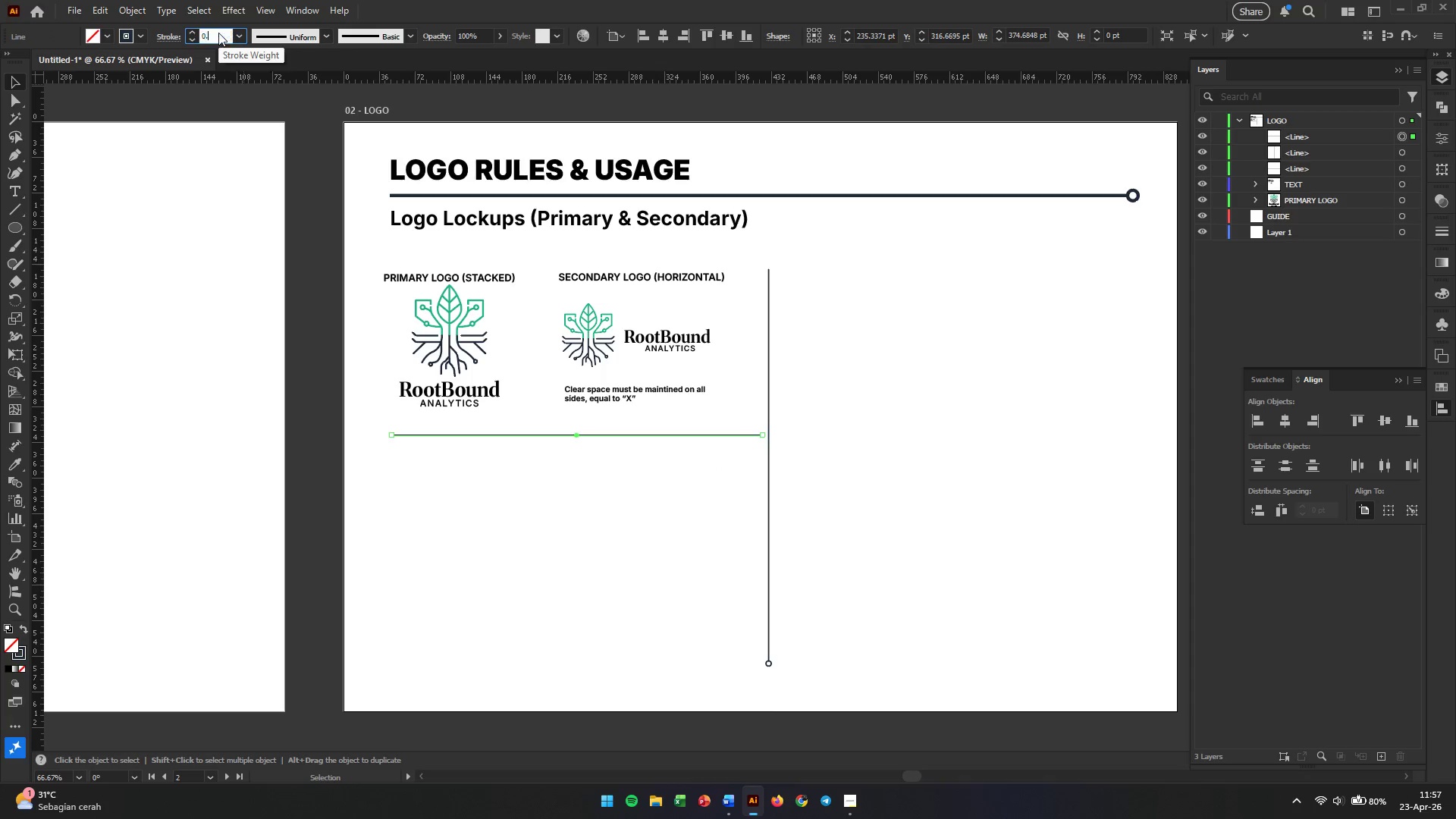 
key(NumpadDecimal)
 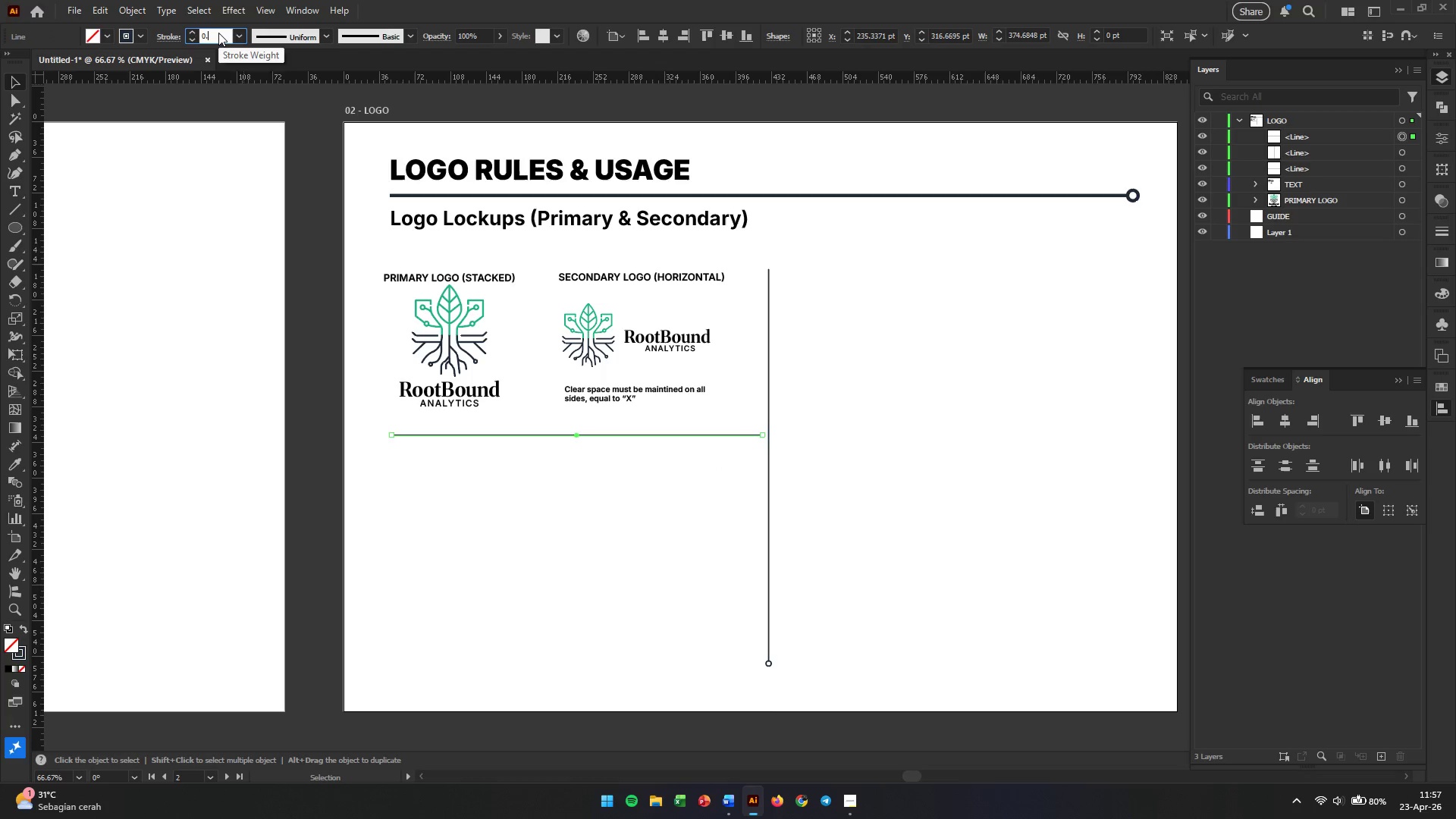 
key(Numpad5)
 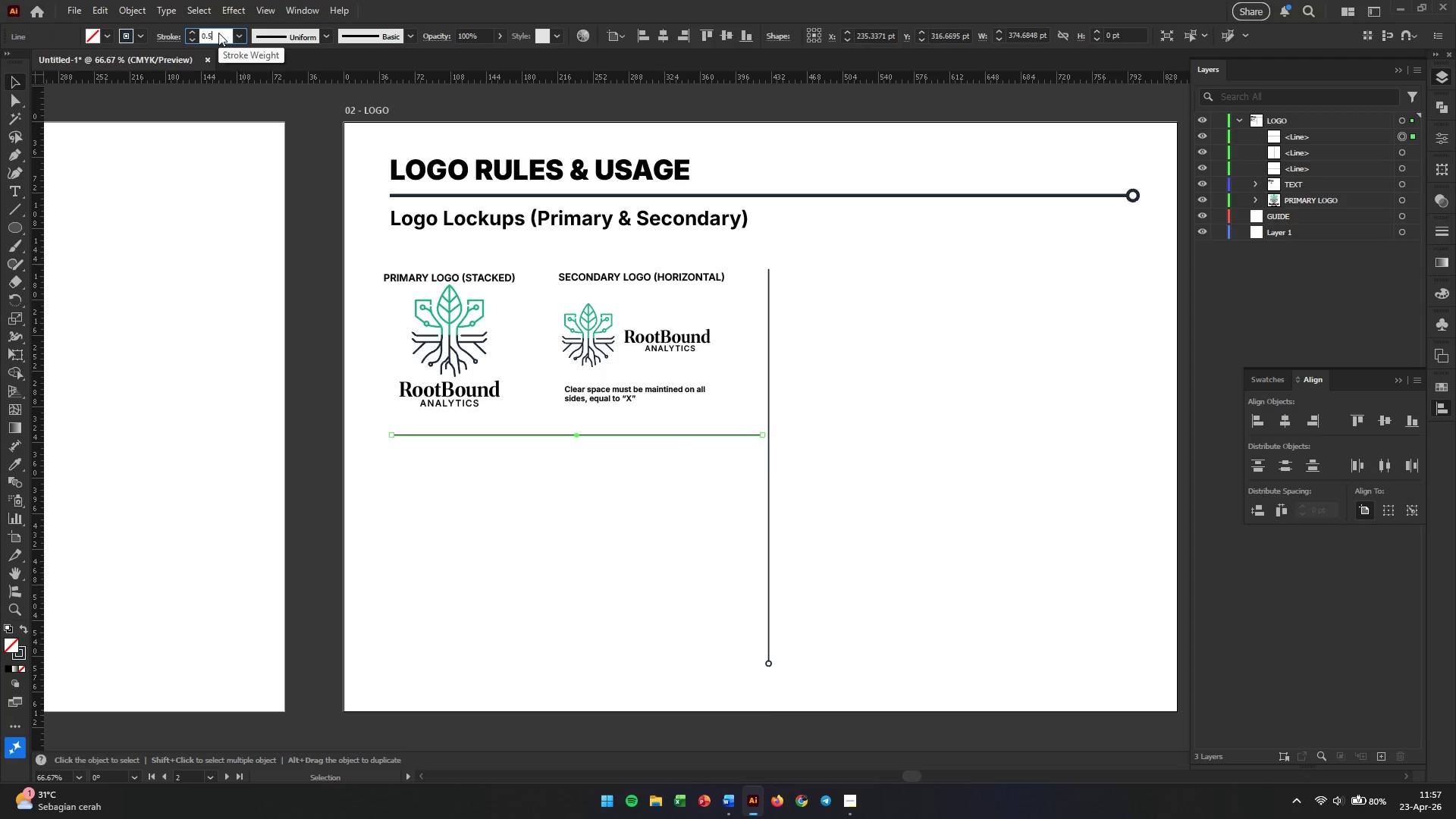 
key(Enter)
 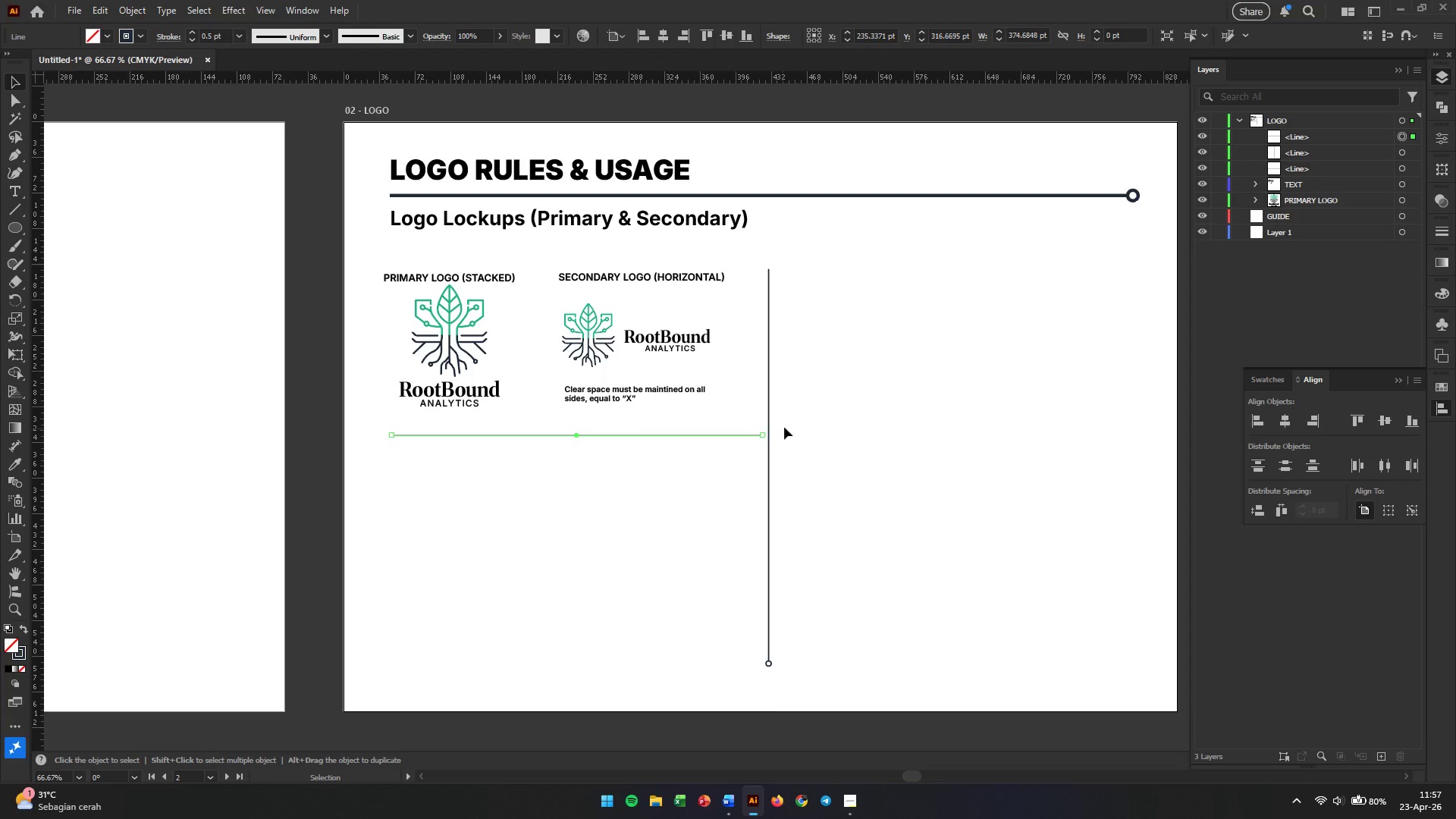 
left_click([816, 471])
 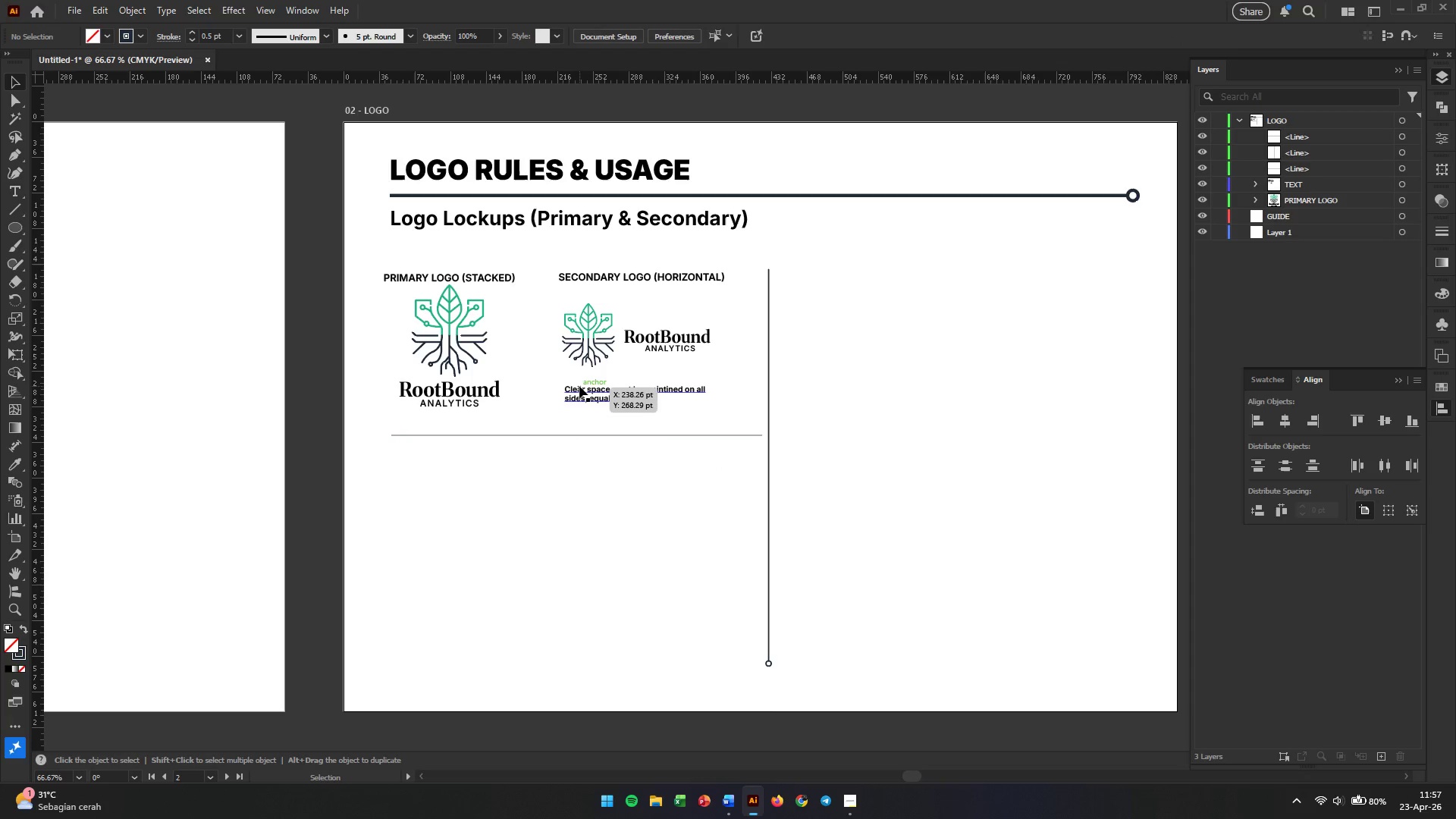 
hold_key(key=AltLeft, duration=0.33)
scroll: coordinate [579, 386], scroll_direction: up, amount: 1.0
 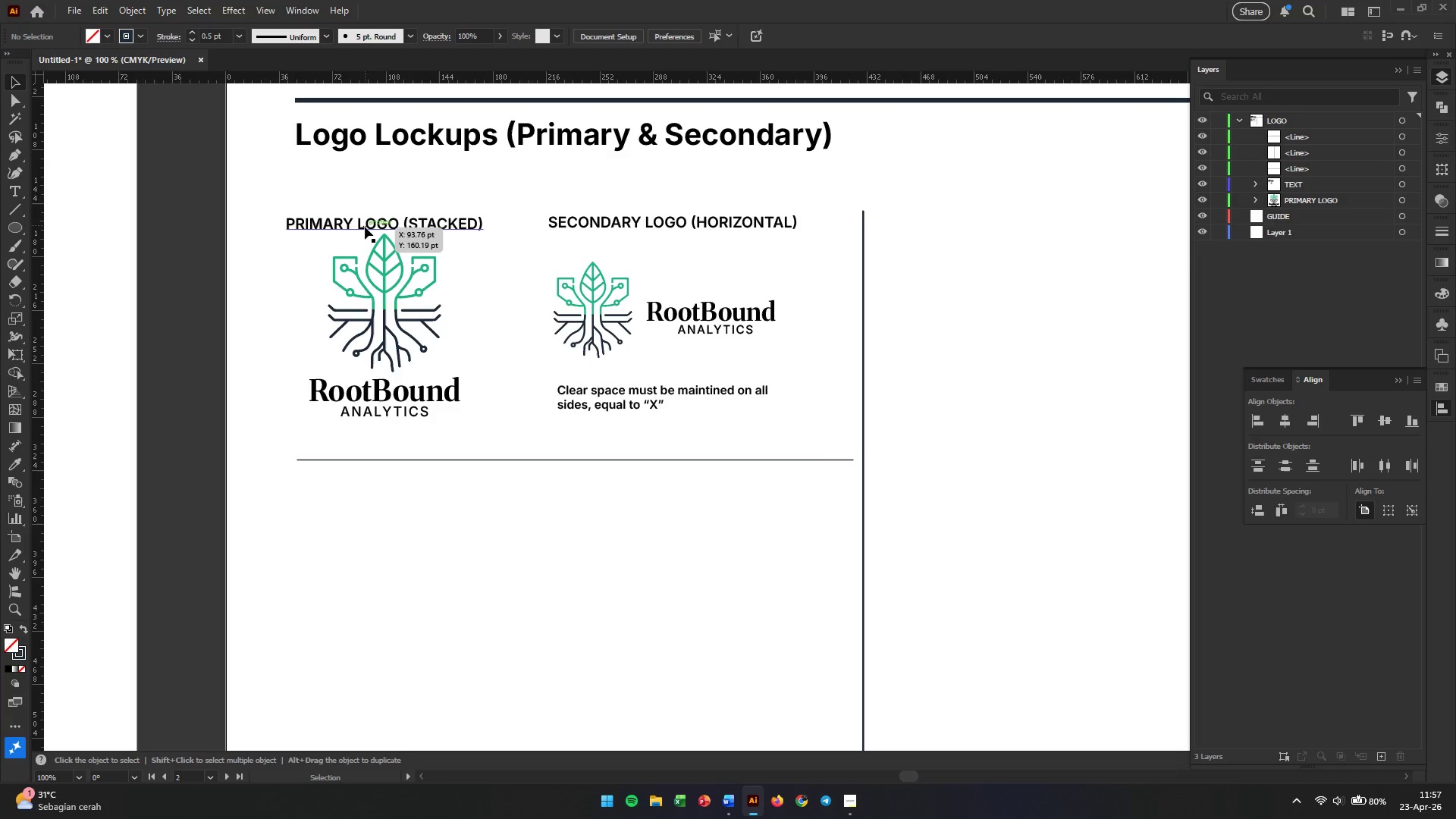 
left_click_drag(start_coordinate=[365, 223], to_coordinate=[376, 223])
 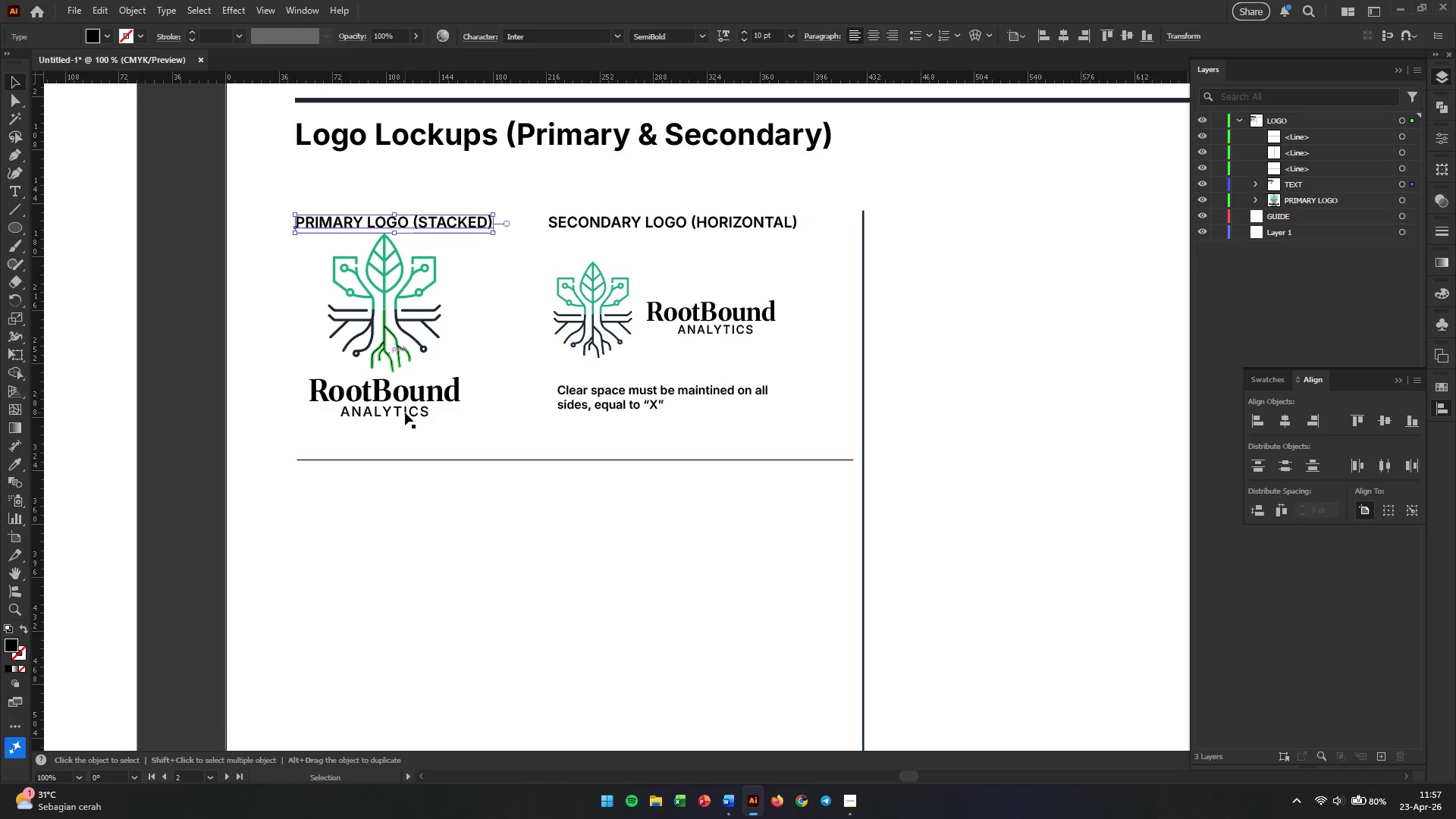 
left_click([417, 471])
 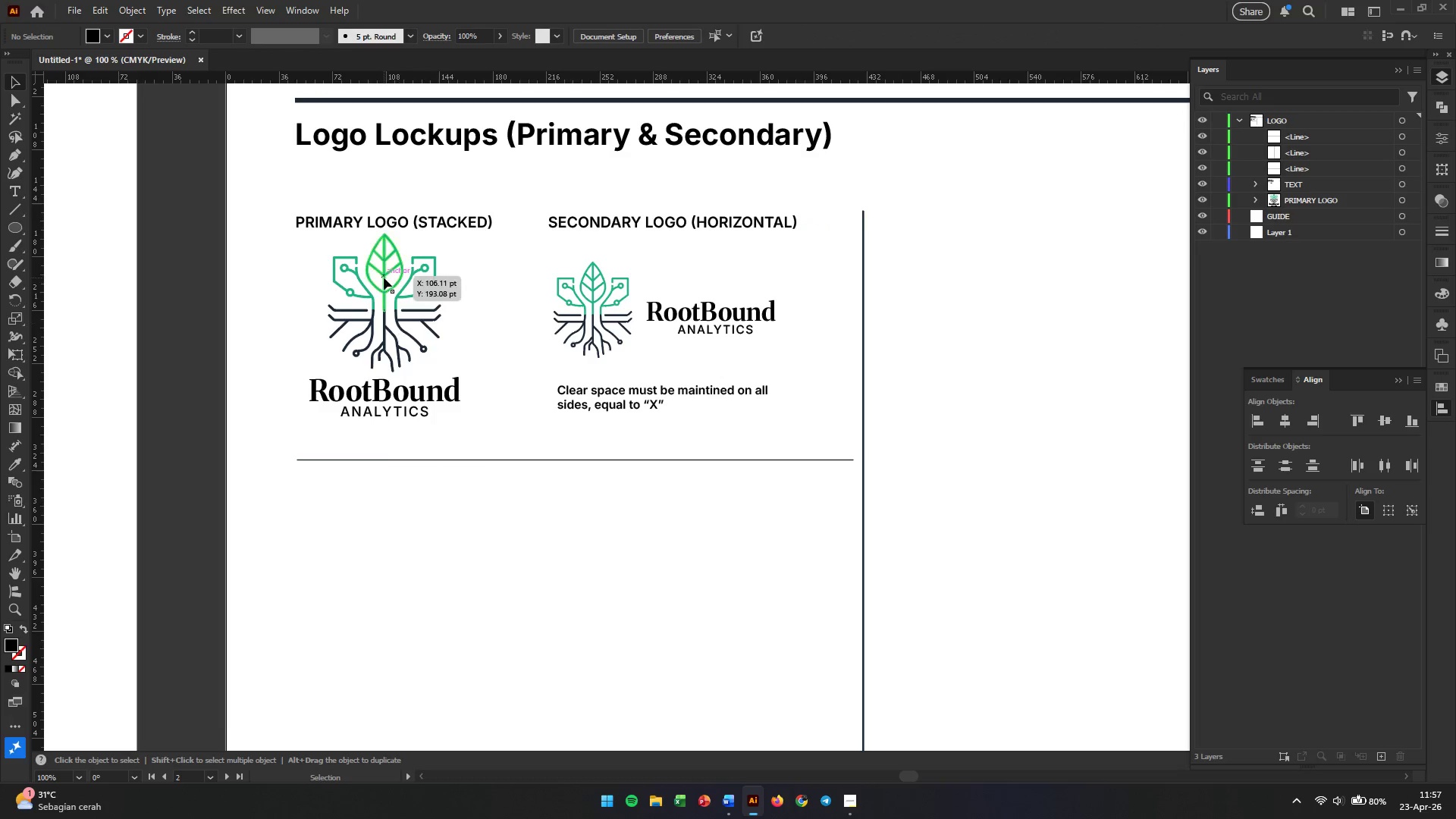 
left_click_drag(start_coordinate=[384, 278], to_coordinate=[396, 278])
 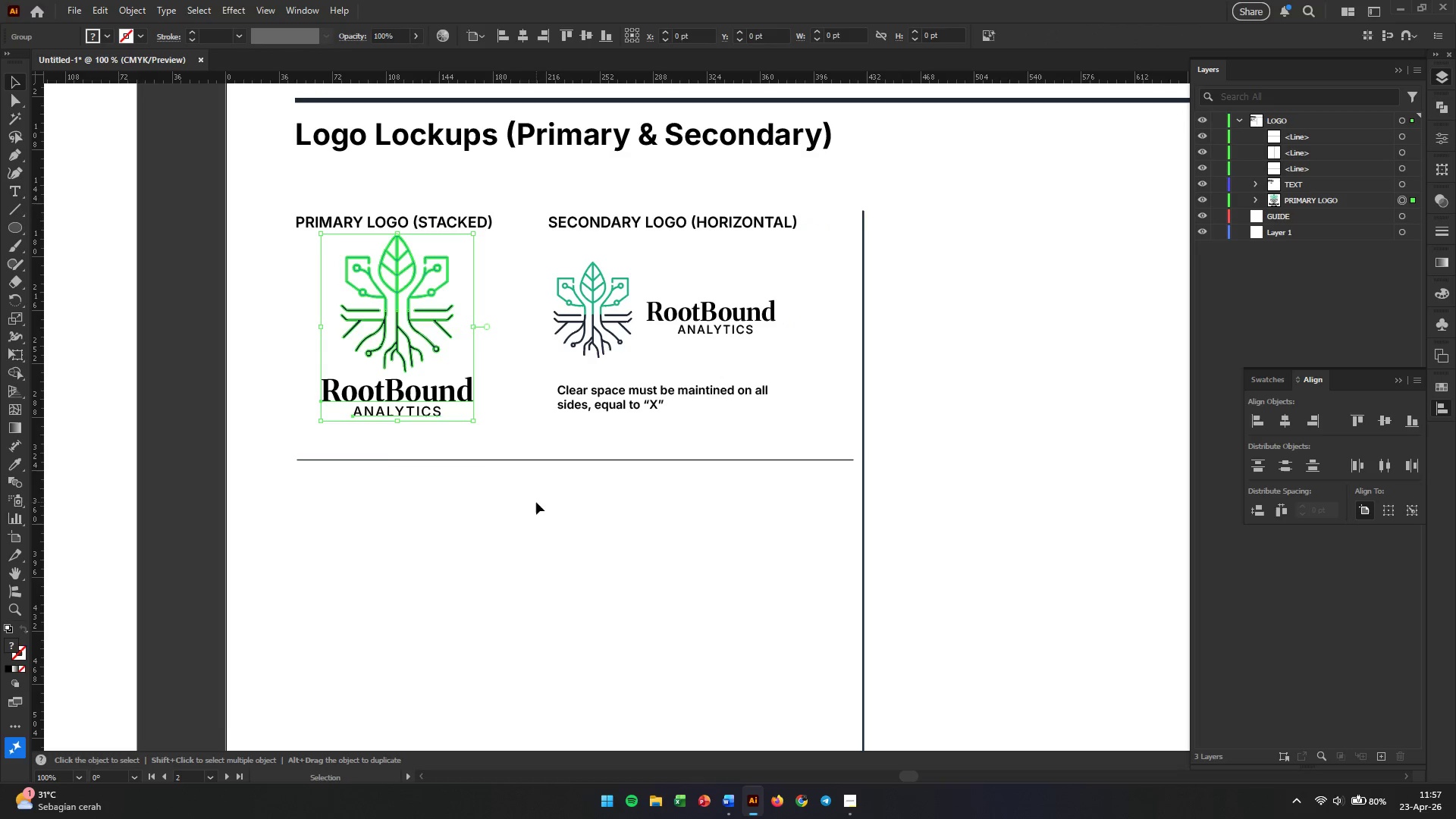 
left_click([536, 504])
 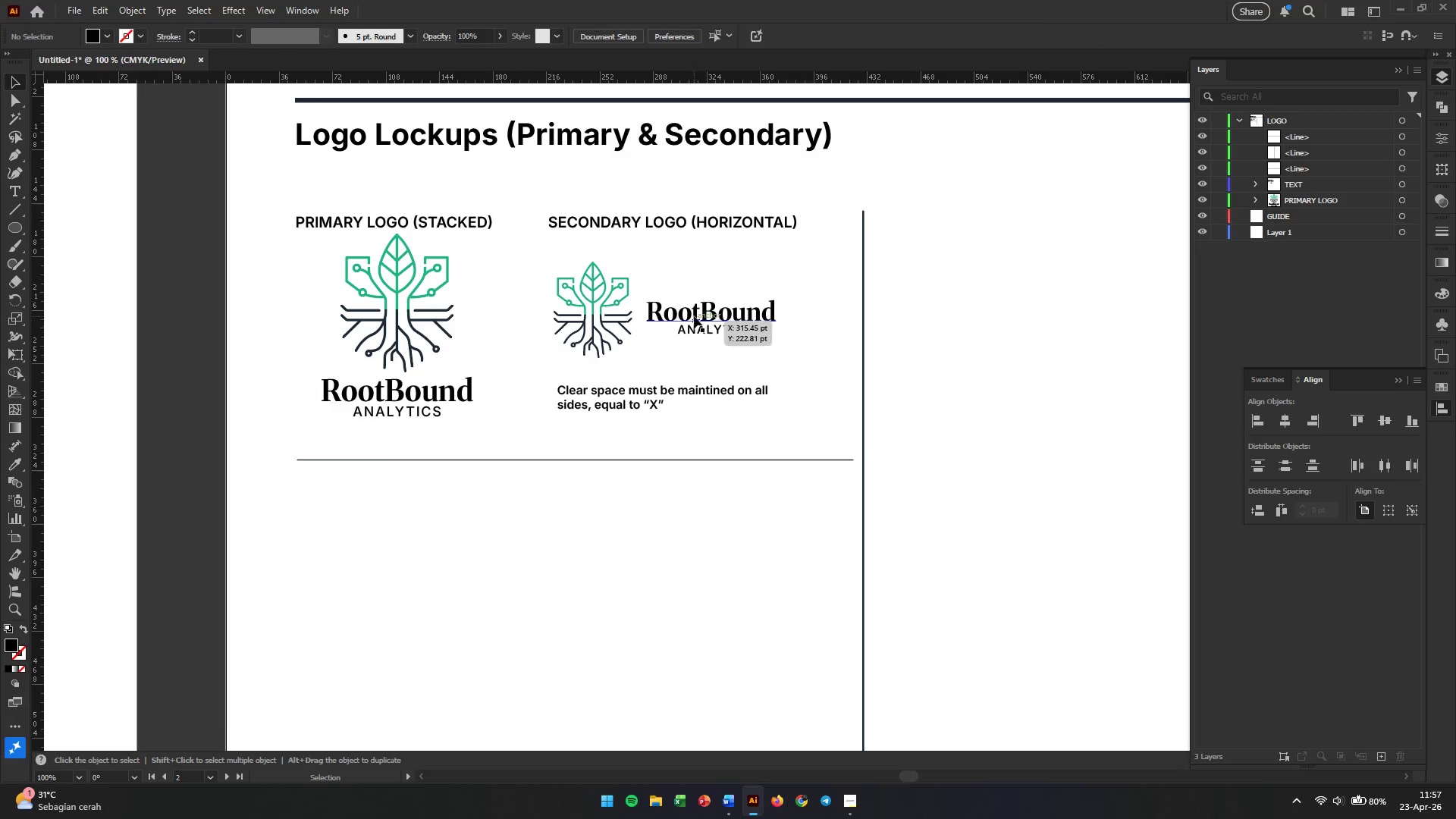 
left_click_drag(start_coordinate=[692, 314], to_coordinate=[704, 314])
 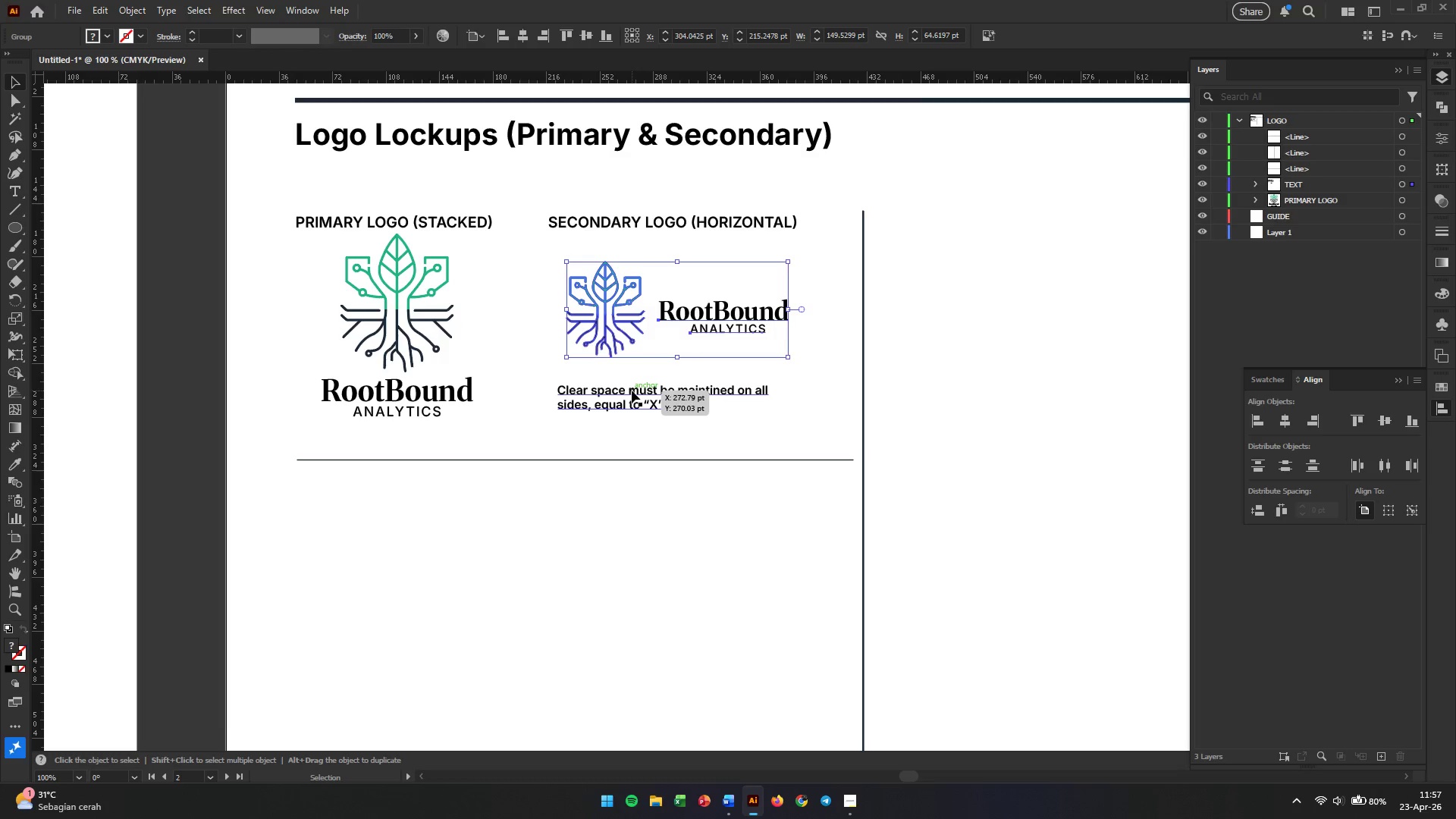 
left_click_drag(start_coordinate=[632, 391], to_coordinate=[638, 391])
 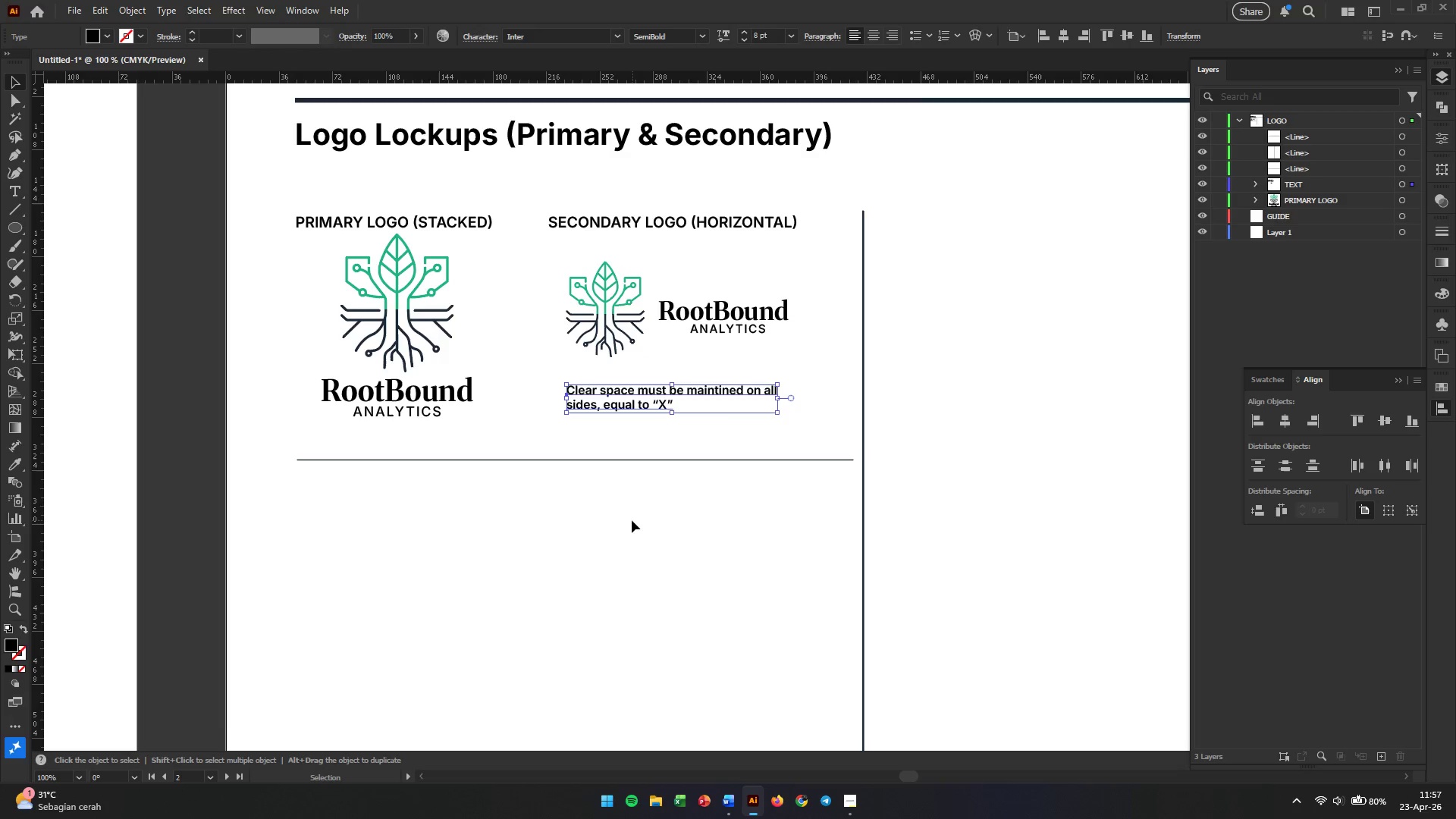 
left_click([632, 520])
 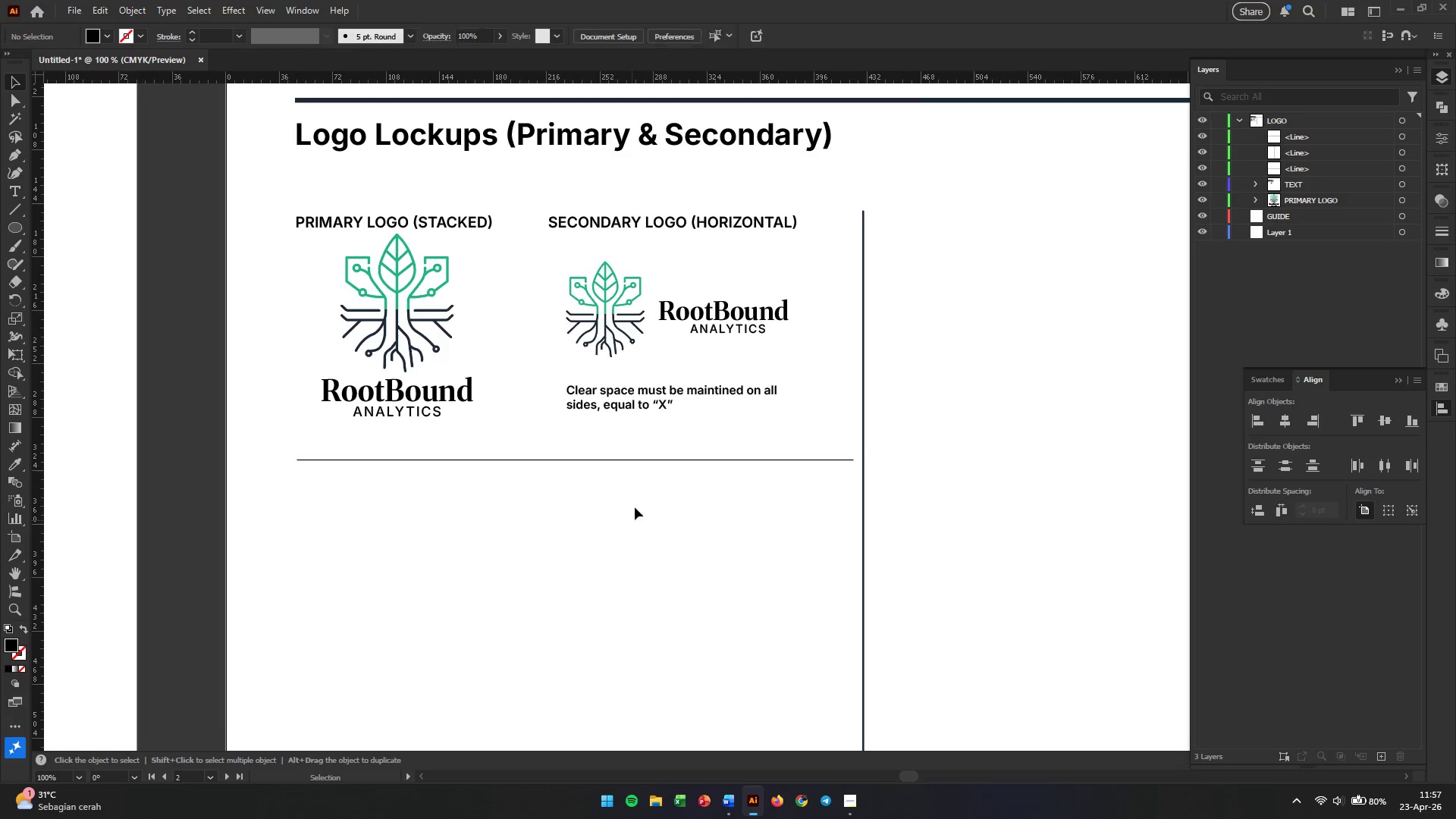 
hold_key(key=AltLeft, duration=0.66)
scroll: coordinate [657, 475], scroll_direction: down, amount: 2.0
 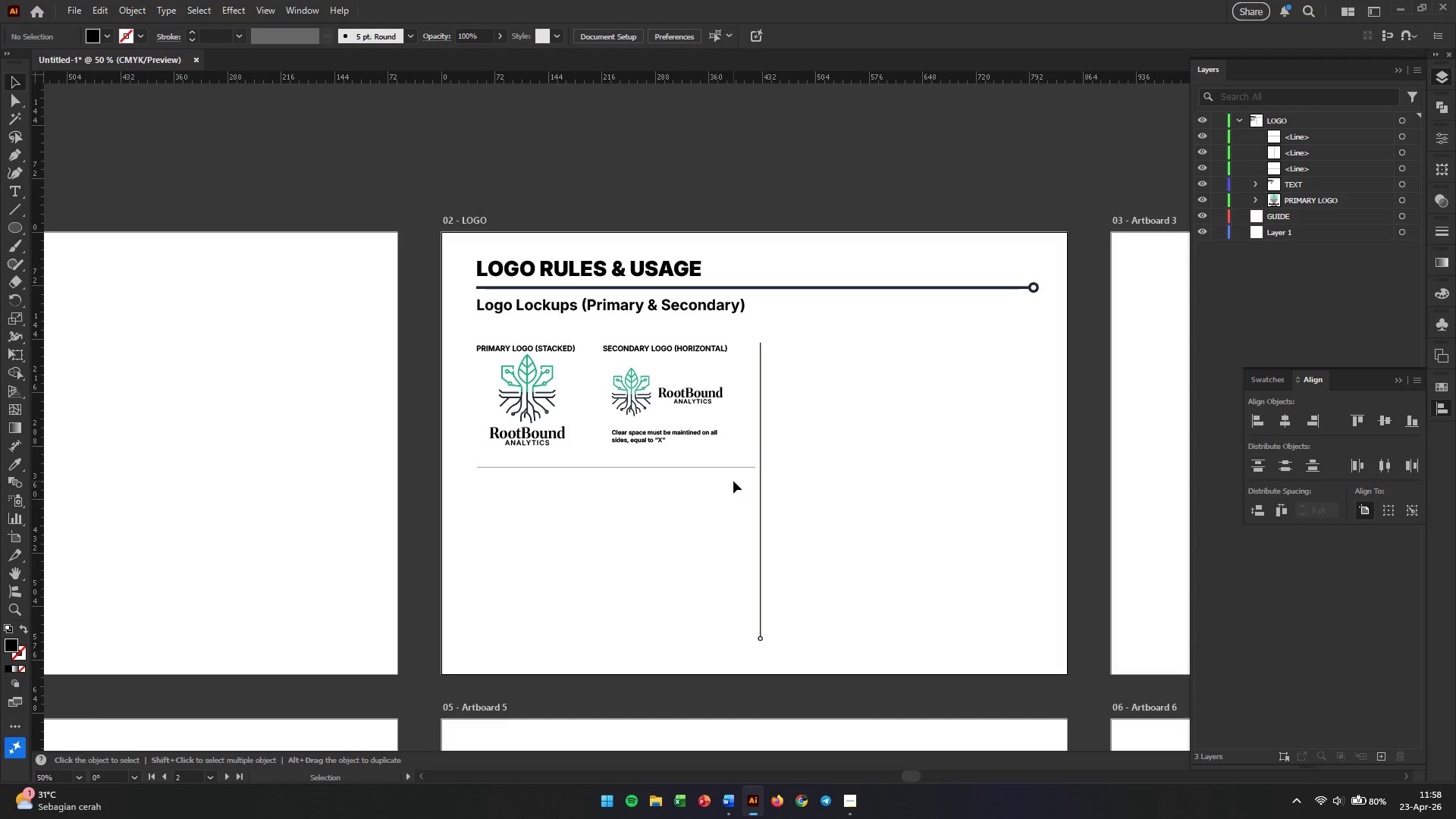 
wait(13.14)
 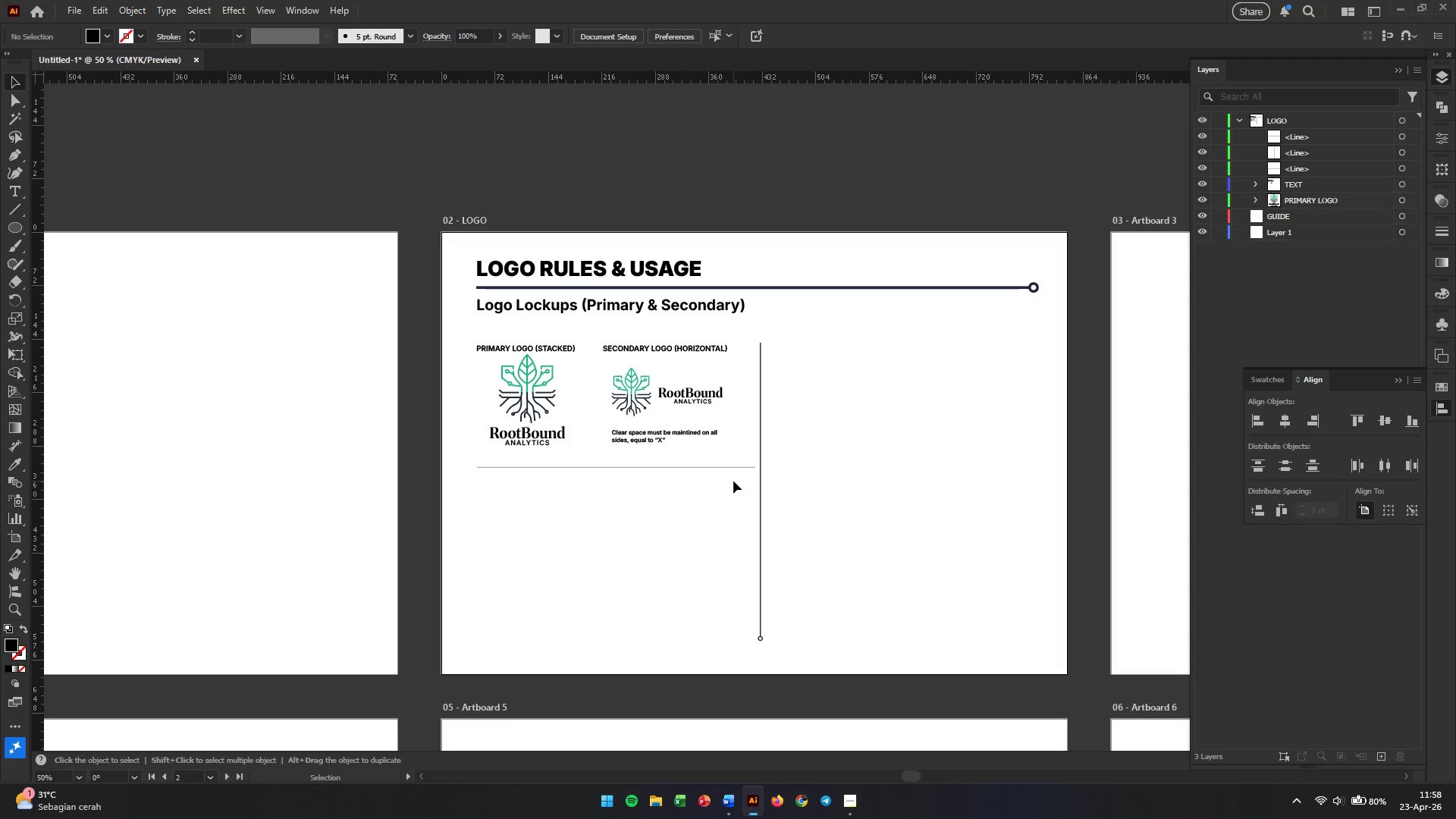 
left_click([635, 528])
 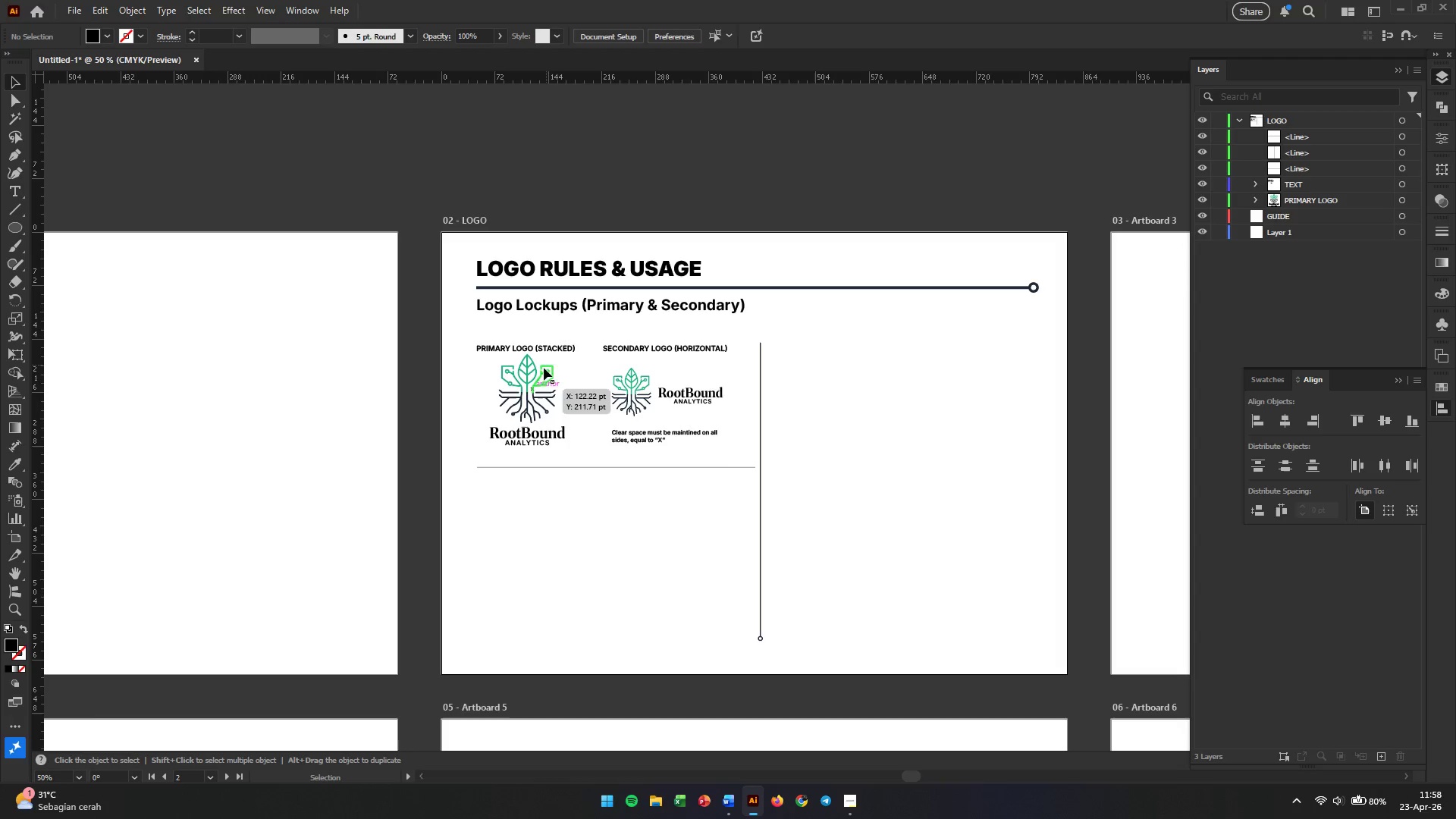 
left_click([541, 349])
 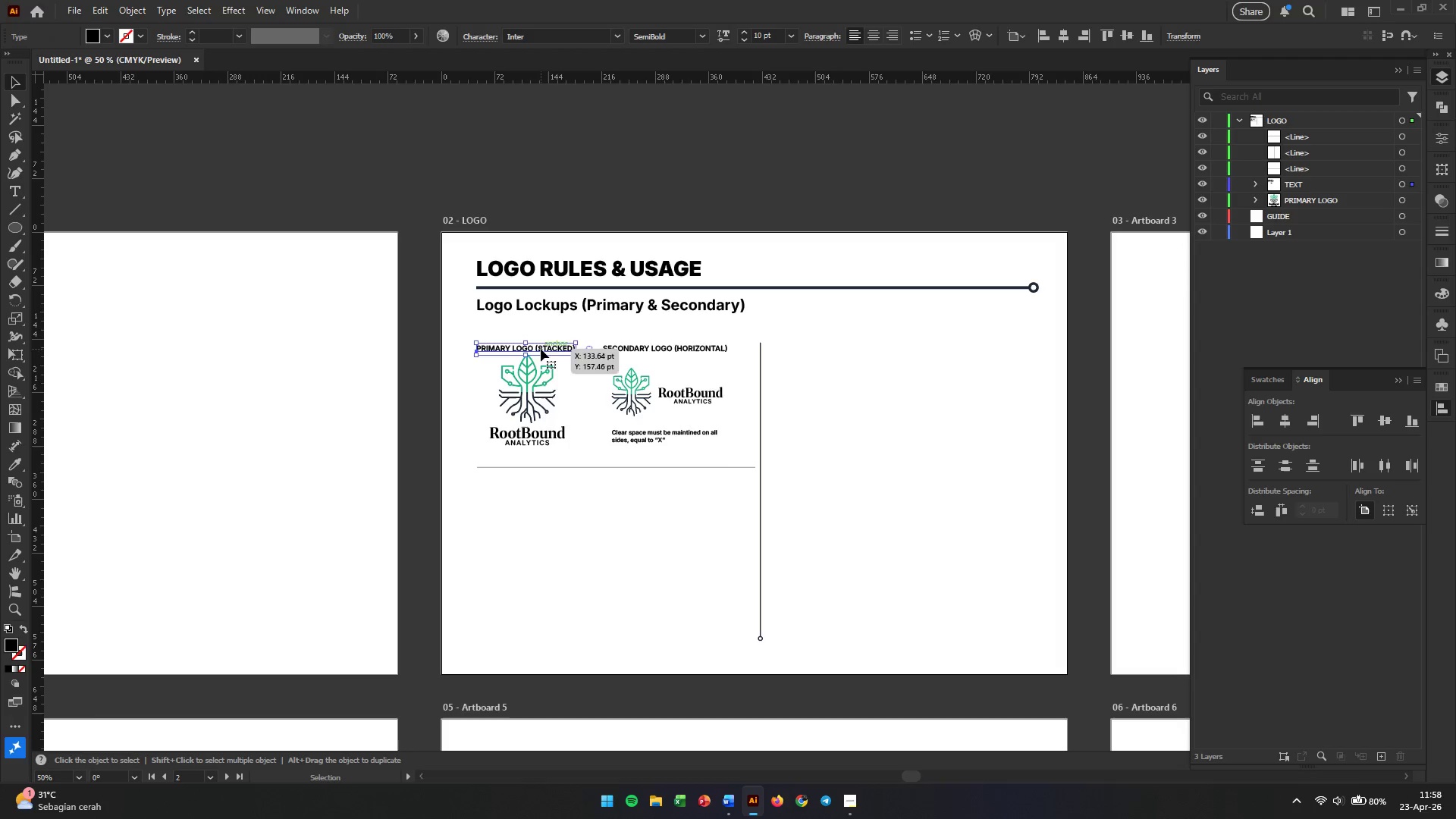 
left_click_drag(start_coordinate=[533, 310], to_coordinate=[543, 486])
 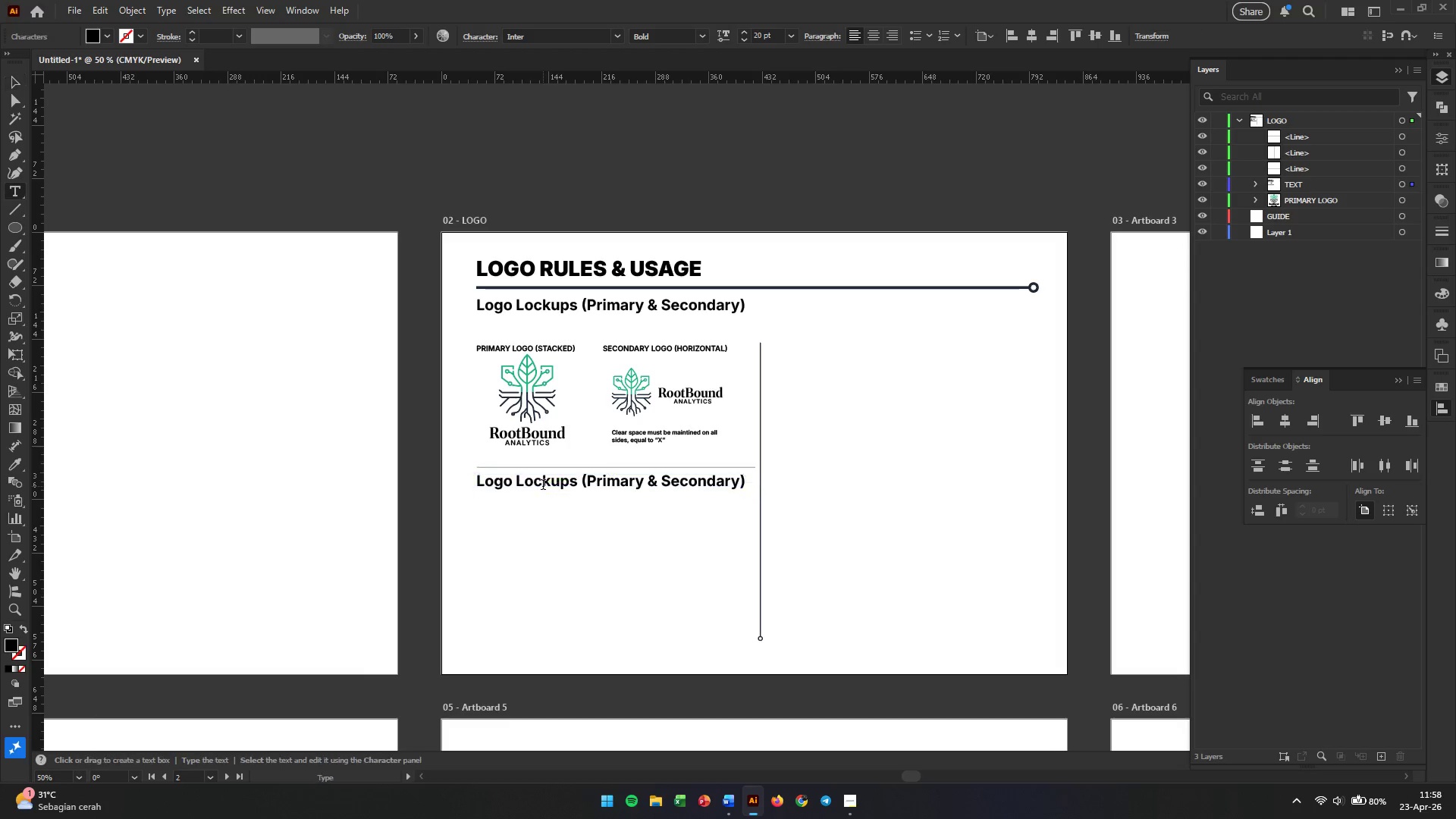 
hold_key(key=AltLeft, duration=3.17)
 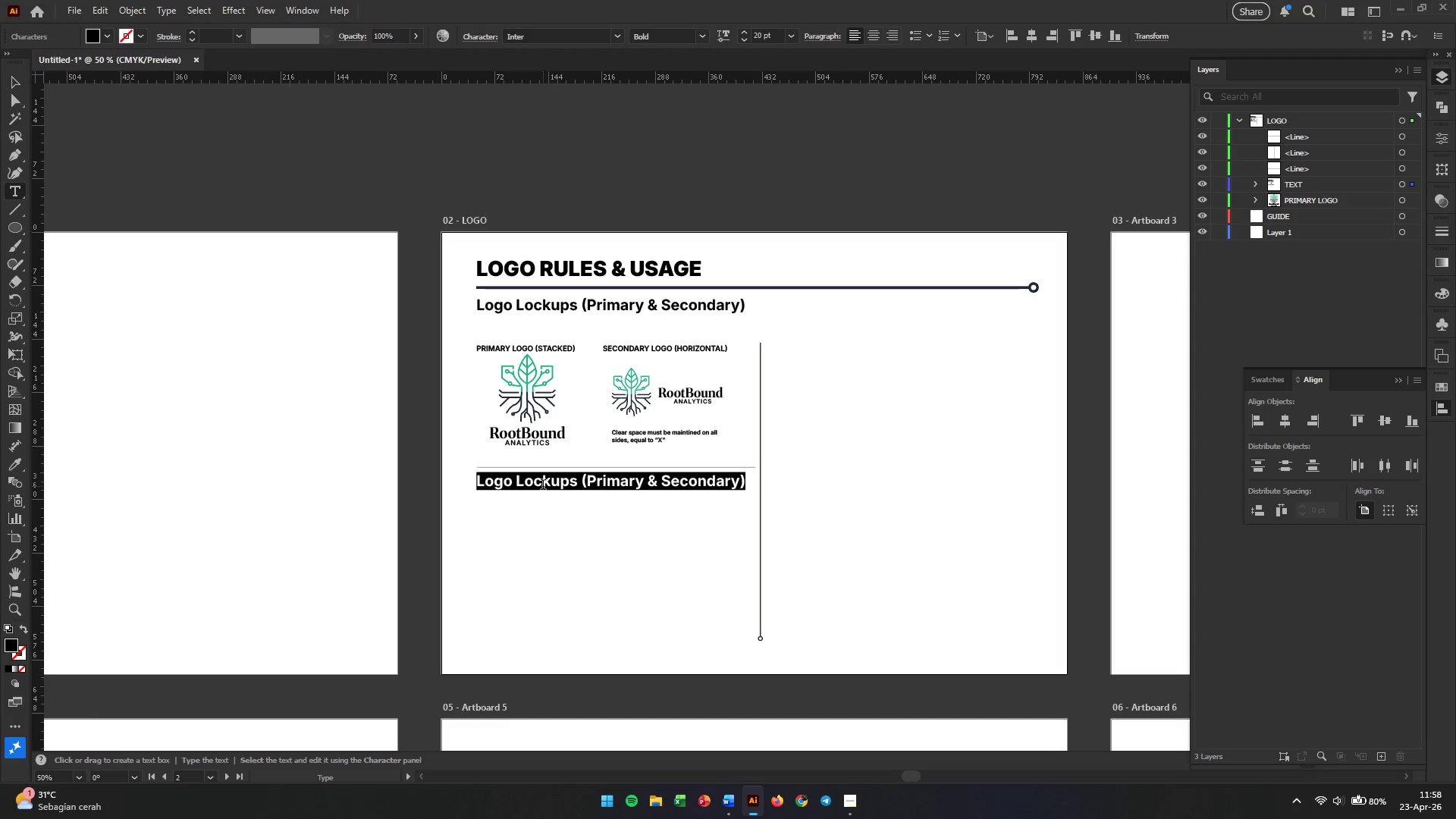 
hold_key(key=ShiftLeft, duration=2.77)
 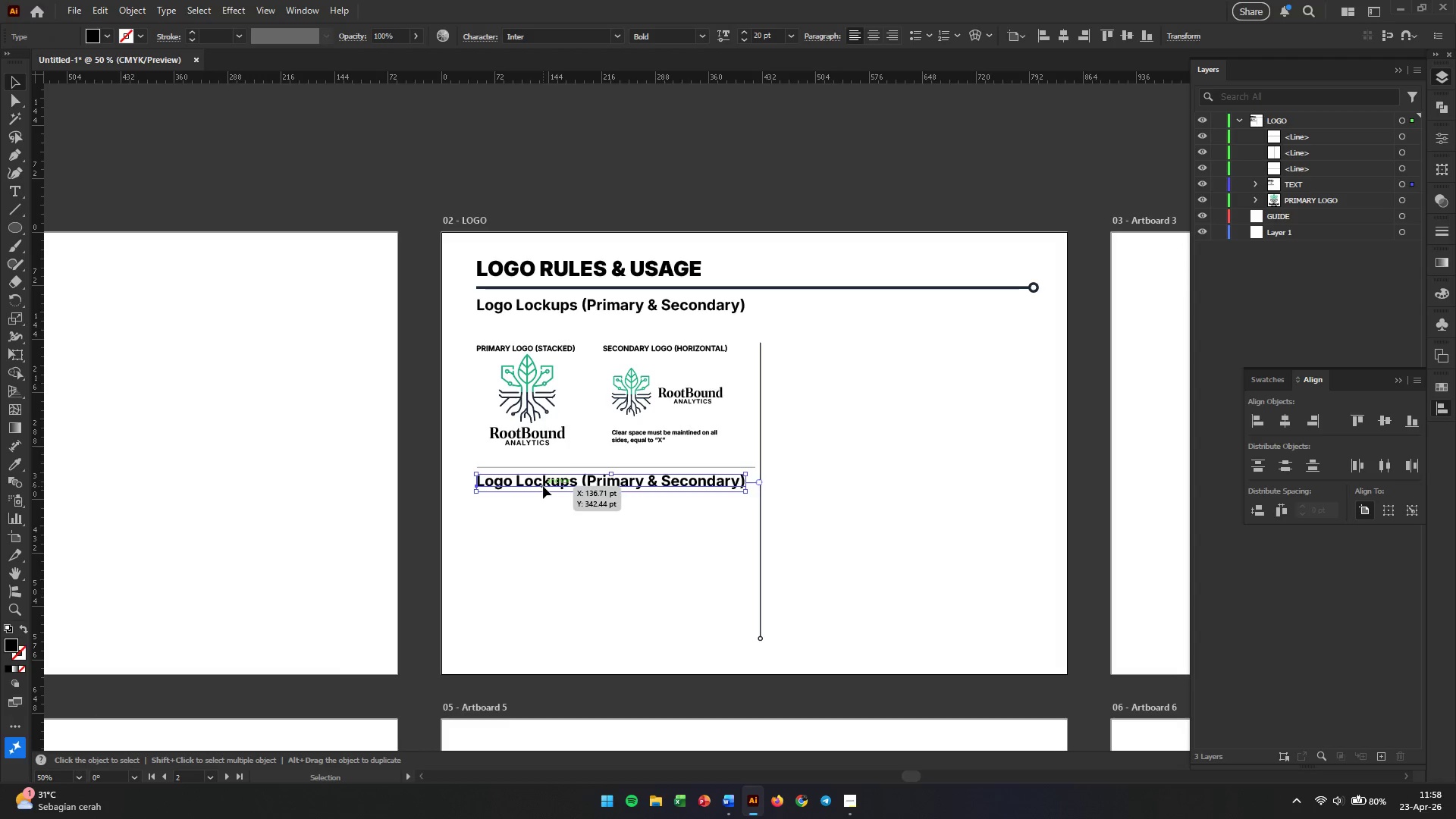 
double_click([543, 486])
 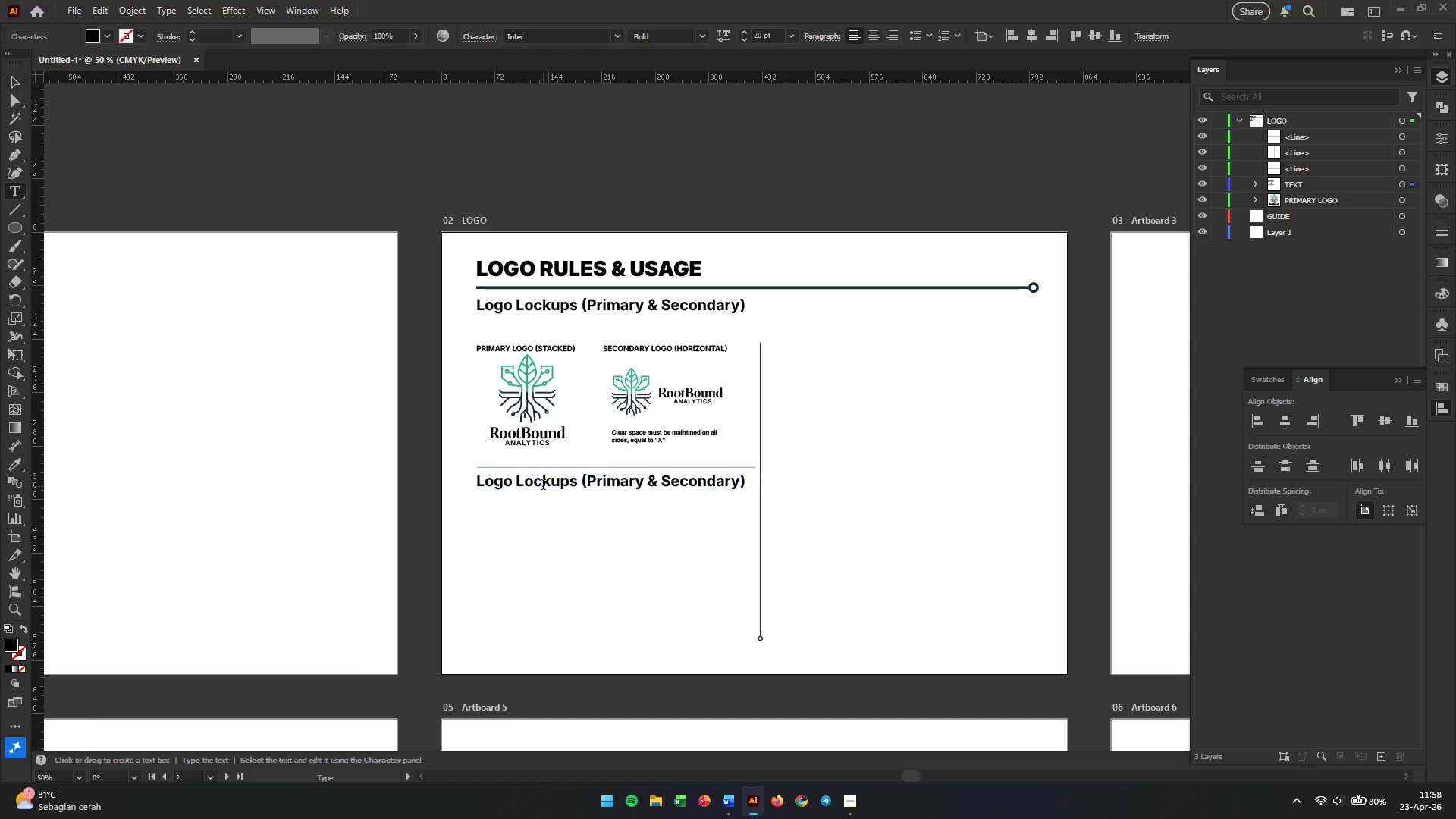 
triple_click([543, 486])
 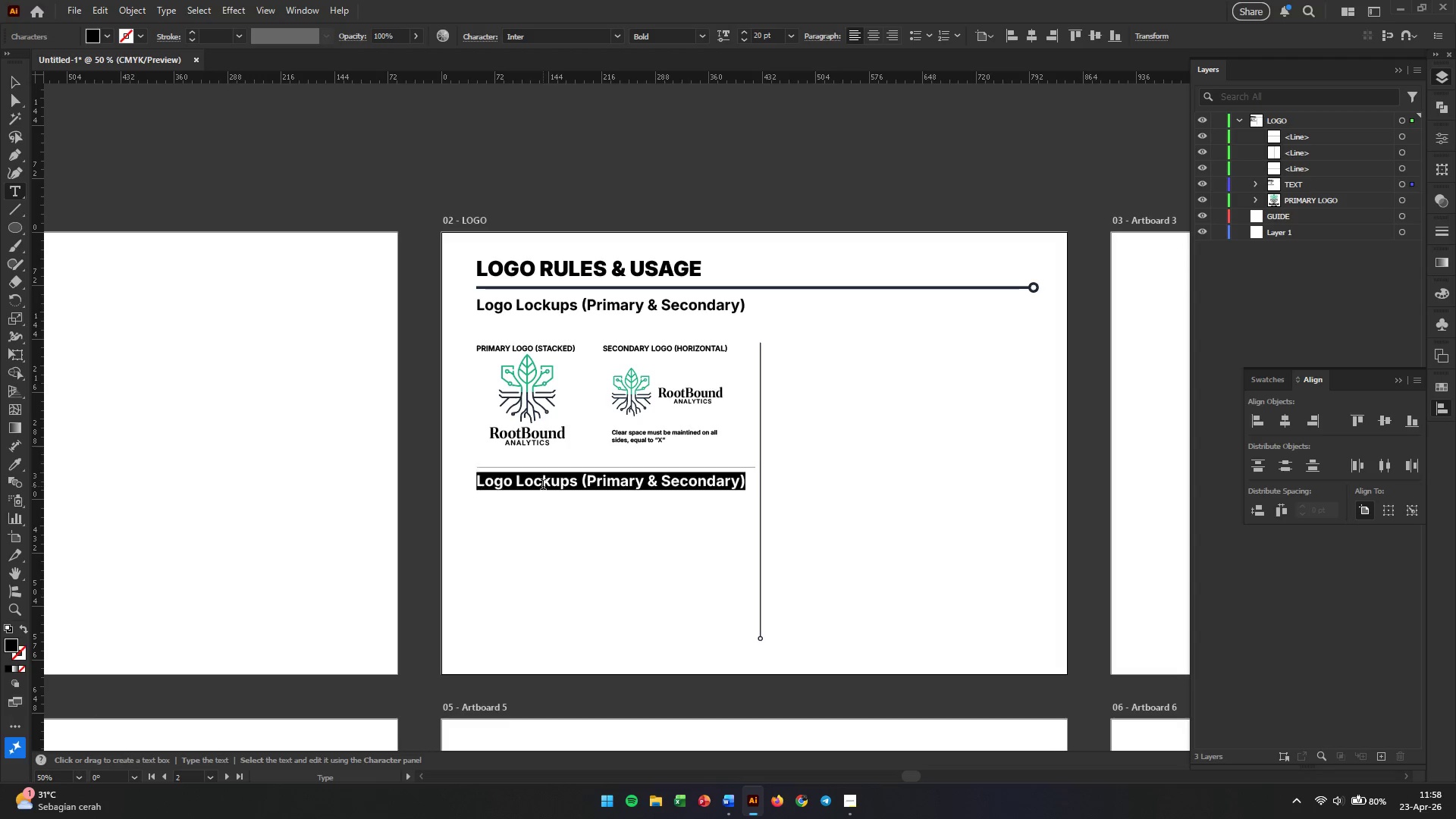 
triple_click([543, 486])
 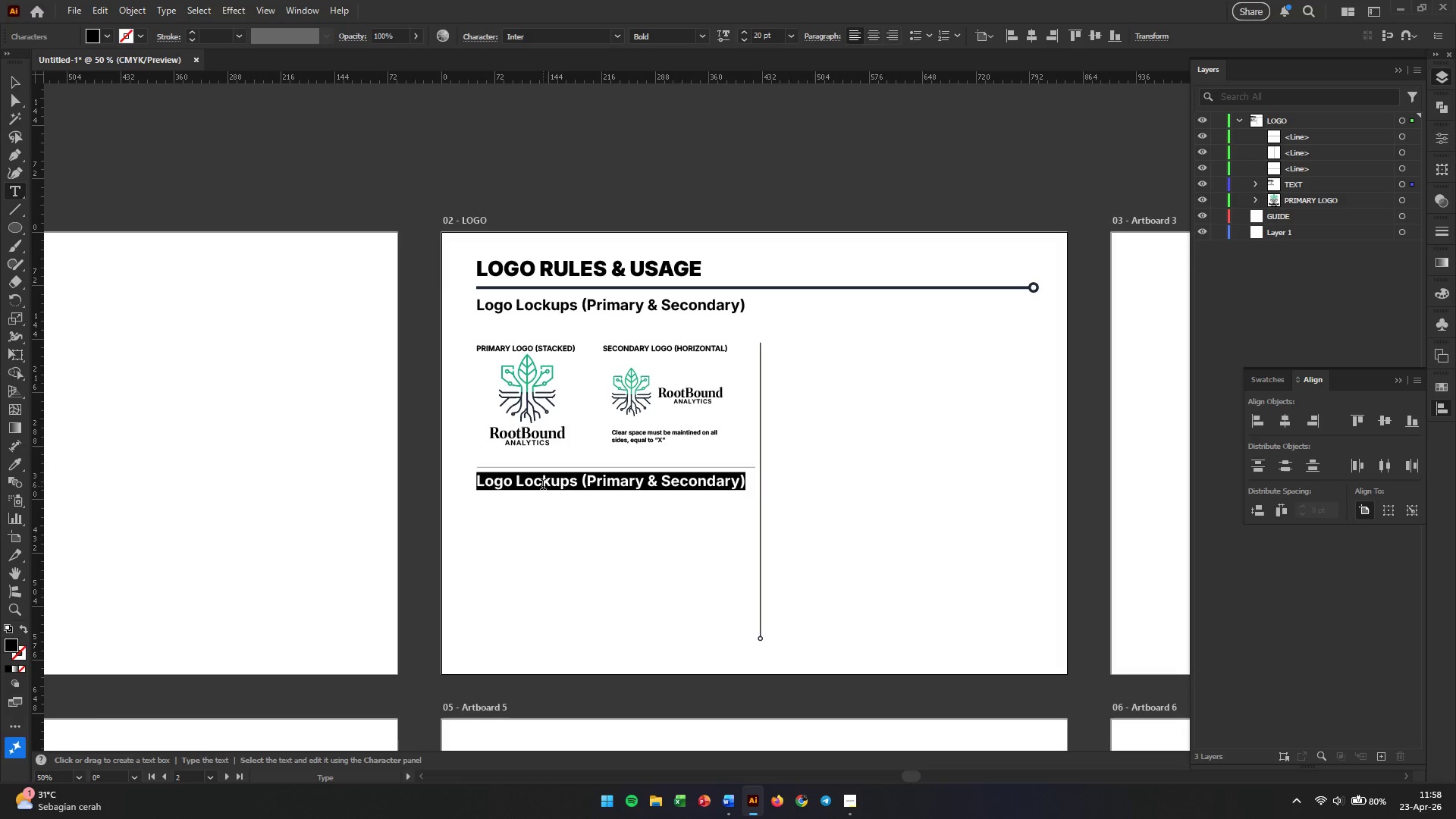 
type(Minimum Size)
 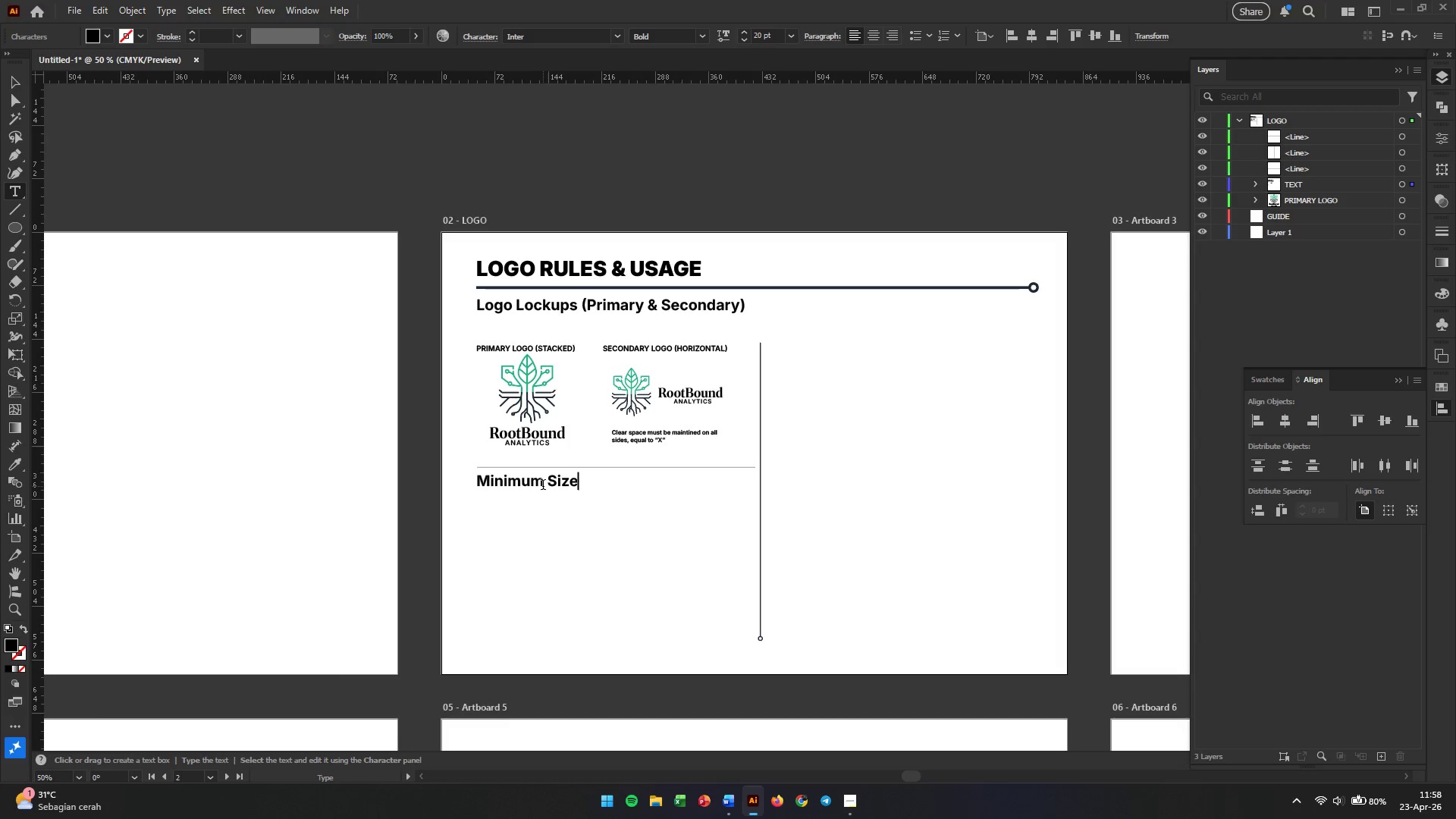 
double_click([315, 190])
 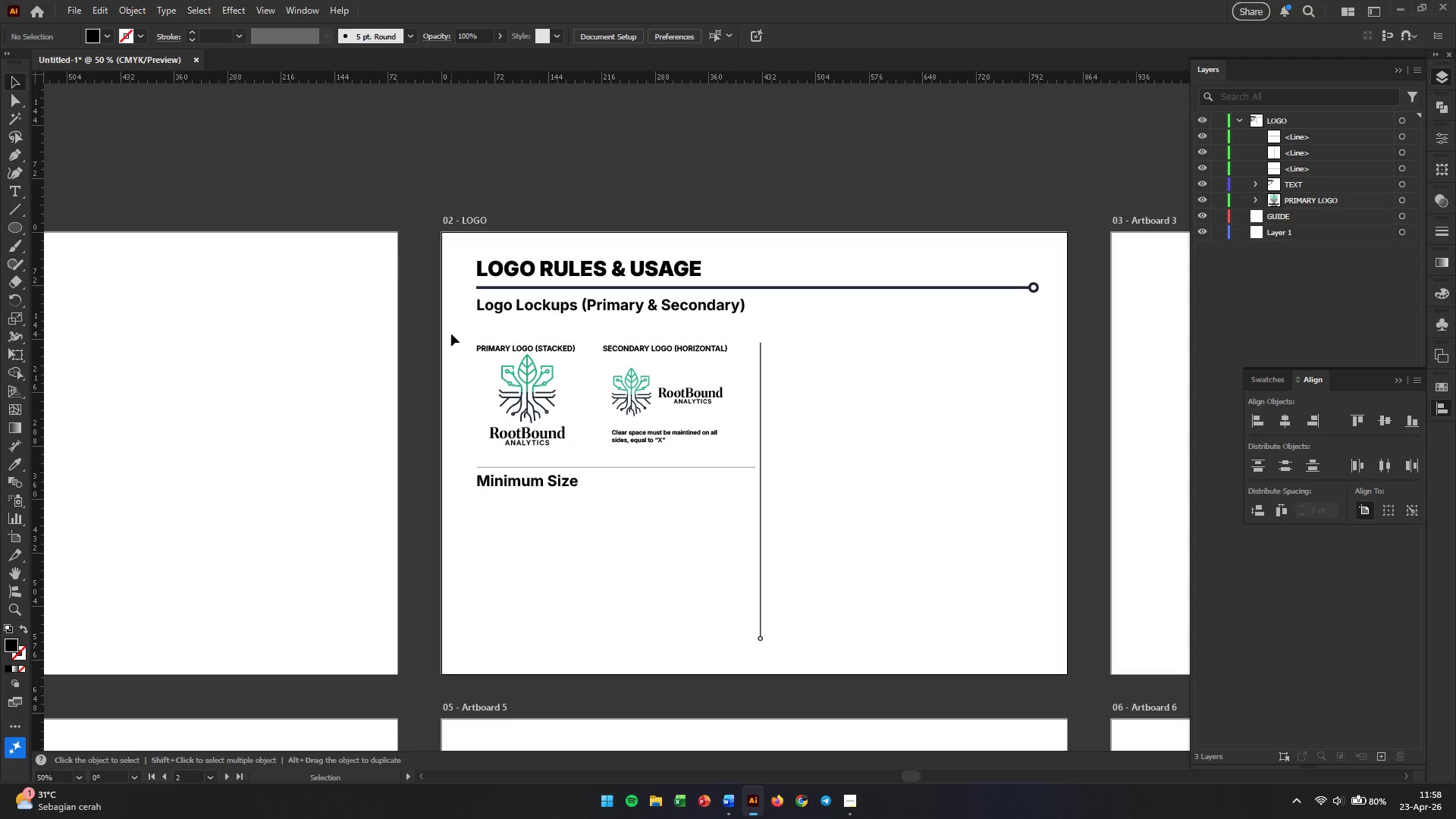 
left_click_drag(start_coordinate=[530, 400], to_coordinate=[544, 555])
 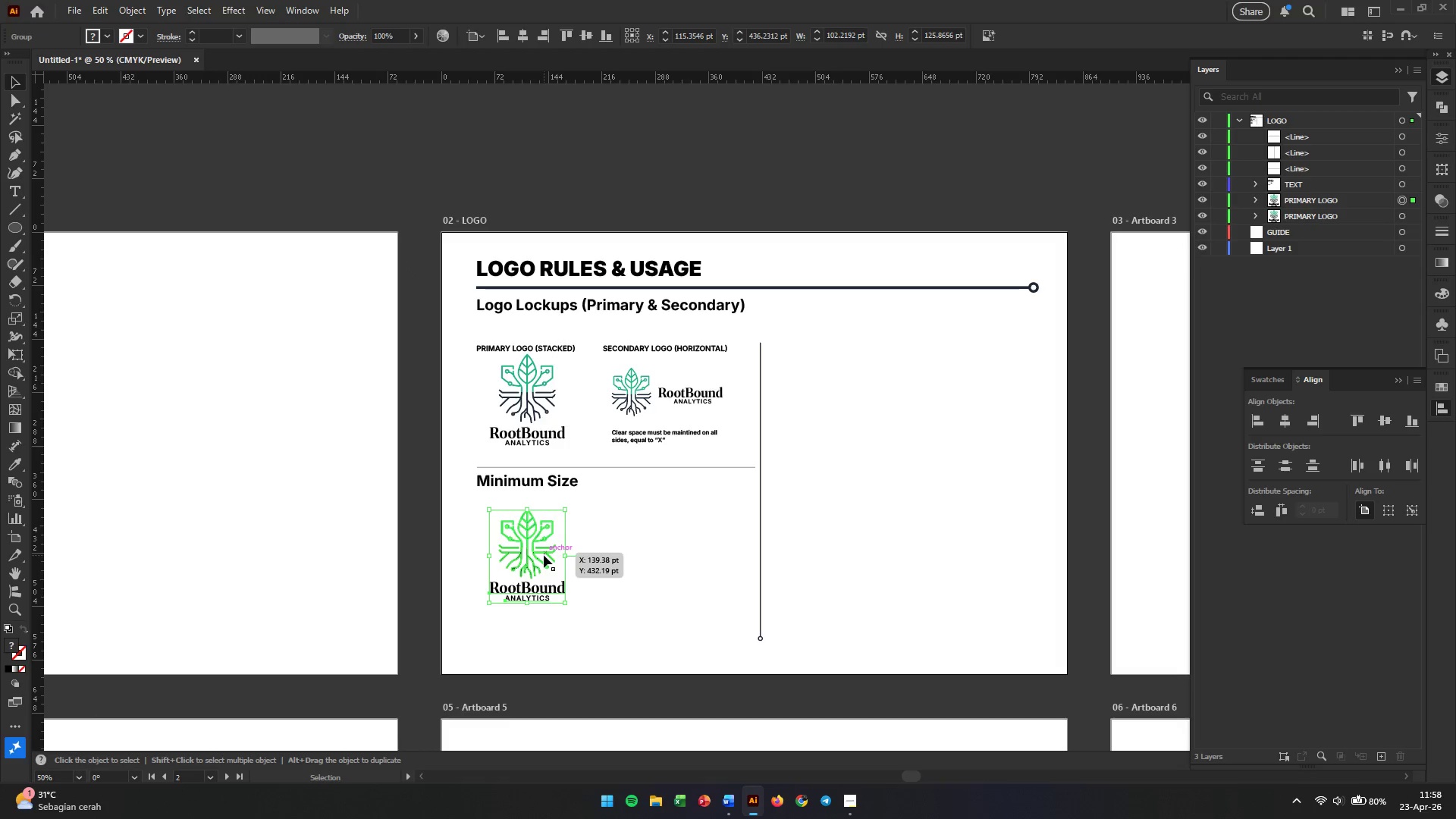 
hold_key(key=AltLeft, duration=1.88)
 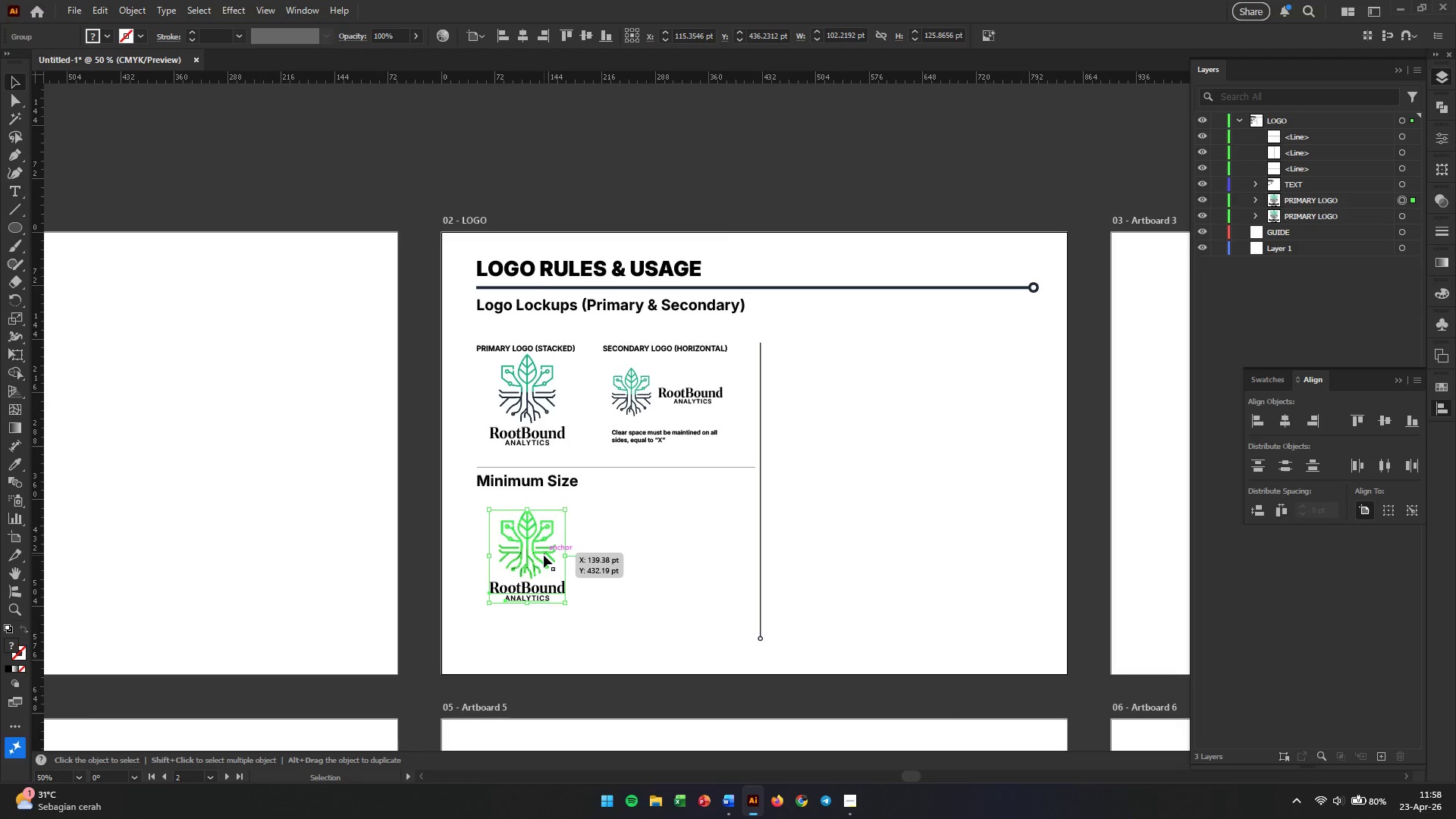 
hold_key(key=ShiftLeft, duration=1.52)
 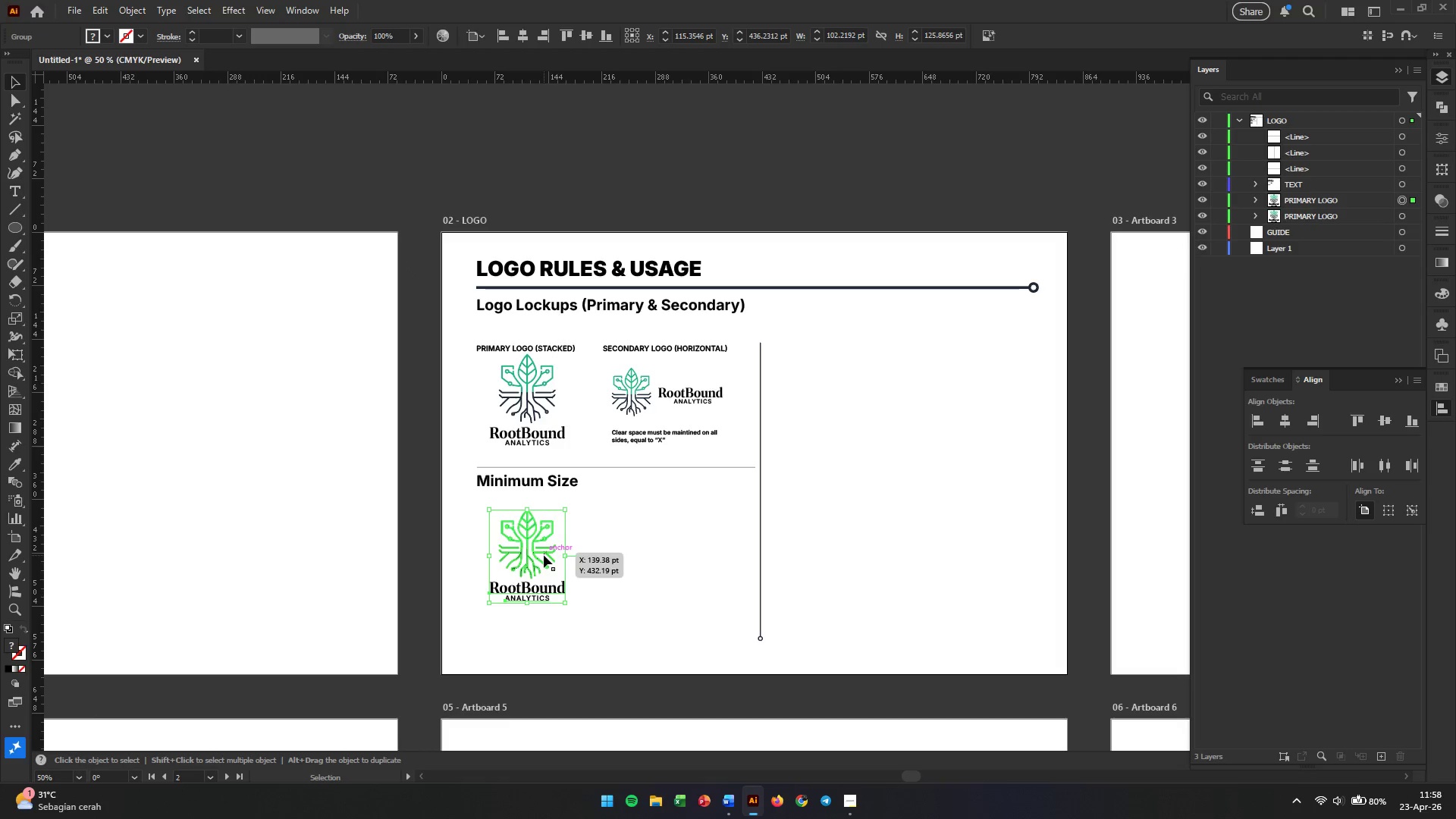 
right_click([544, 555])
 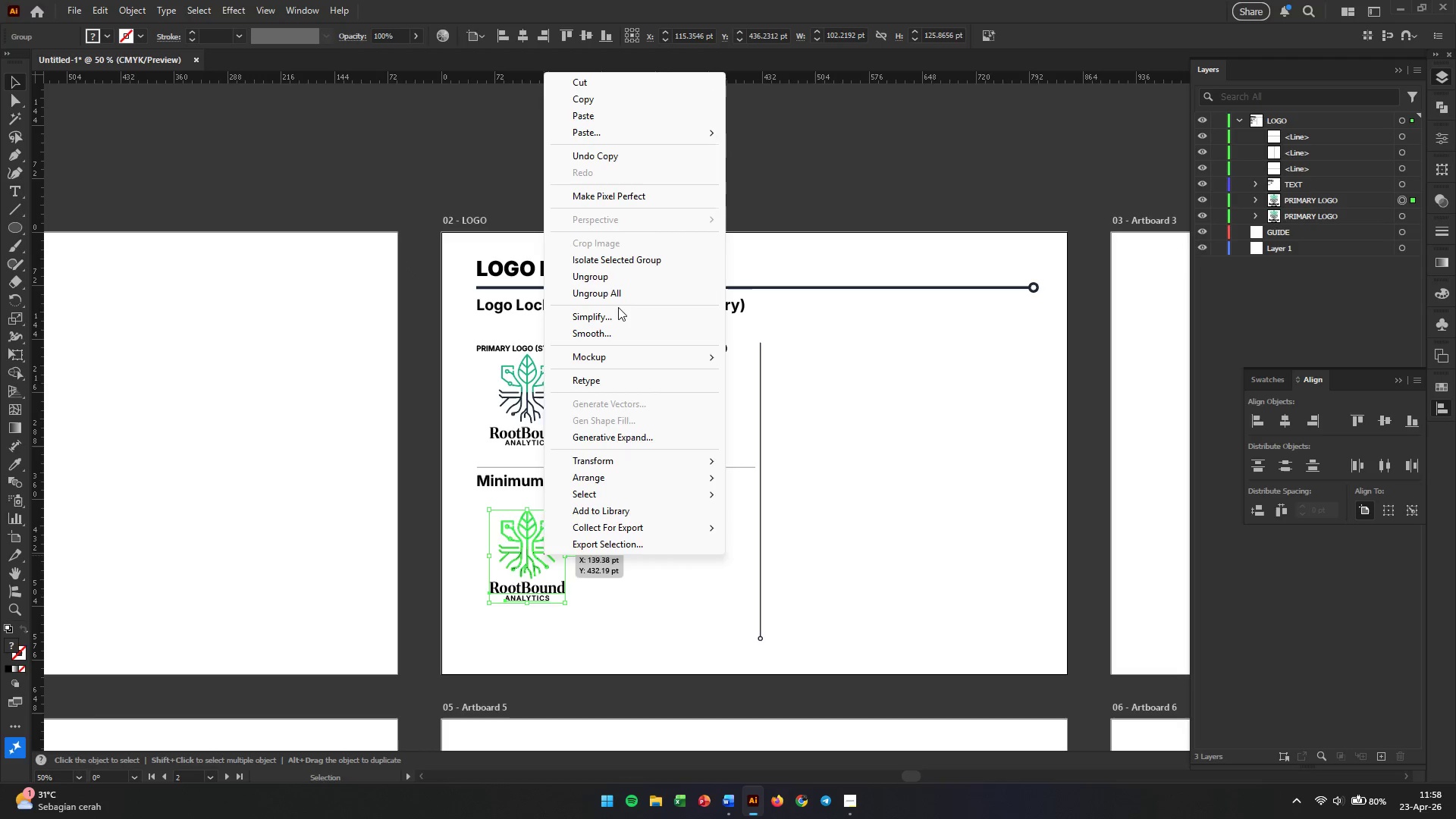 
left_click([618, 276])
 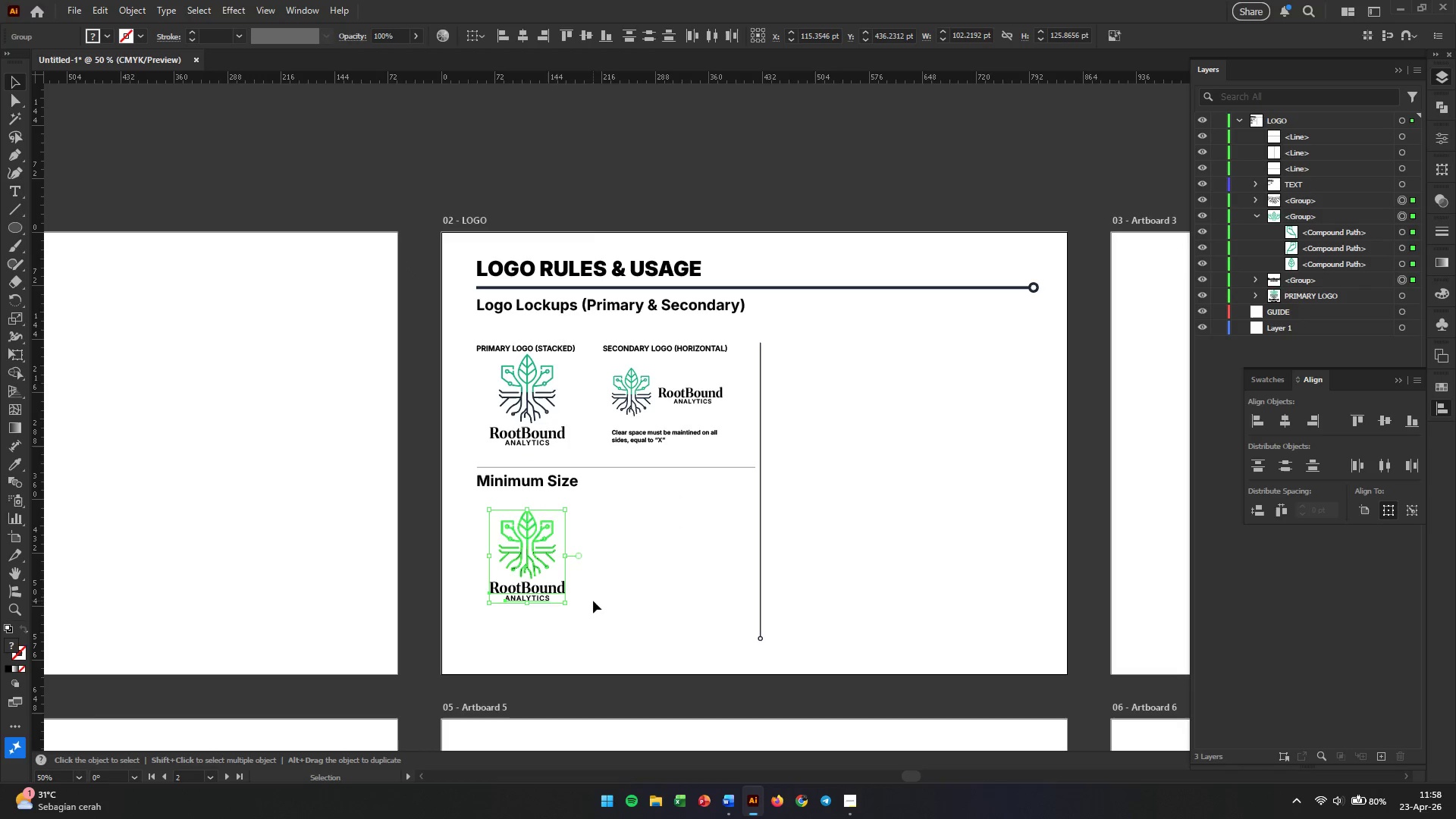 
left_click([600, 597])
 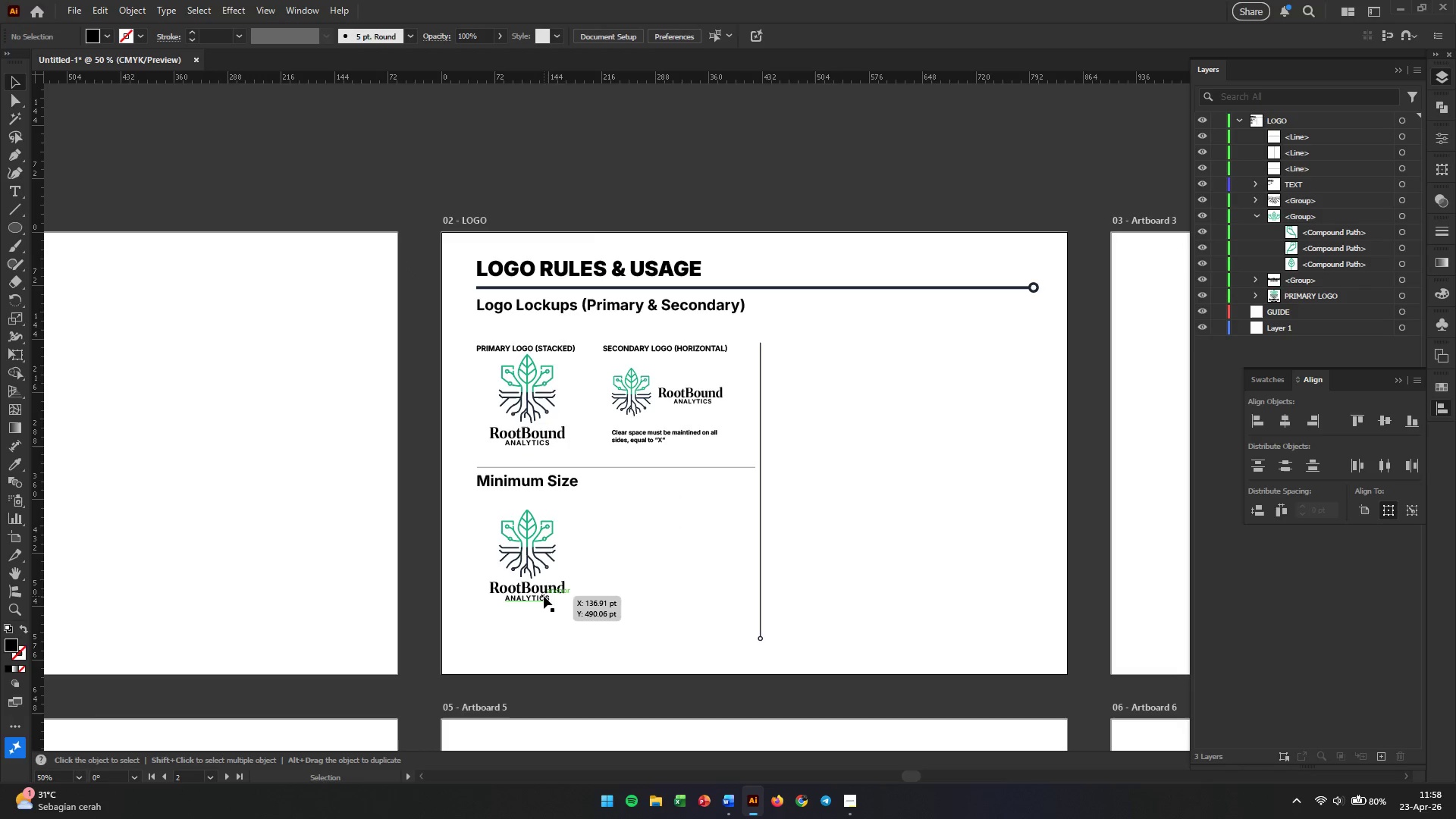 
left_click([544, 596])
 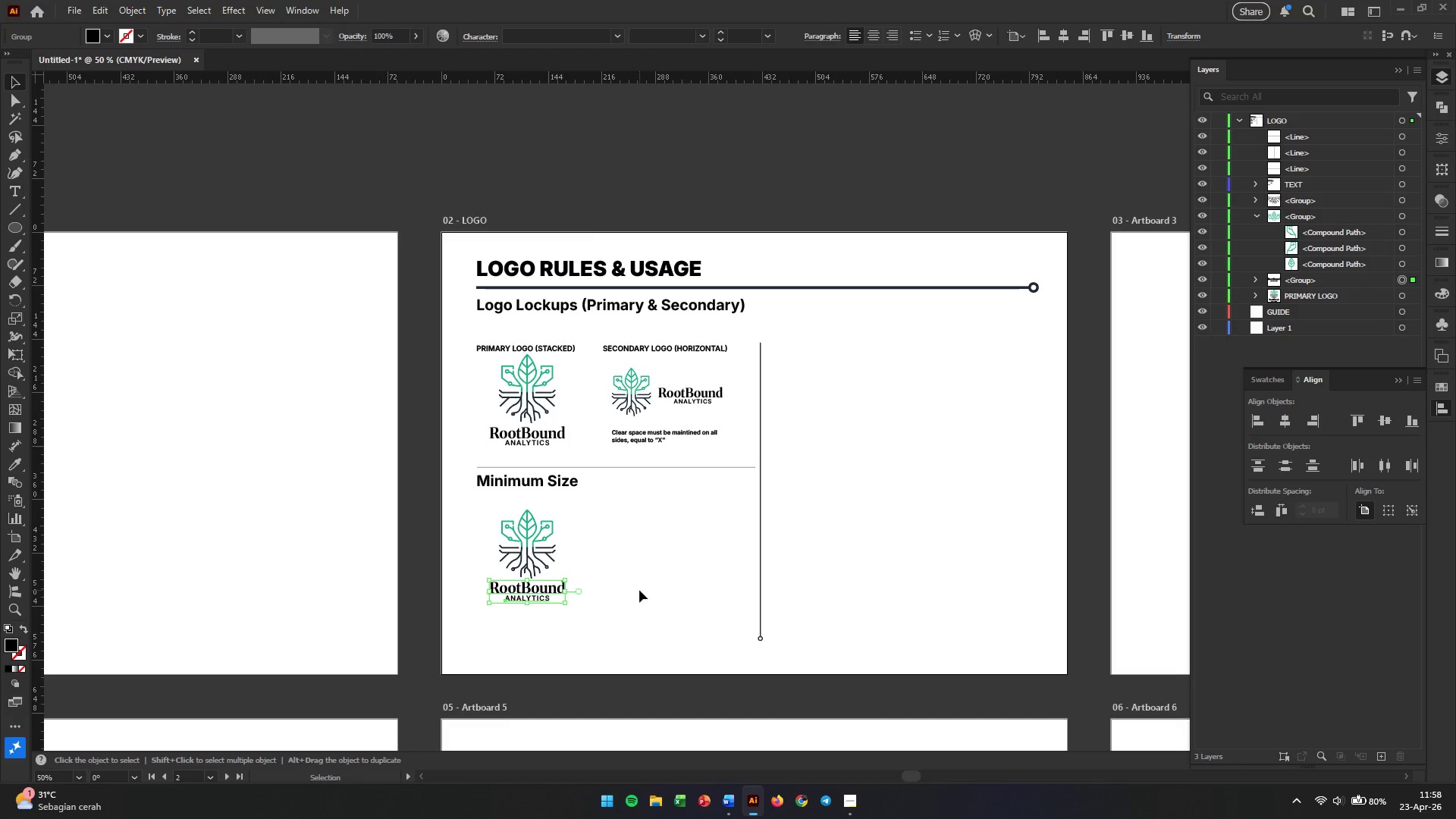 
left_click([639, 590])
 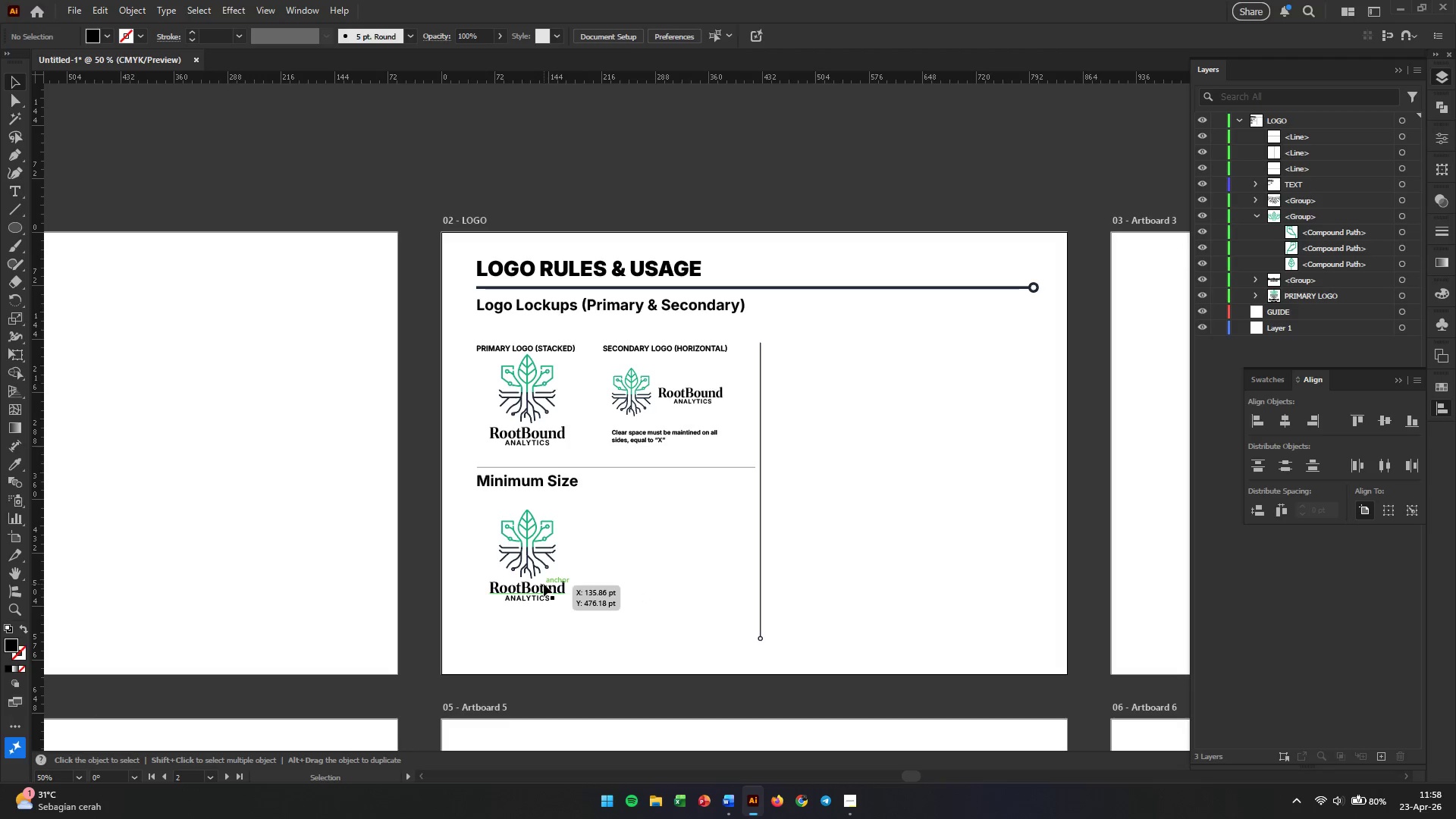 
left_click([544, 584])
 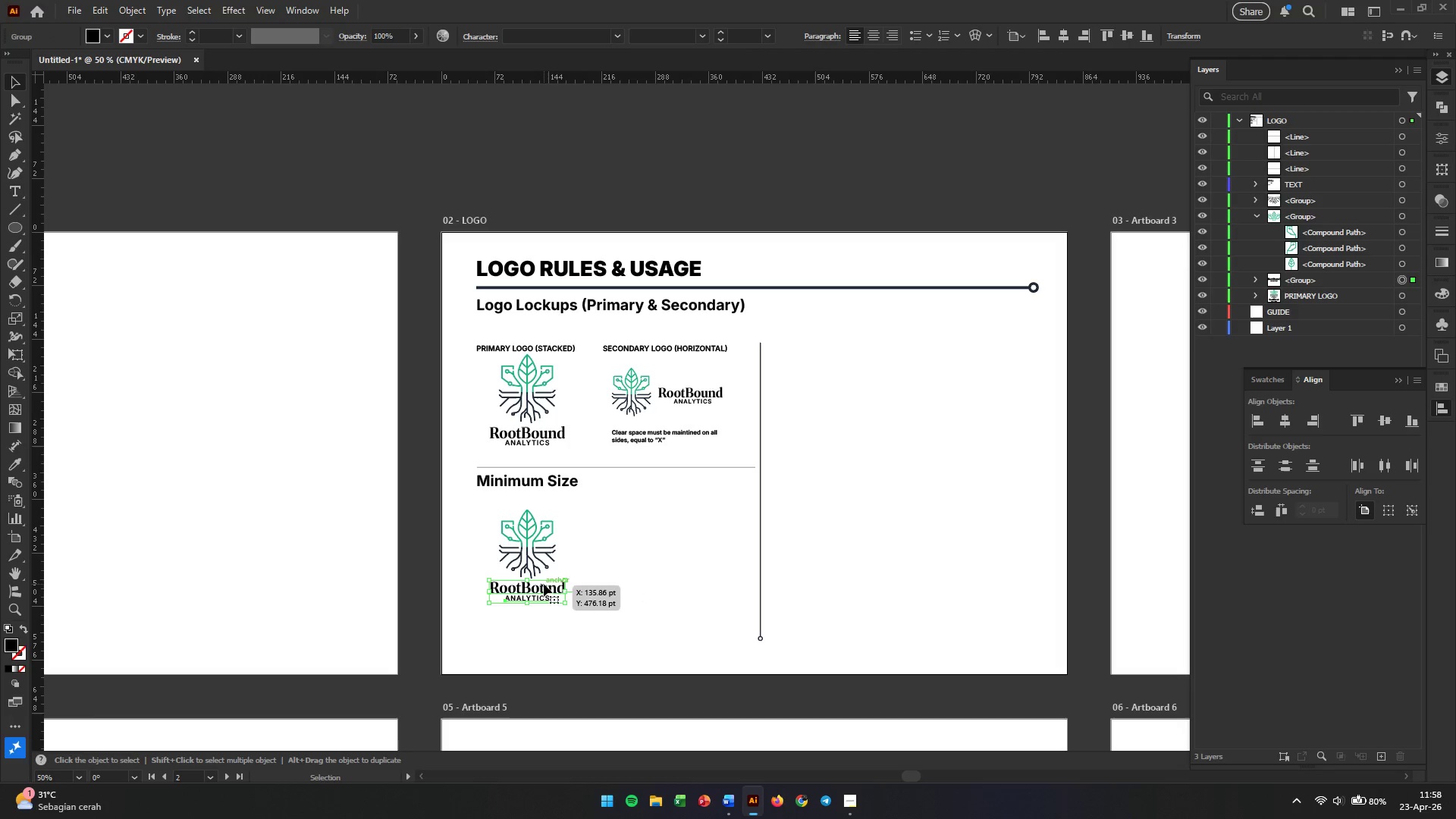 
key(Backspace)
 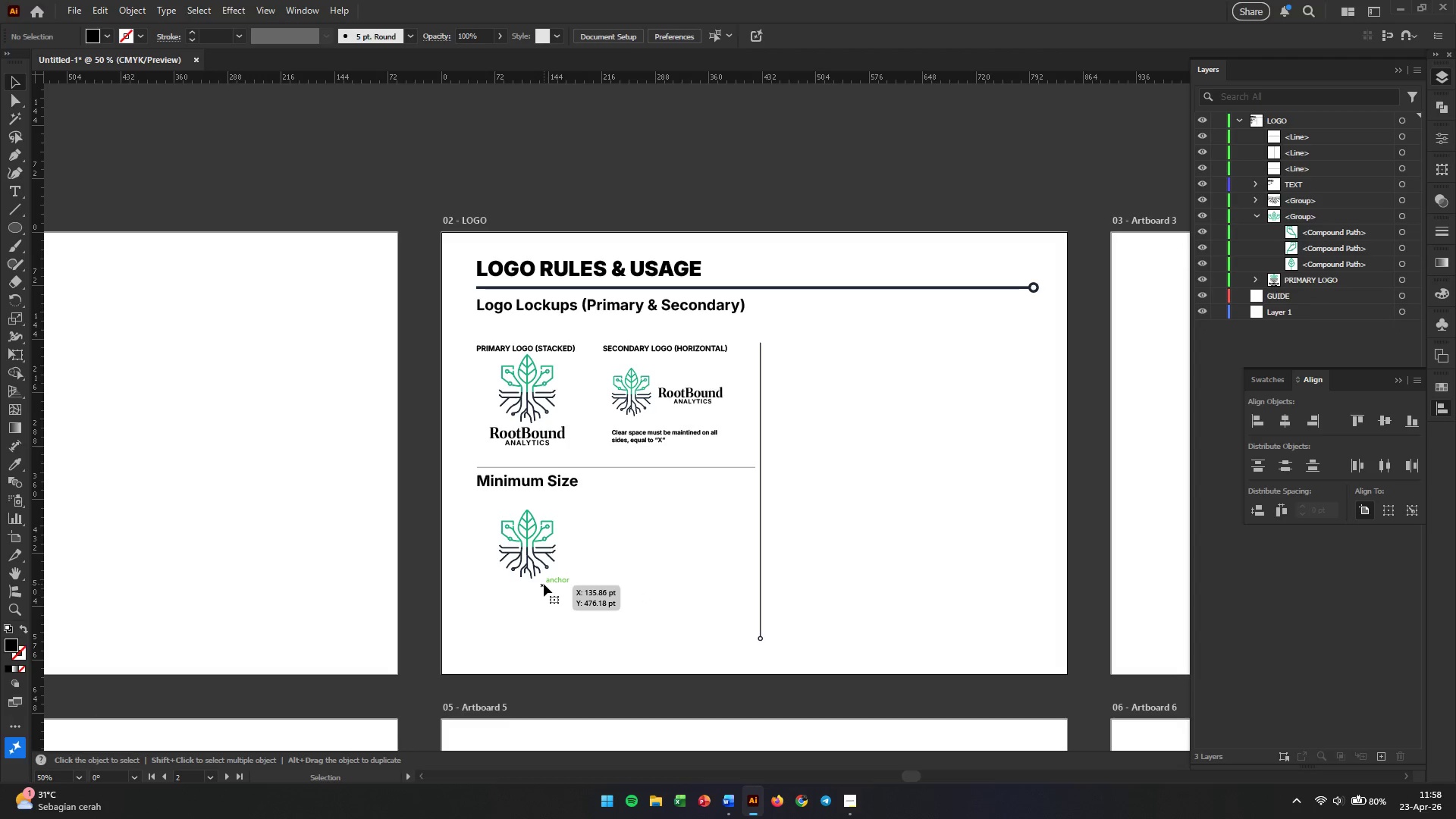 
left_click([597, 548])
 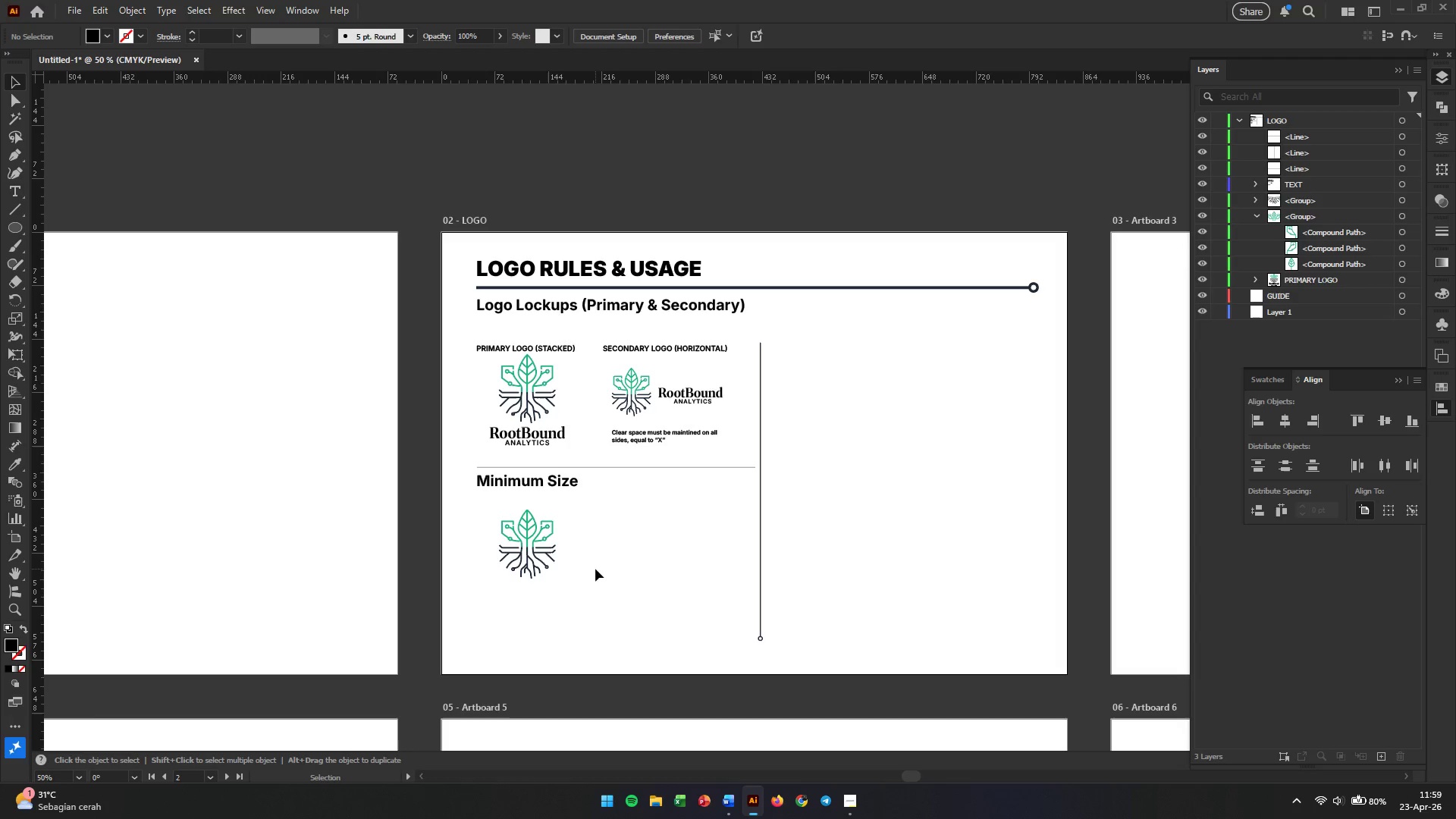 
wait(13.95)
 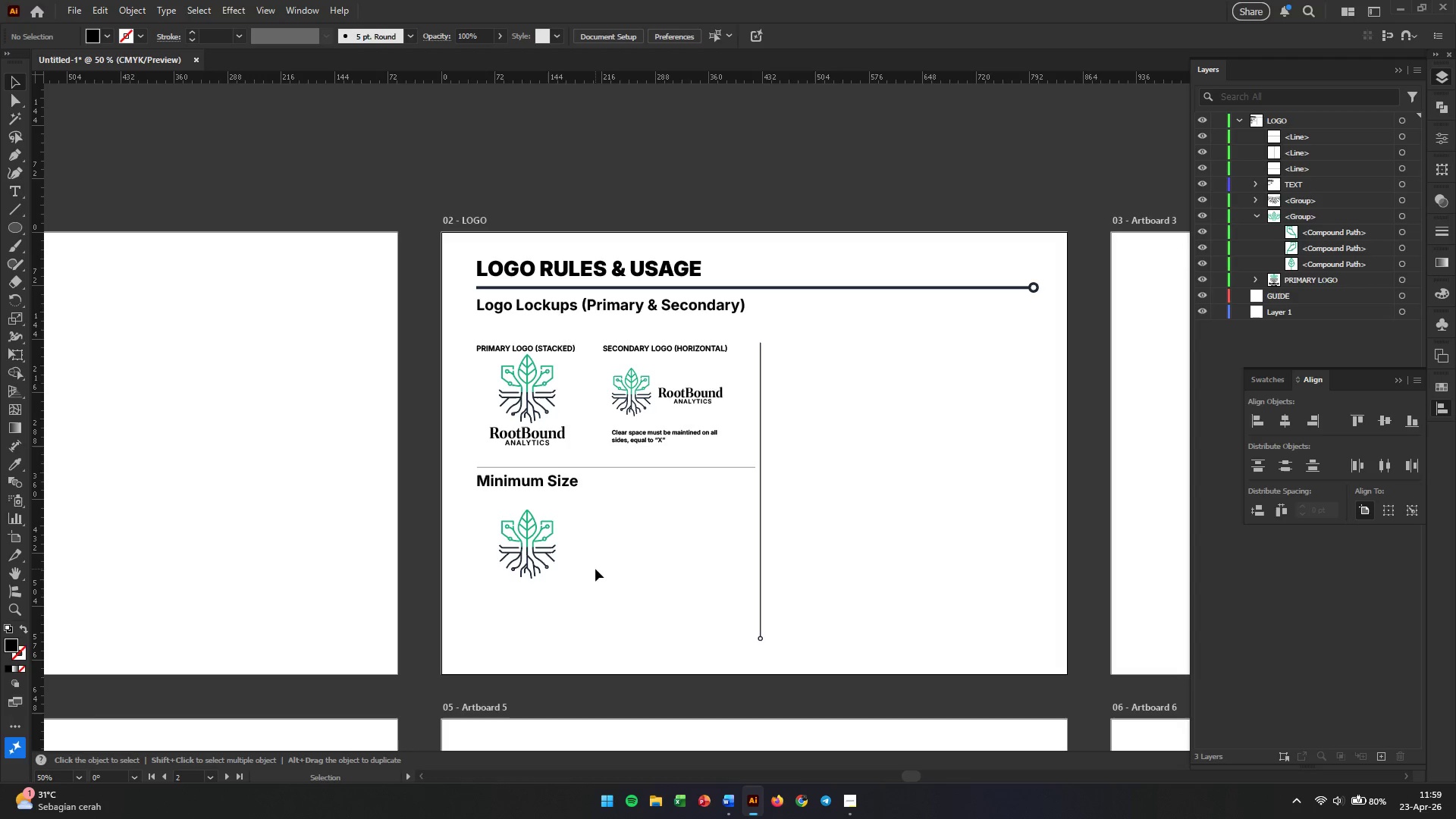 
left_click([639, 593])
 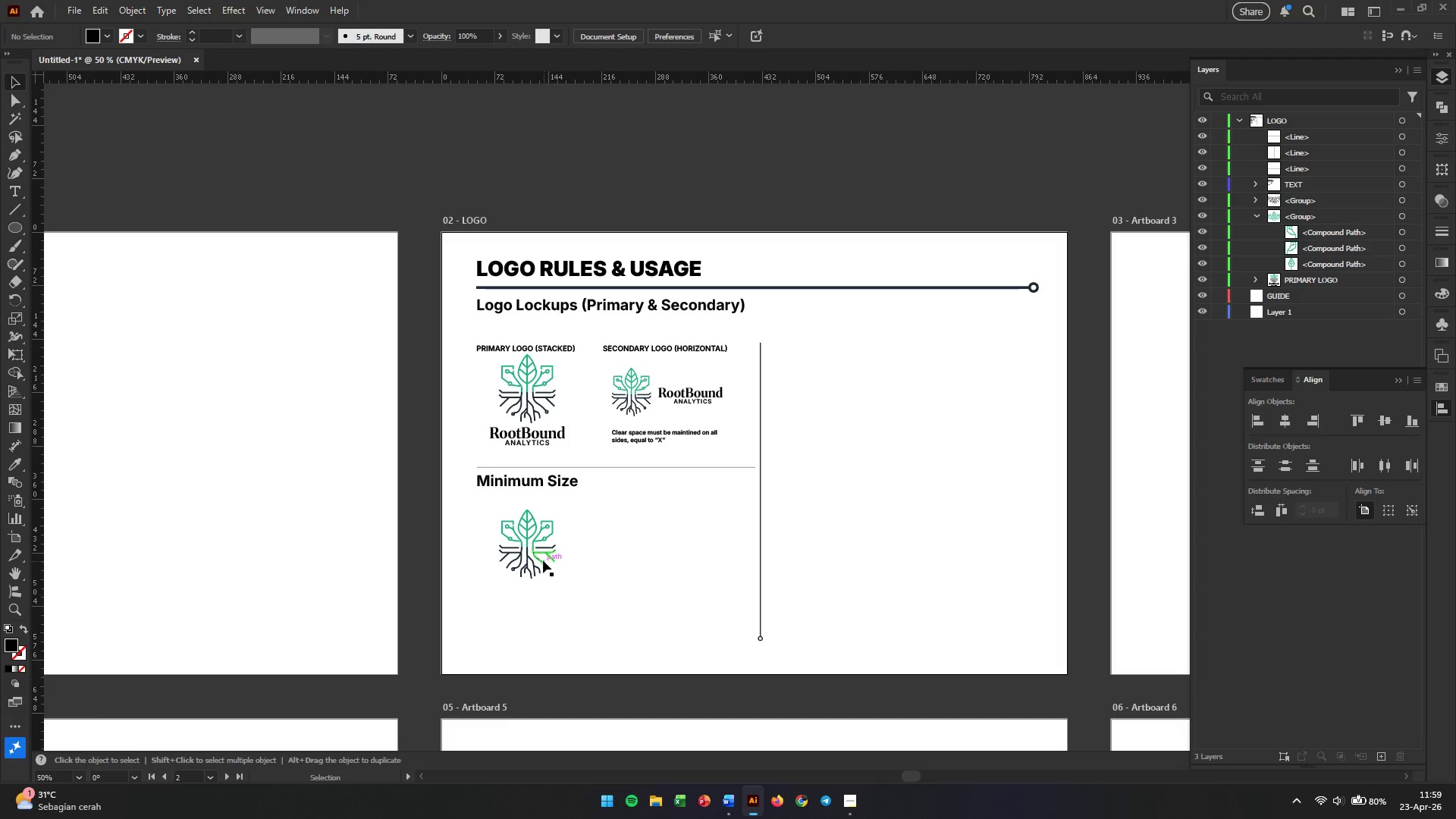 
left_click([541, 560])
 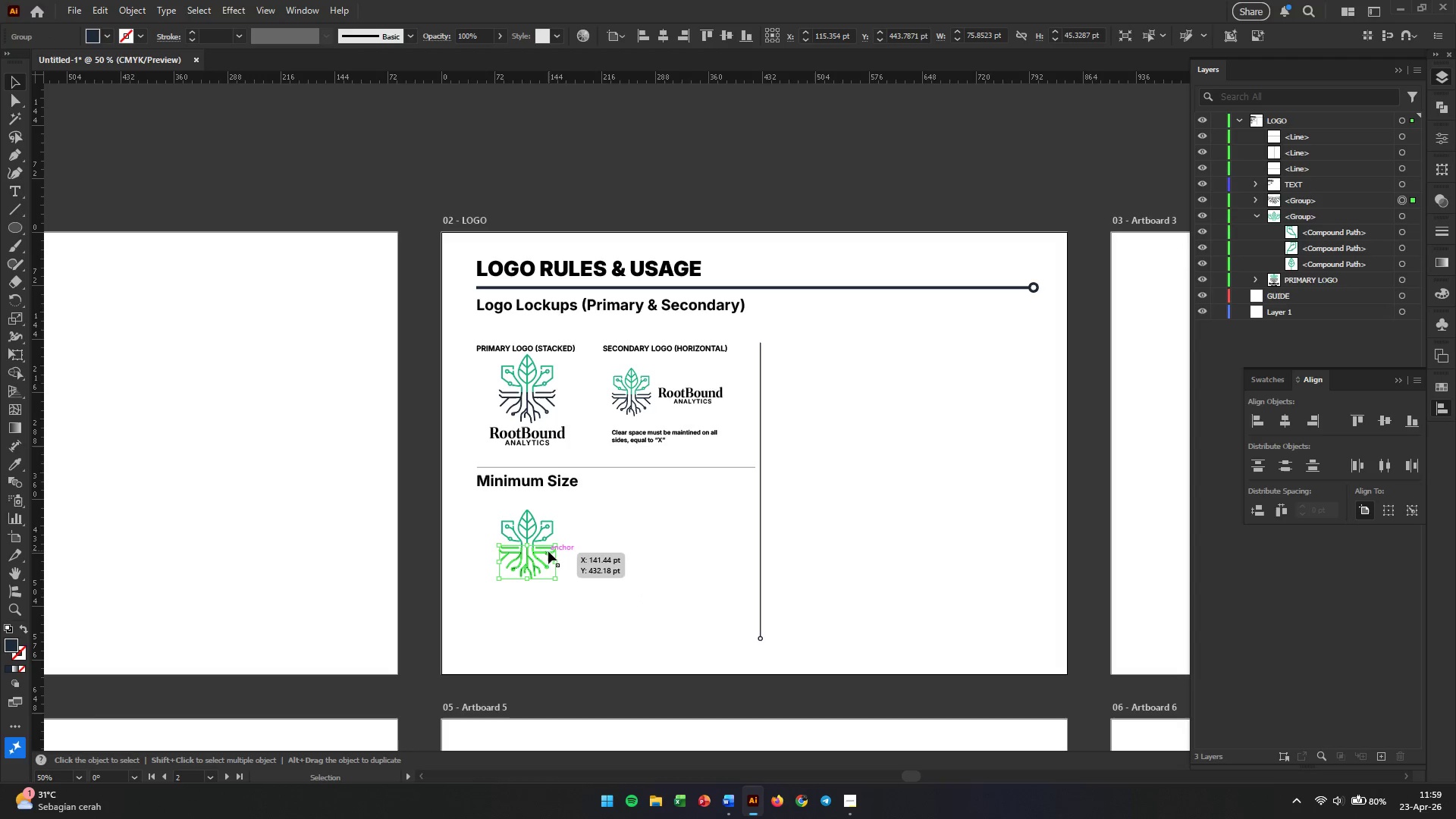 
left_click_drag(start_coordinate=[590, 525], to_coordinate=[494, 582])
 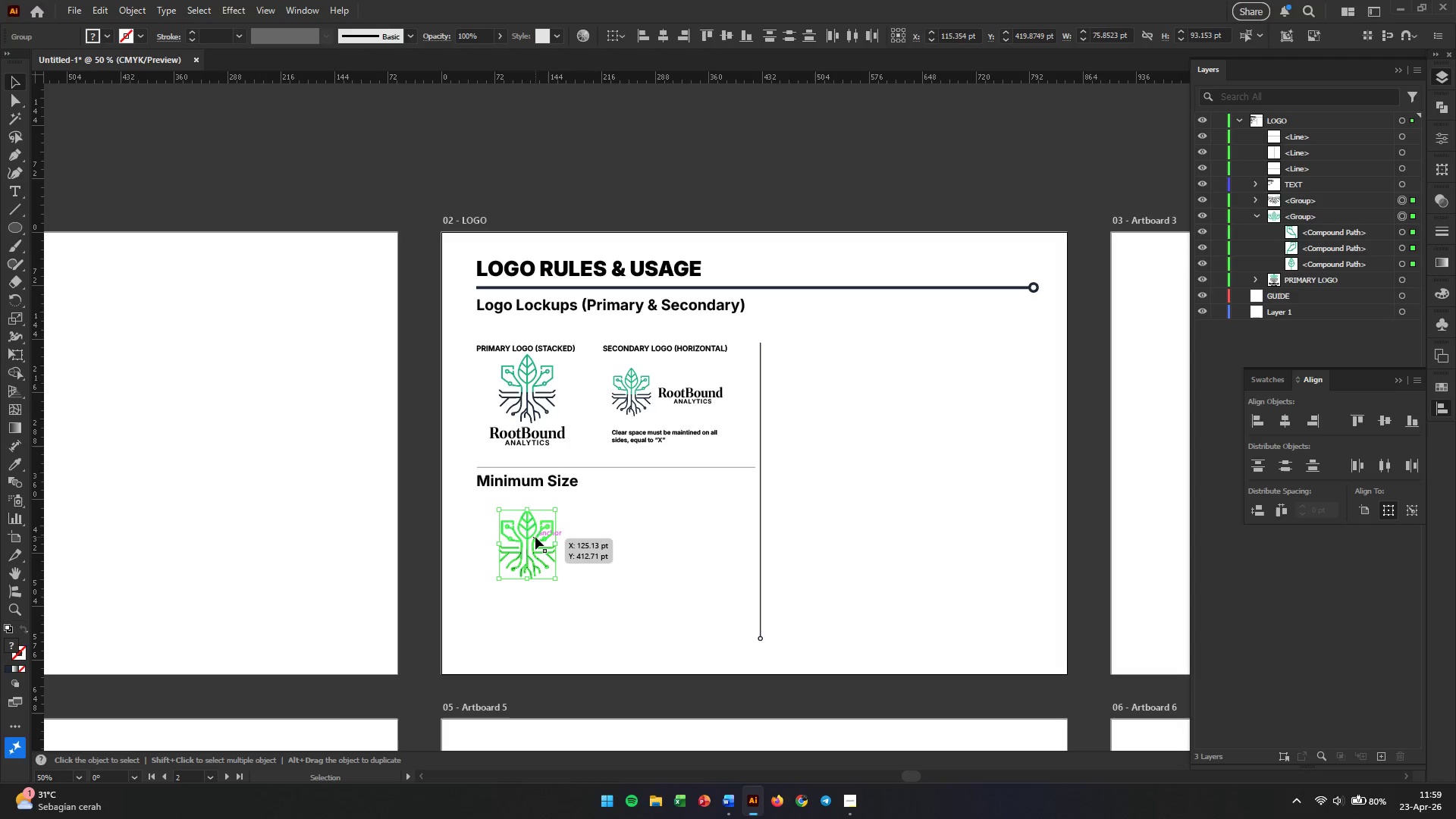 
right_click([535, 537])
 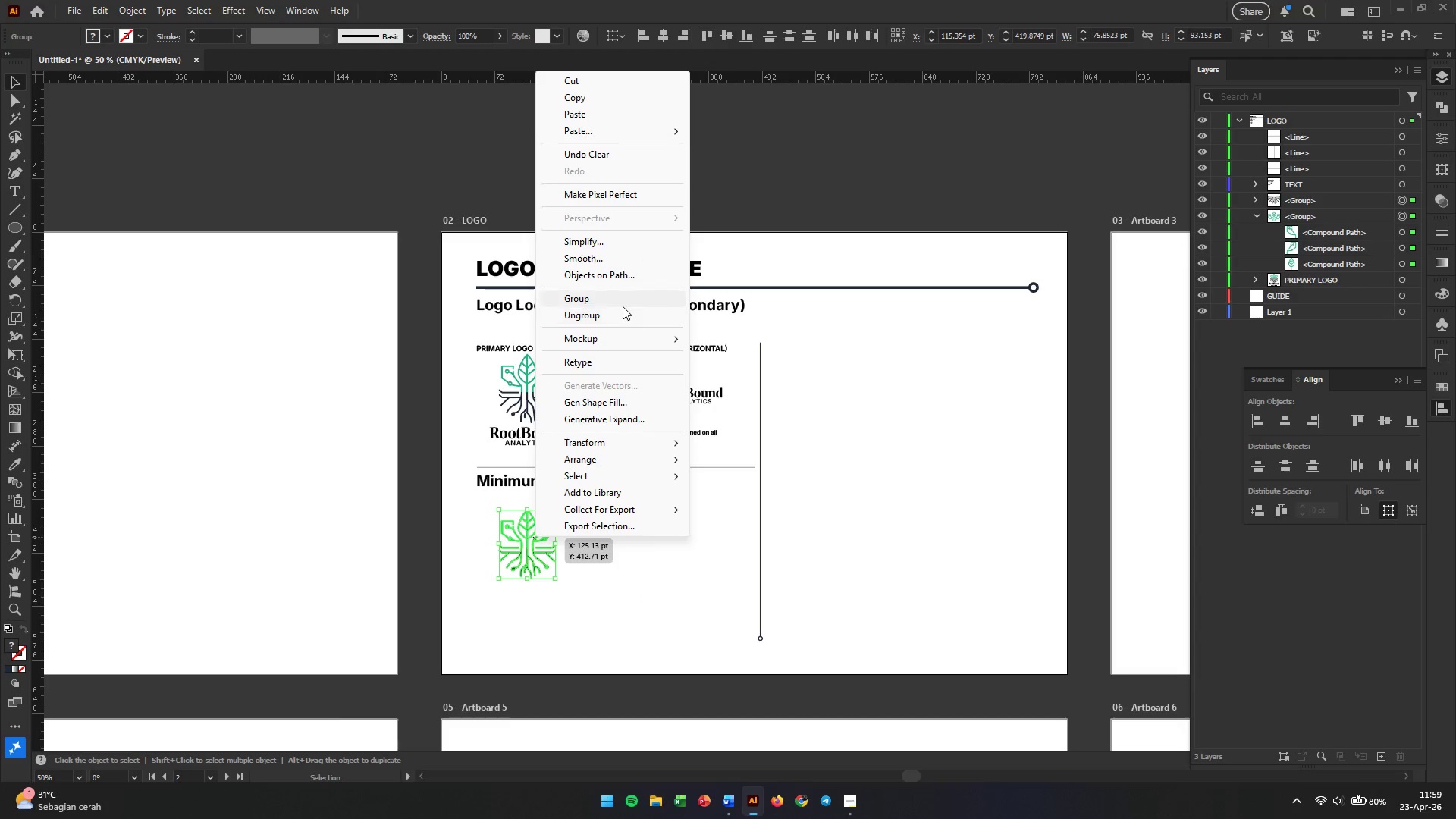 
left_click([621, 303])
 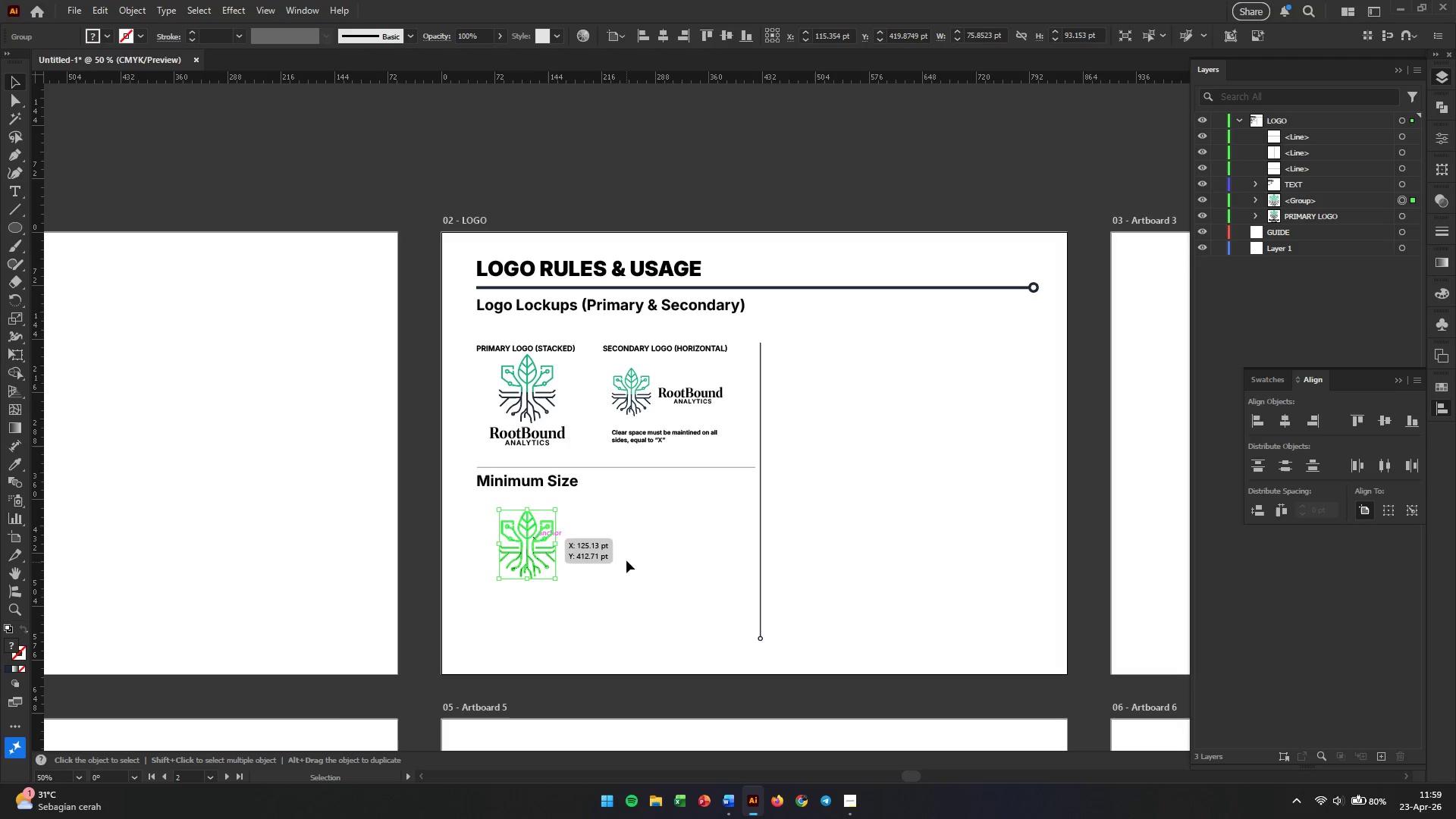 
left_click([626, 568])
 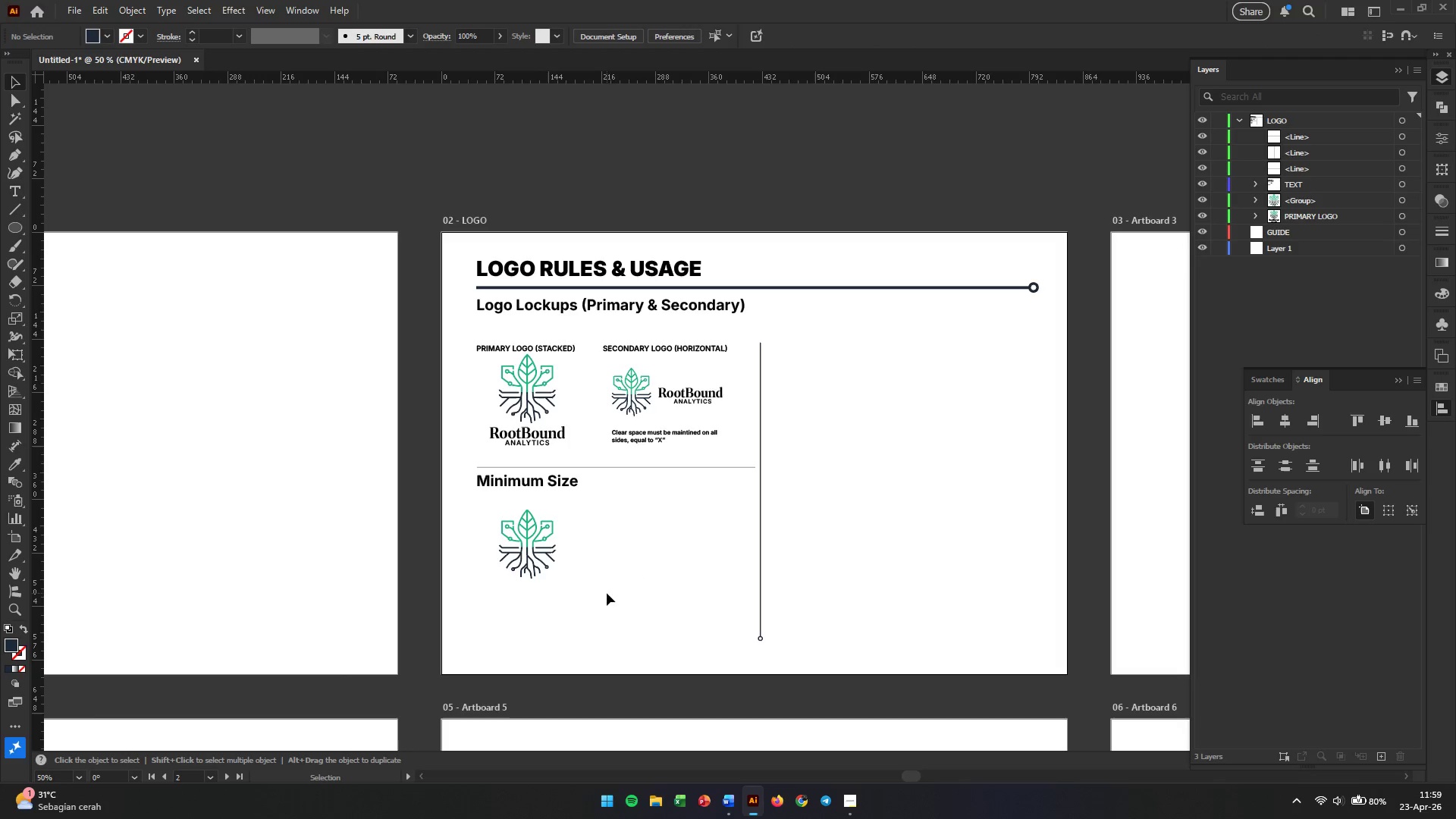 
hold_key(key=AltLeft, duration=0.41)
scroll: coordinate [579, 594], scroll_direction: up, amount: 1.0
 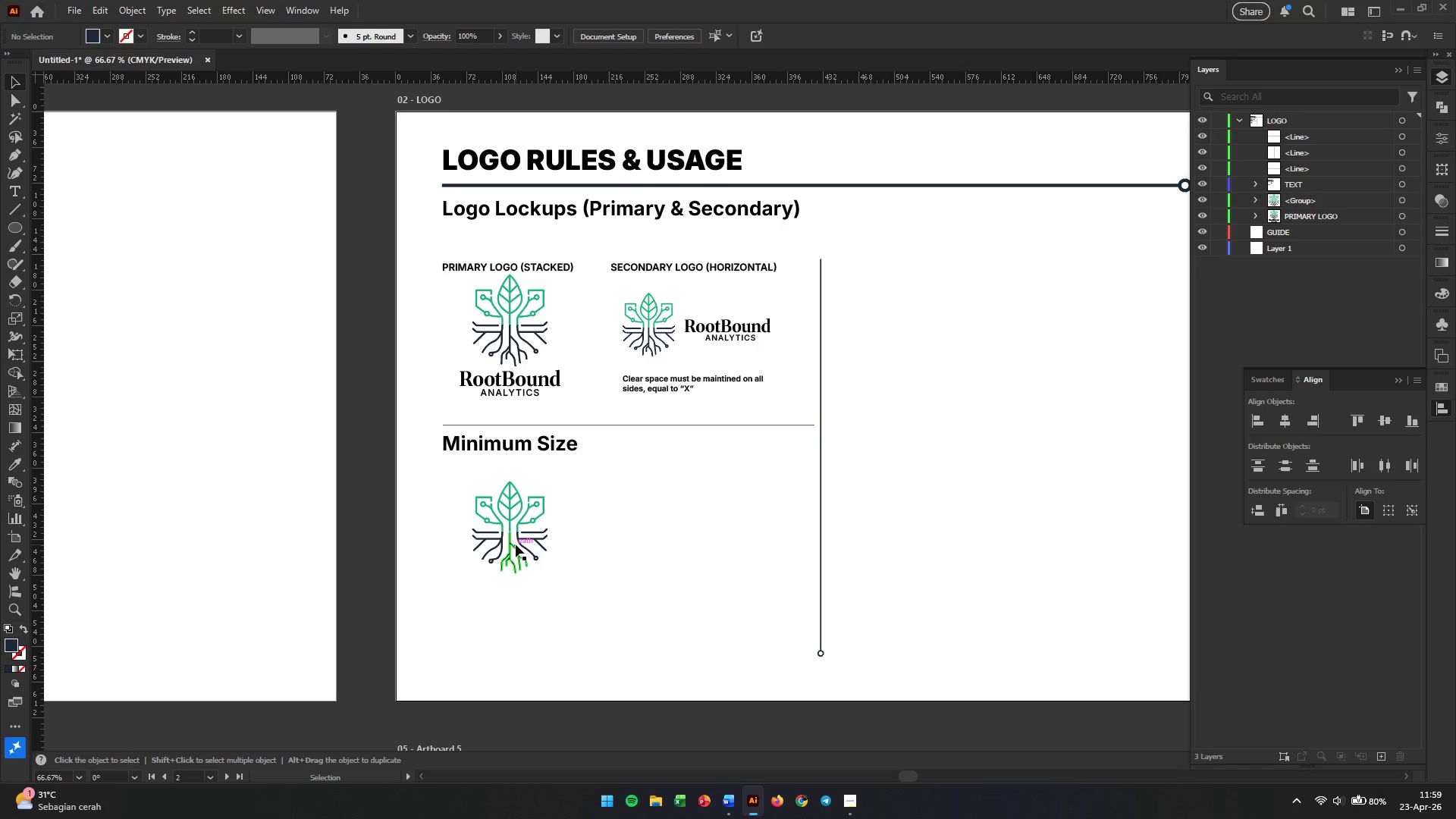 
left_click([515, 544])
 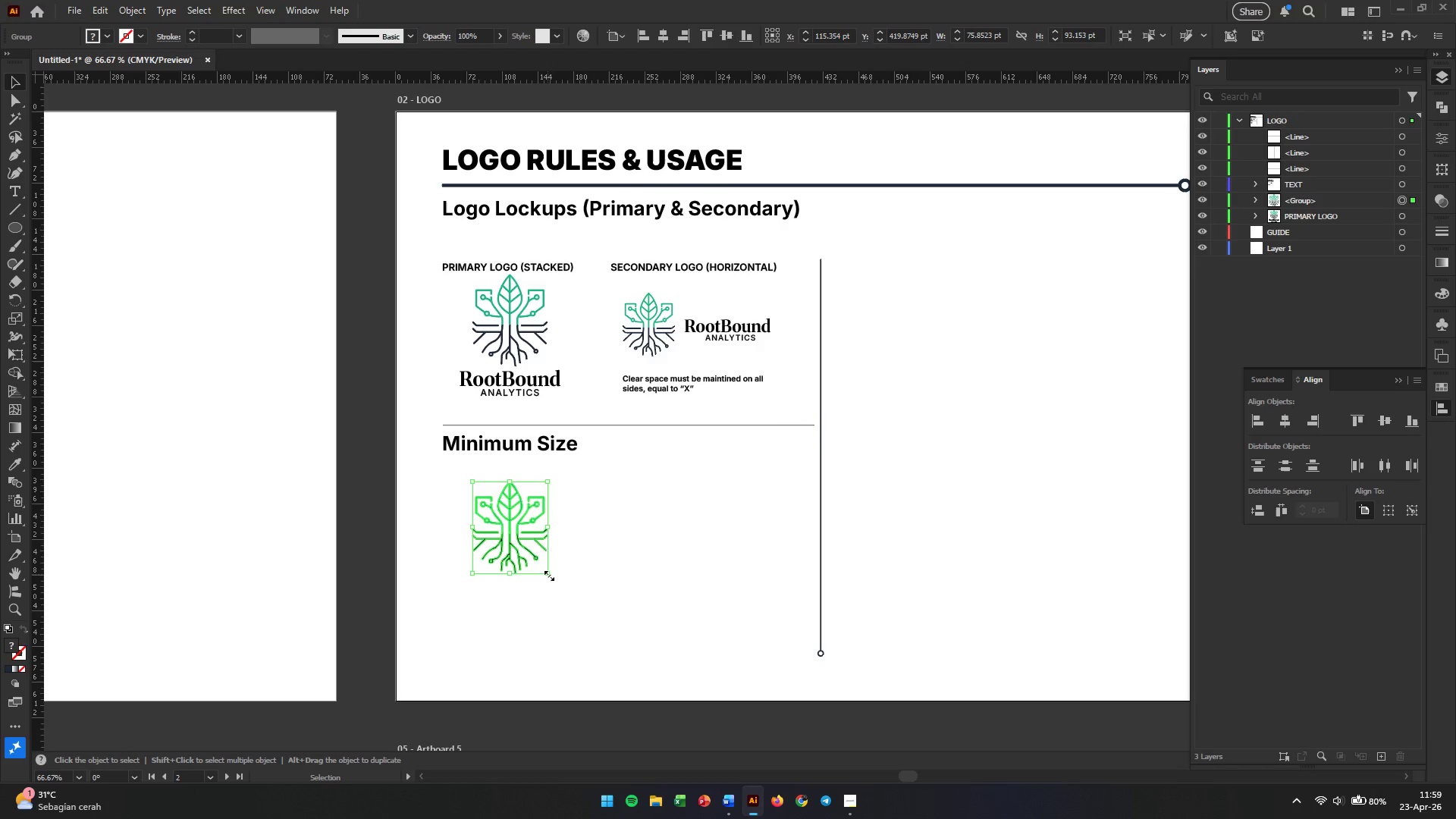 
hold_key(key=ShiftLeft, duration=1.03)
left_click_drag(start_coordinate=[548, 574], to_coordinate=[592, 635])
 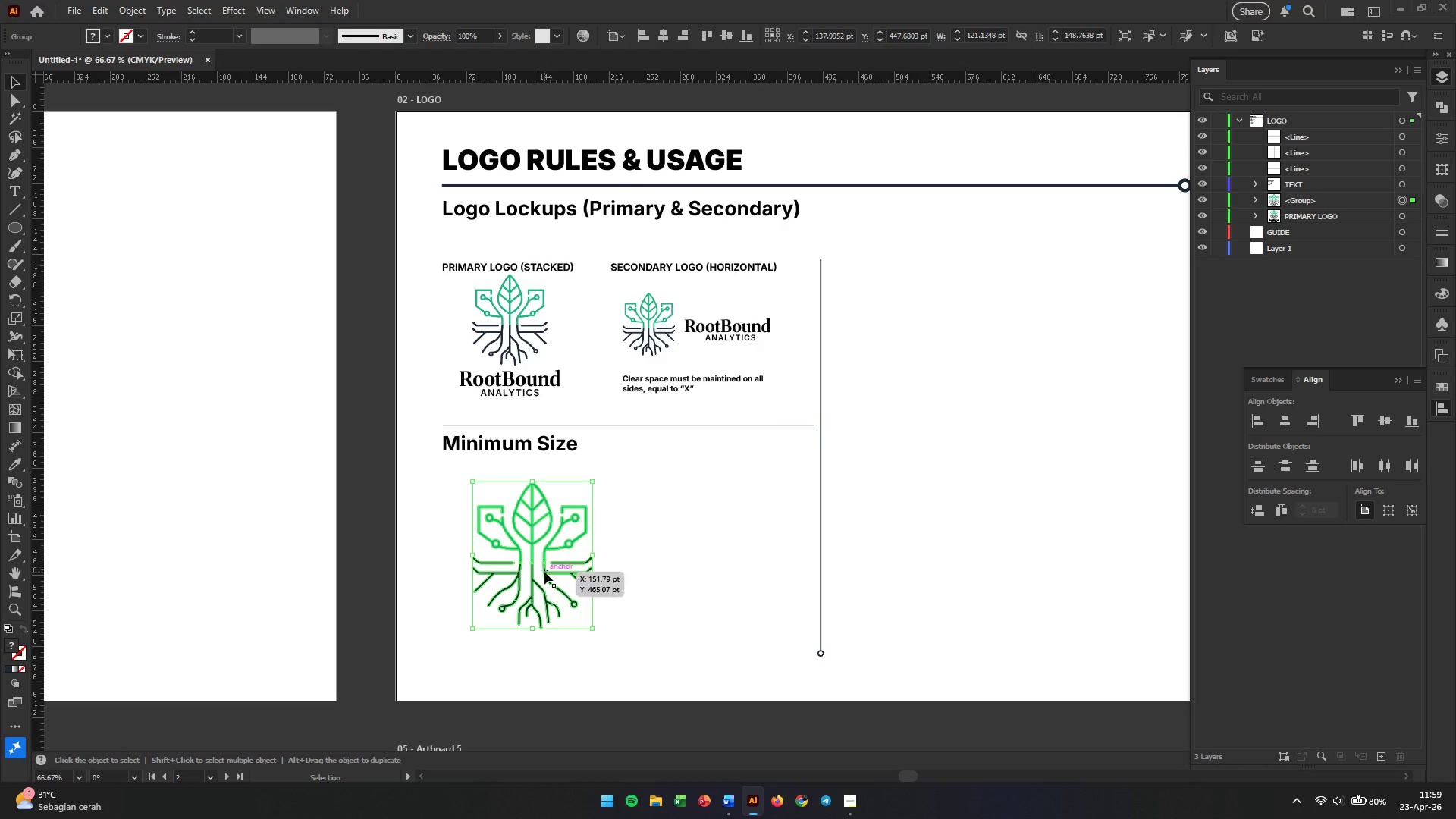 
left_click_drag(start_coordinate=[544, 572], to_coordinate=[524, 580])
 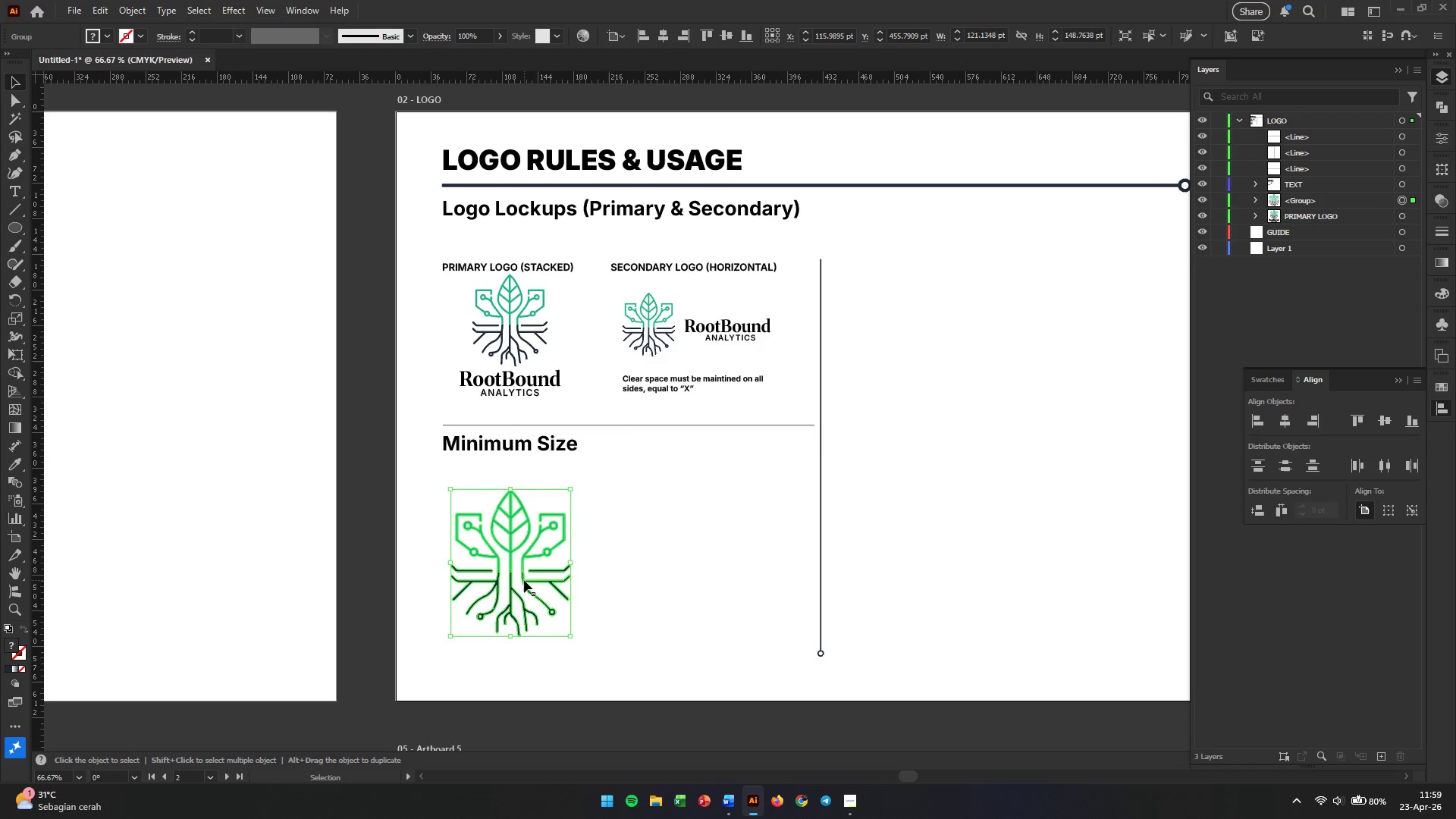 
wait(10.86)
 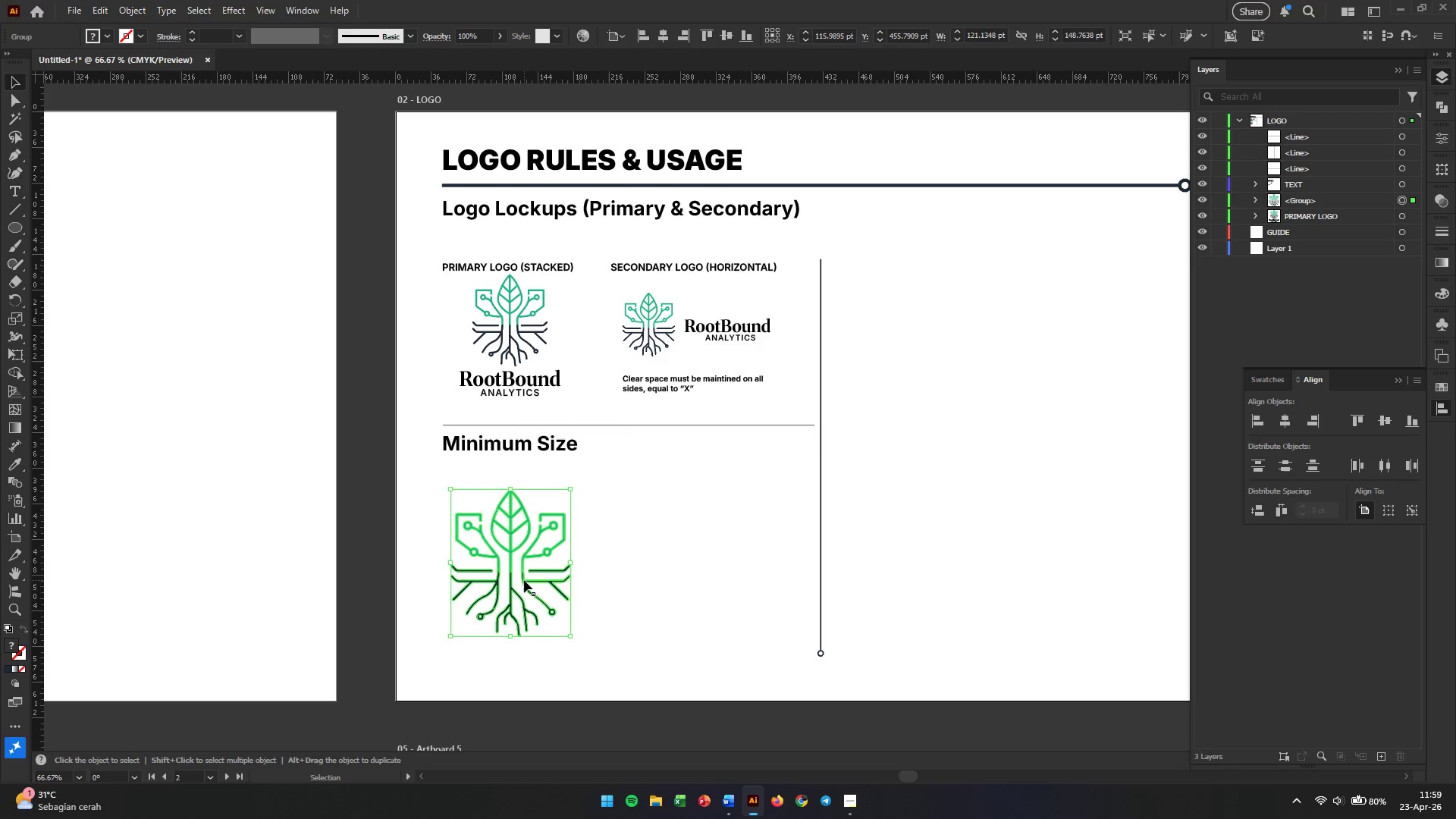 
left_click([673, 604])
 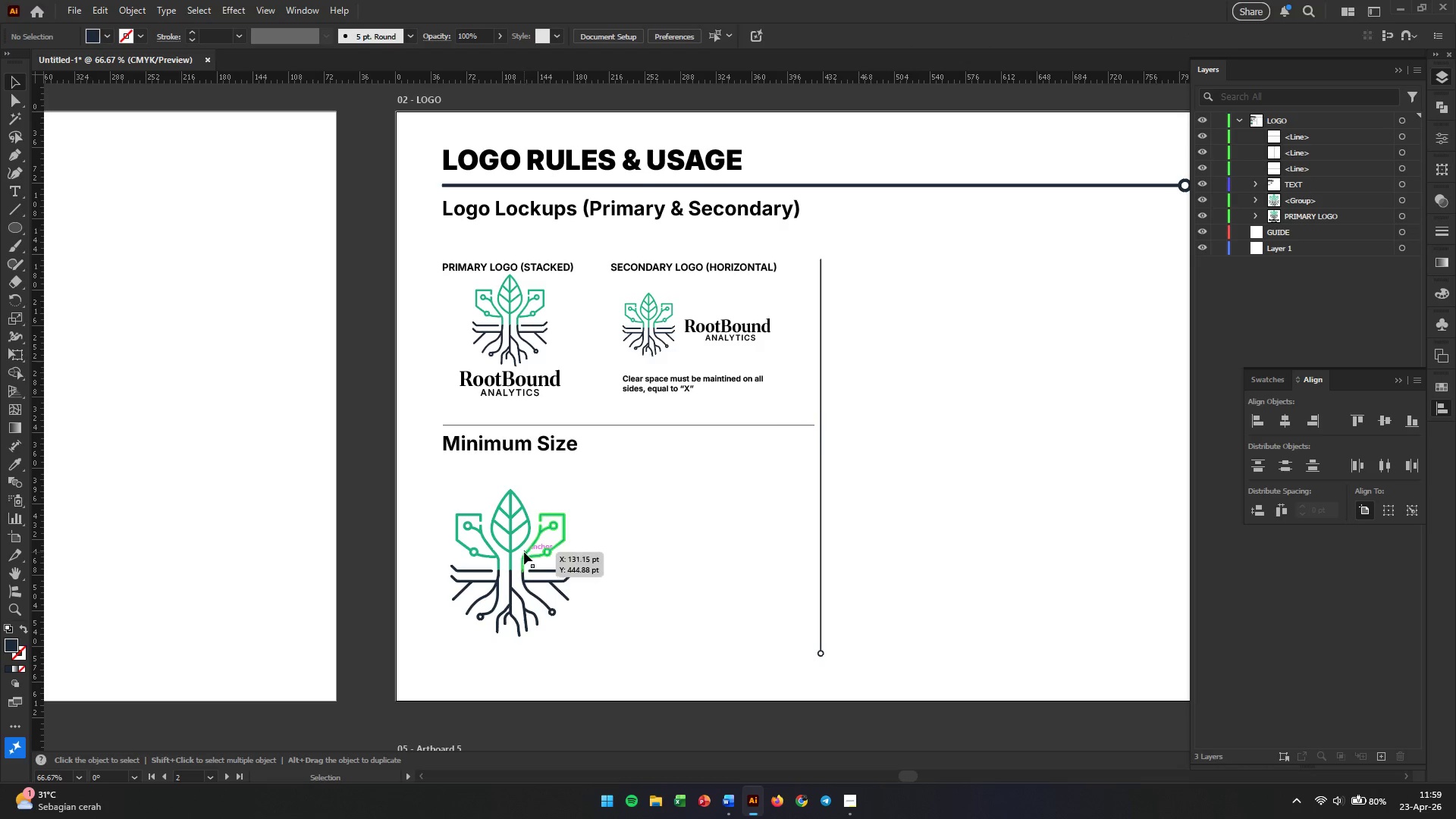 
left_click_drag(start_coordinate=[524, 552], to_coordinate=[715, 559])
 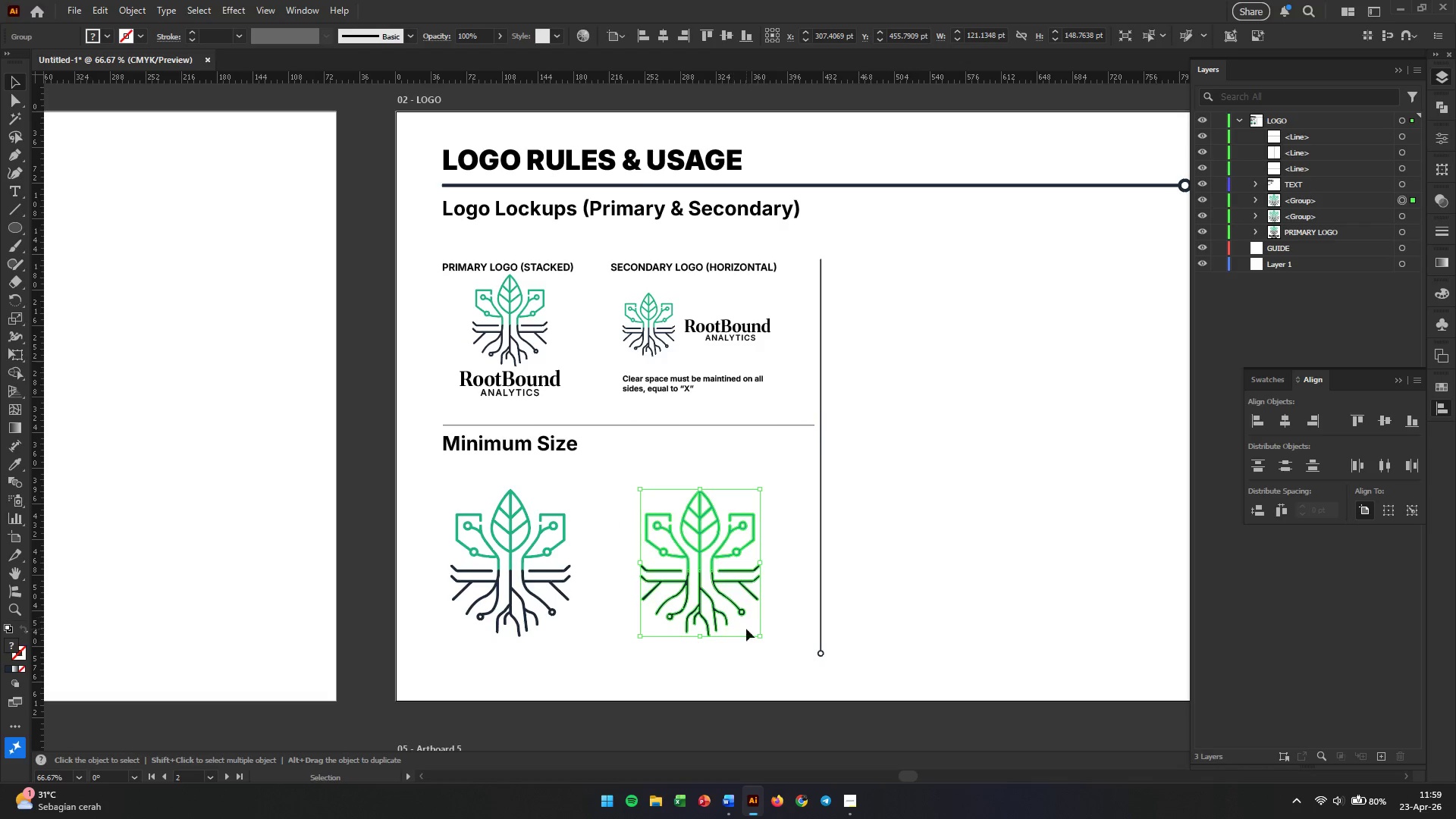 
hold_key(key=AltLeft, duration=3.08)
 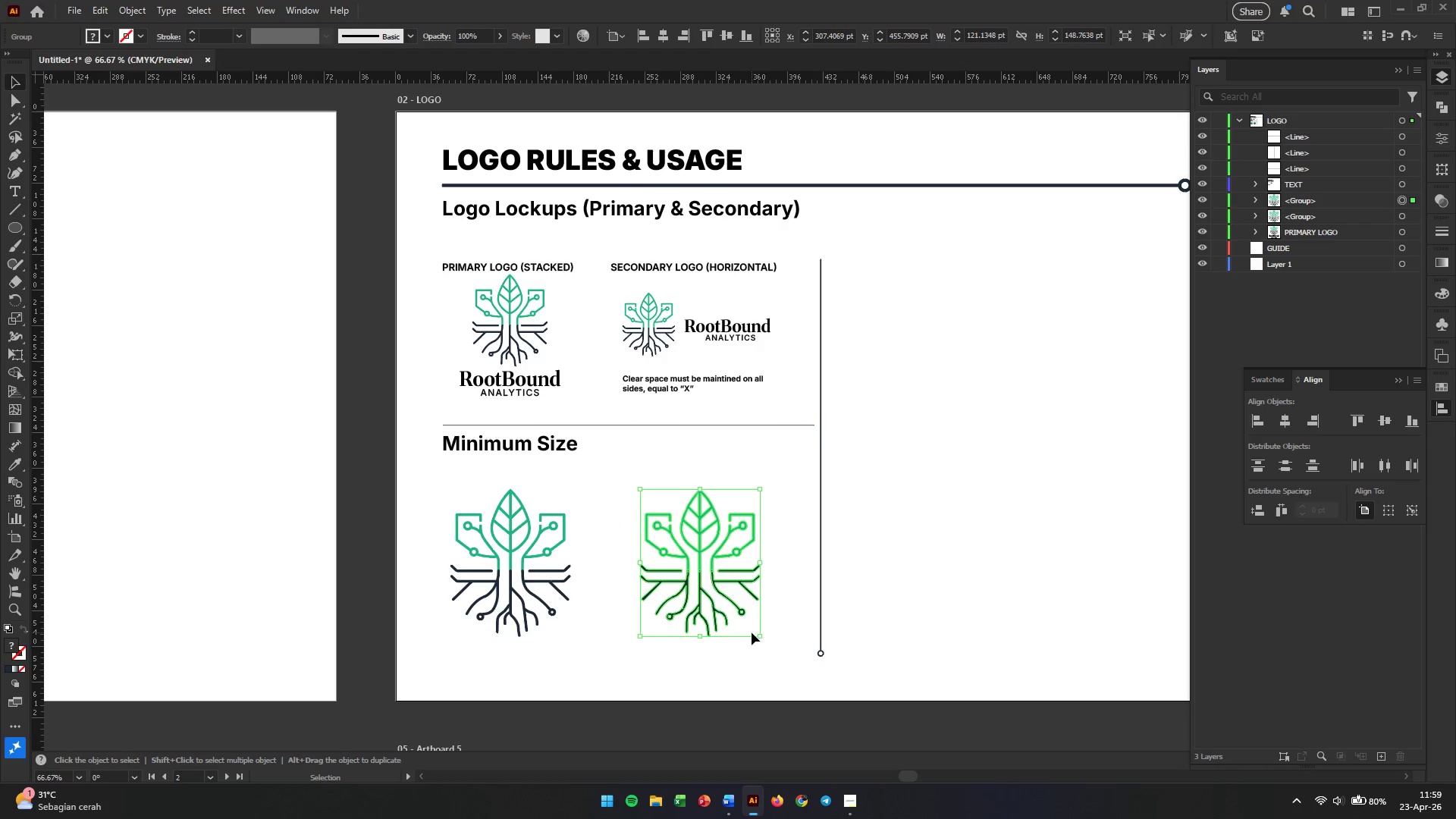 
hold_key(key=ShiftLeft, duration=2.64)
 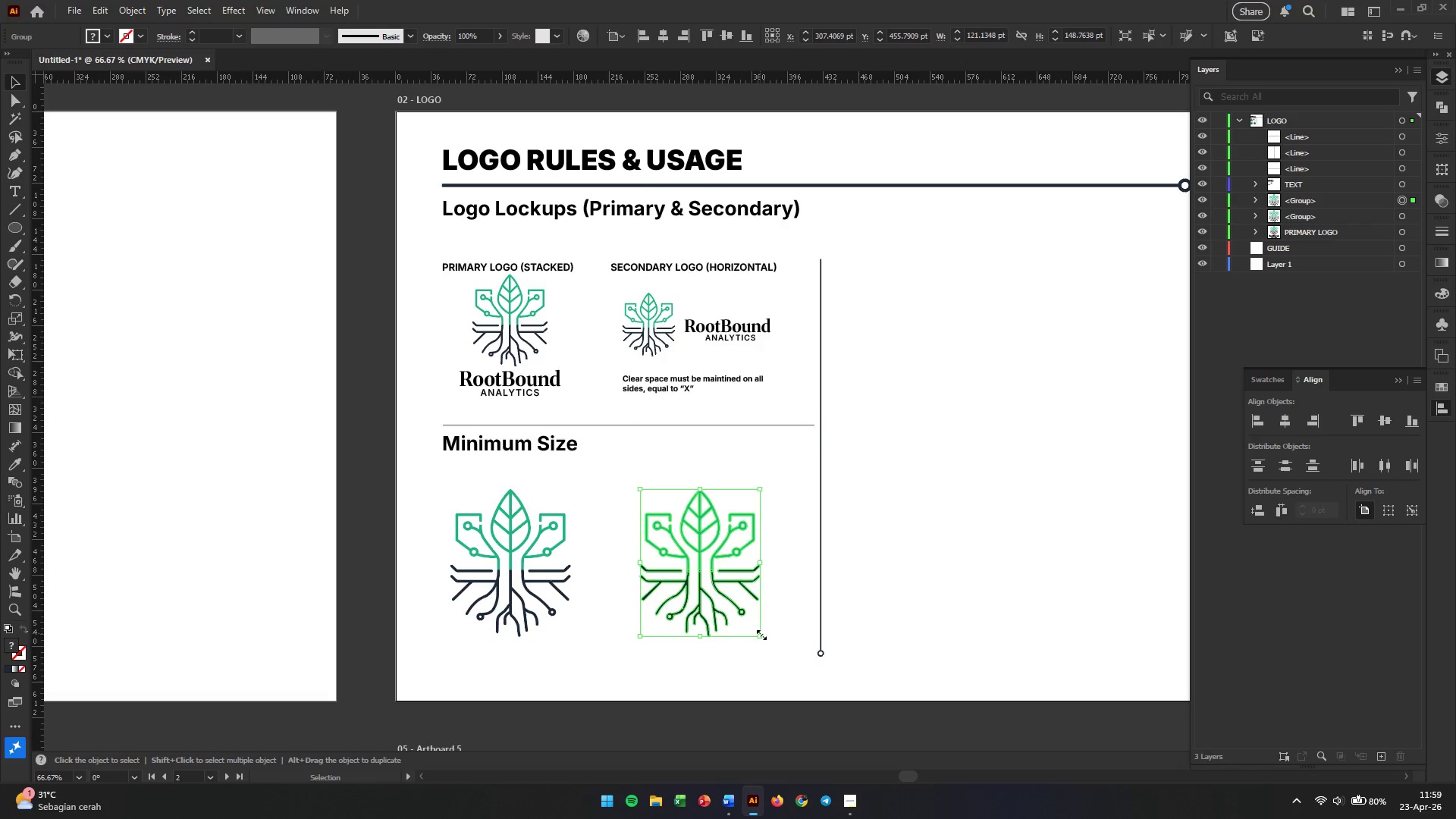 
hold_key(key=ShiftLeft, duration=0.92)
left_click_drag(start_coordinate=[760, 633], to_coordinate=[719, 585])
 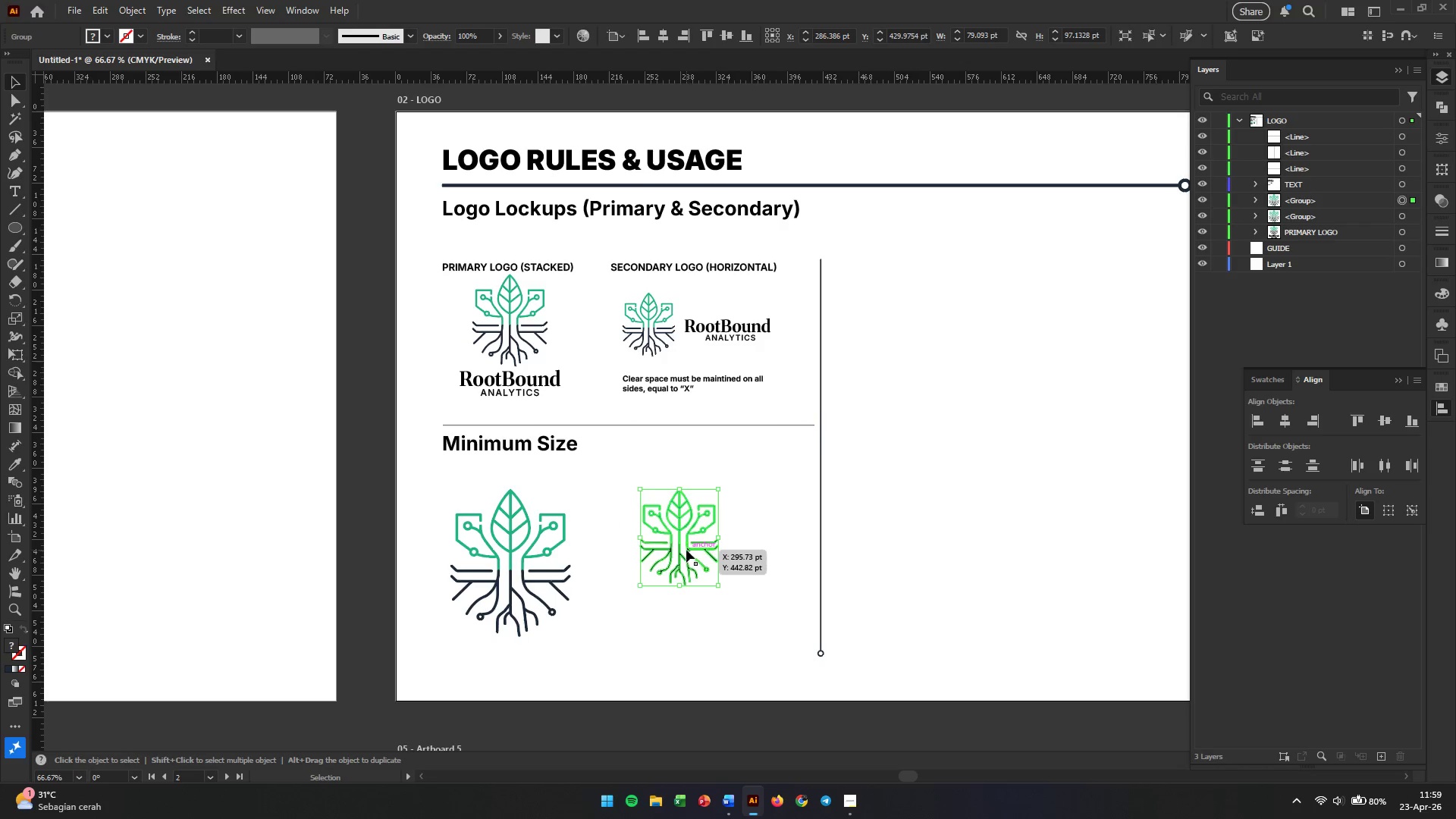 
left_click_drag(start_coordinate=[686, 550], to_coordinate=[705, 577])
 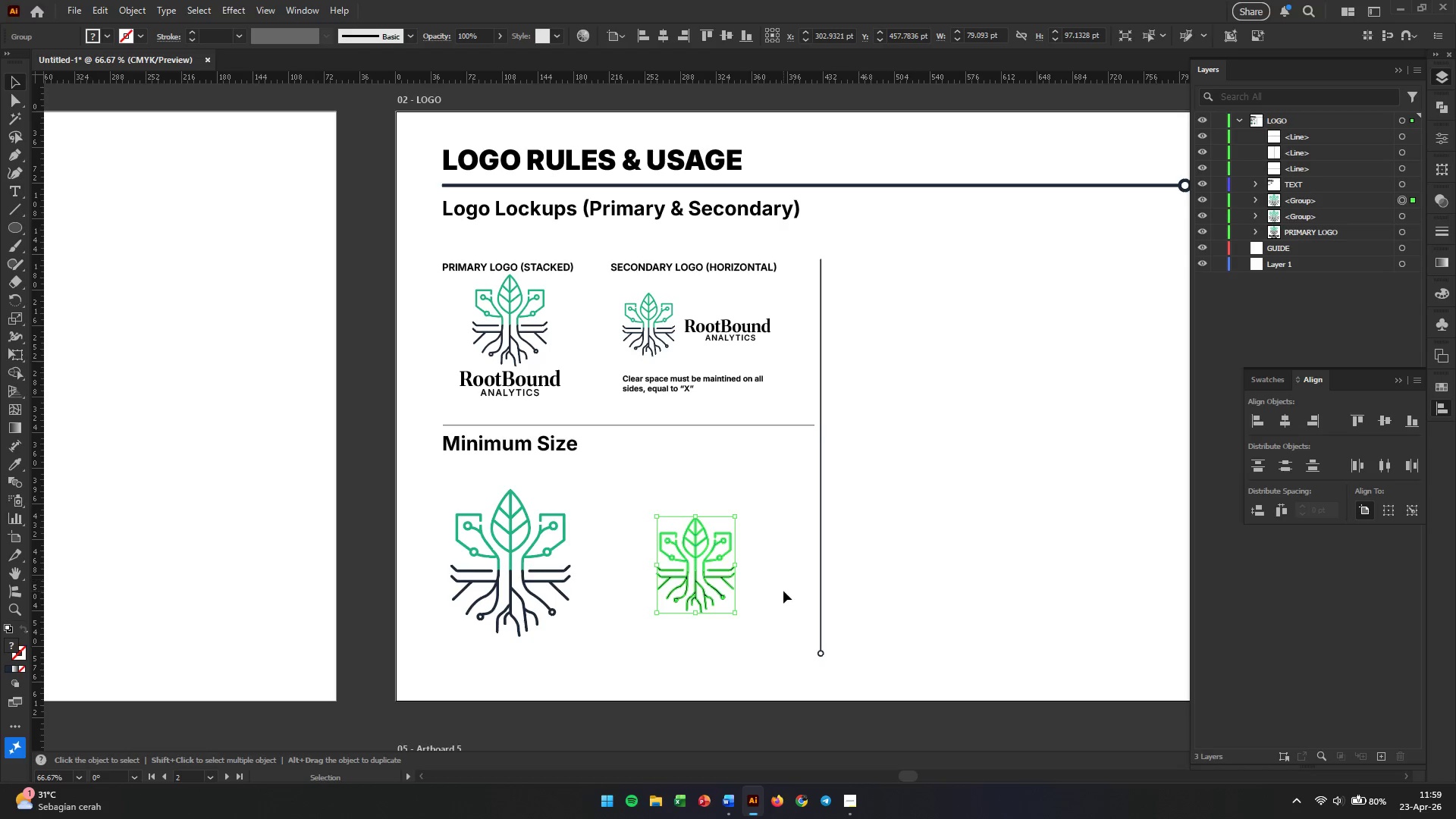 
left_click([783, 591])
 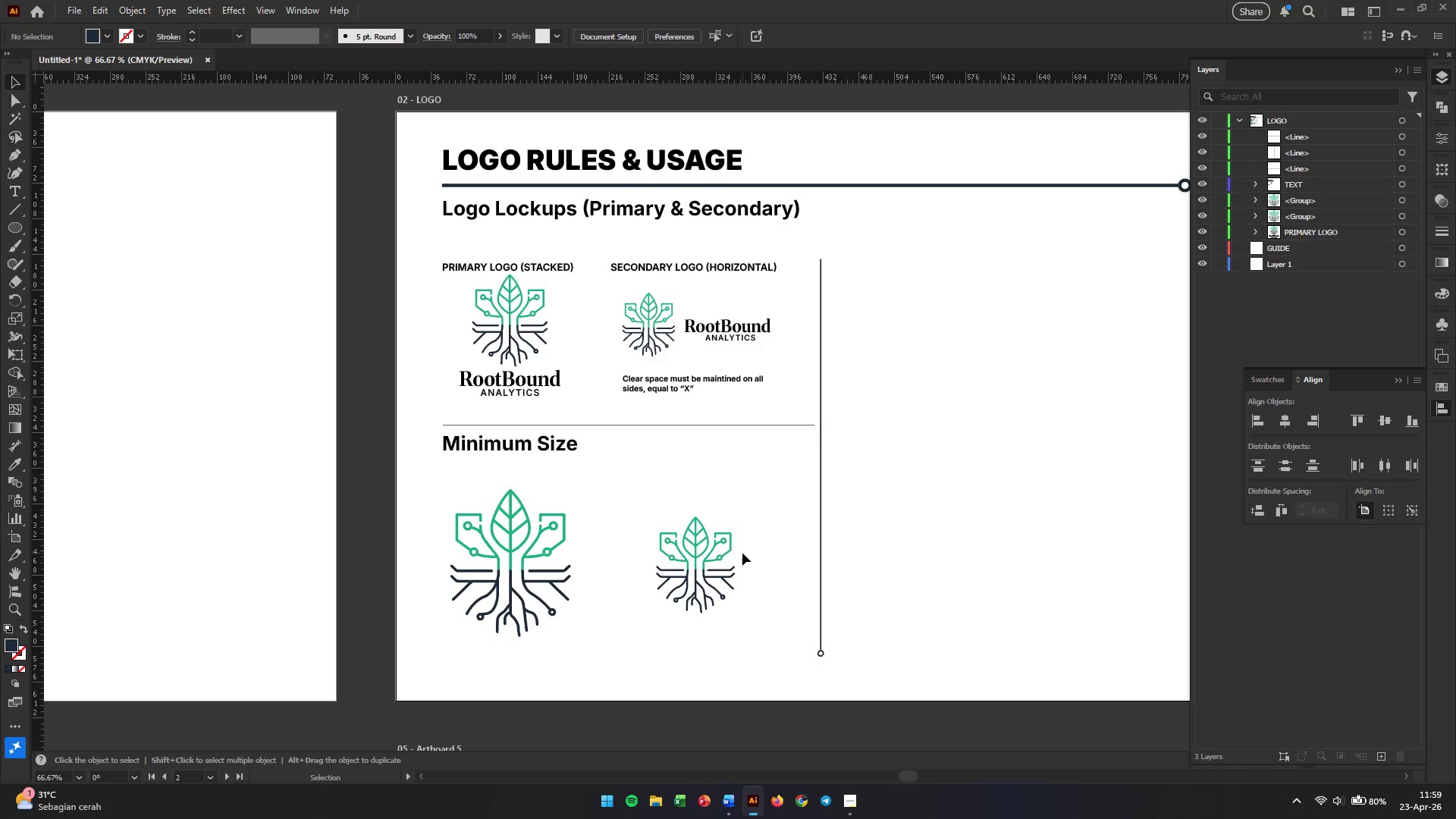 
wait(6.36)
 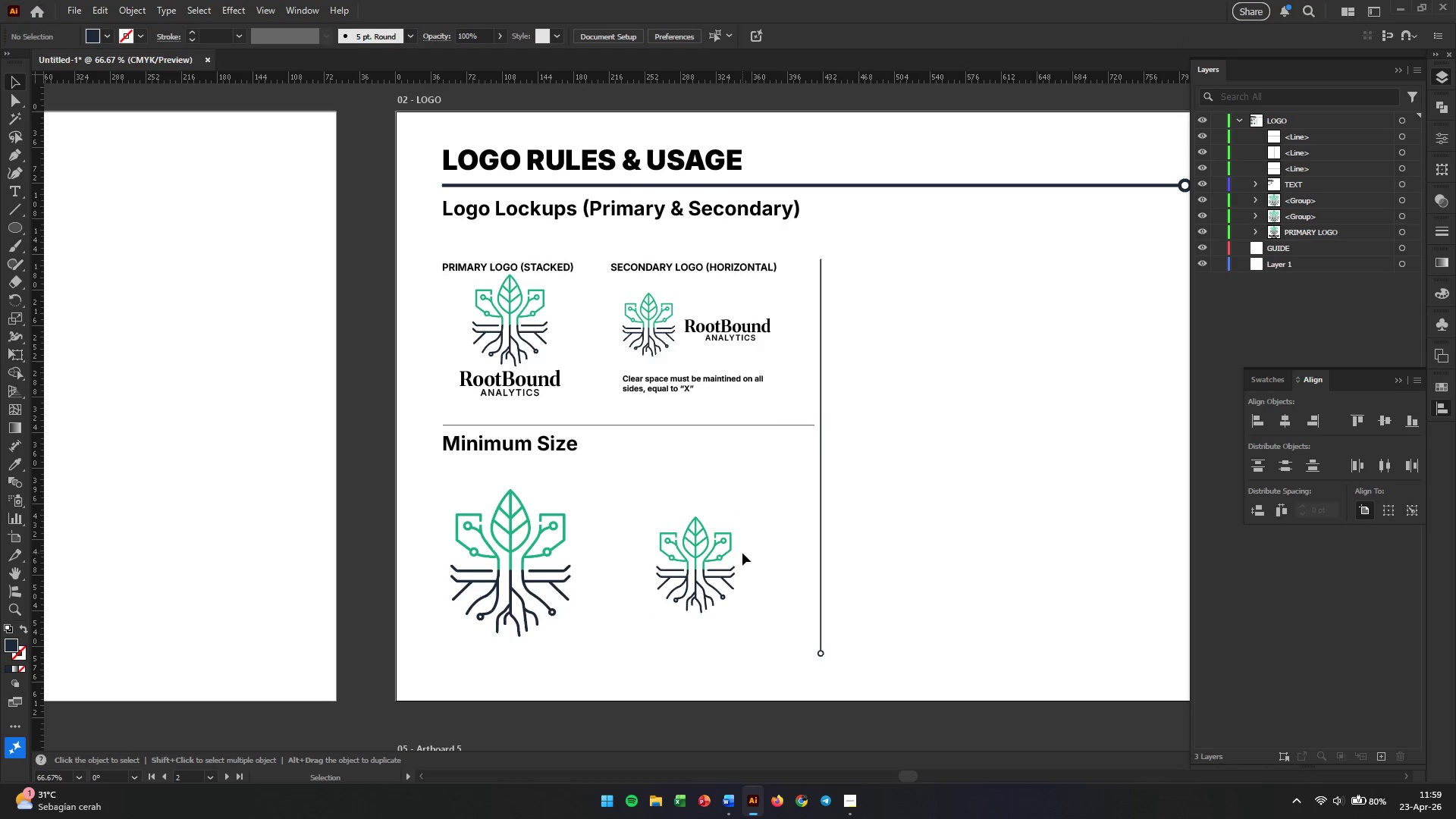 
left_click([735, 661])
 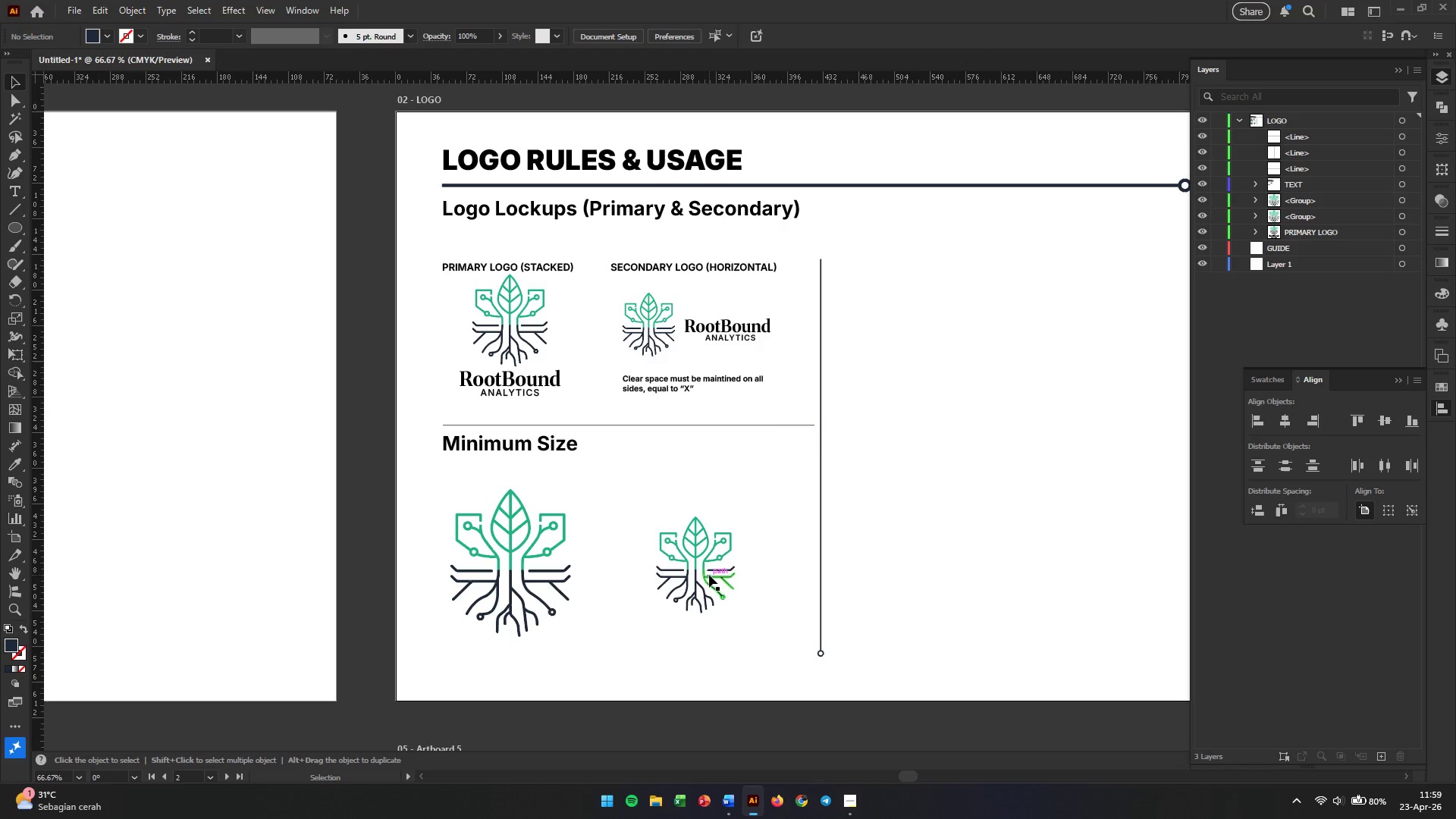 
left_click([709, 575])
 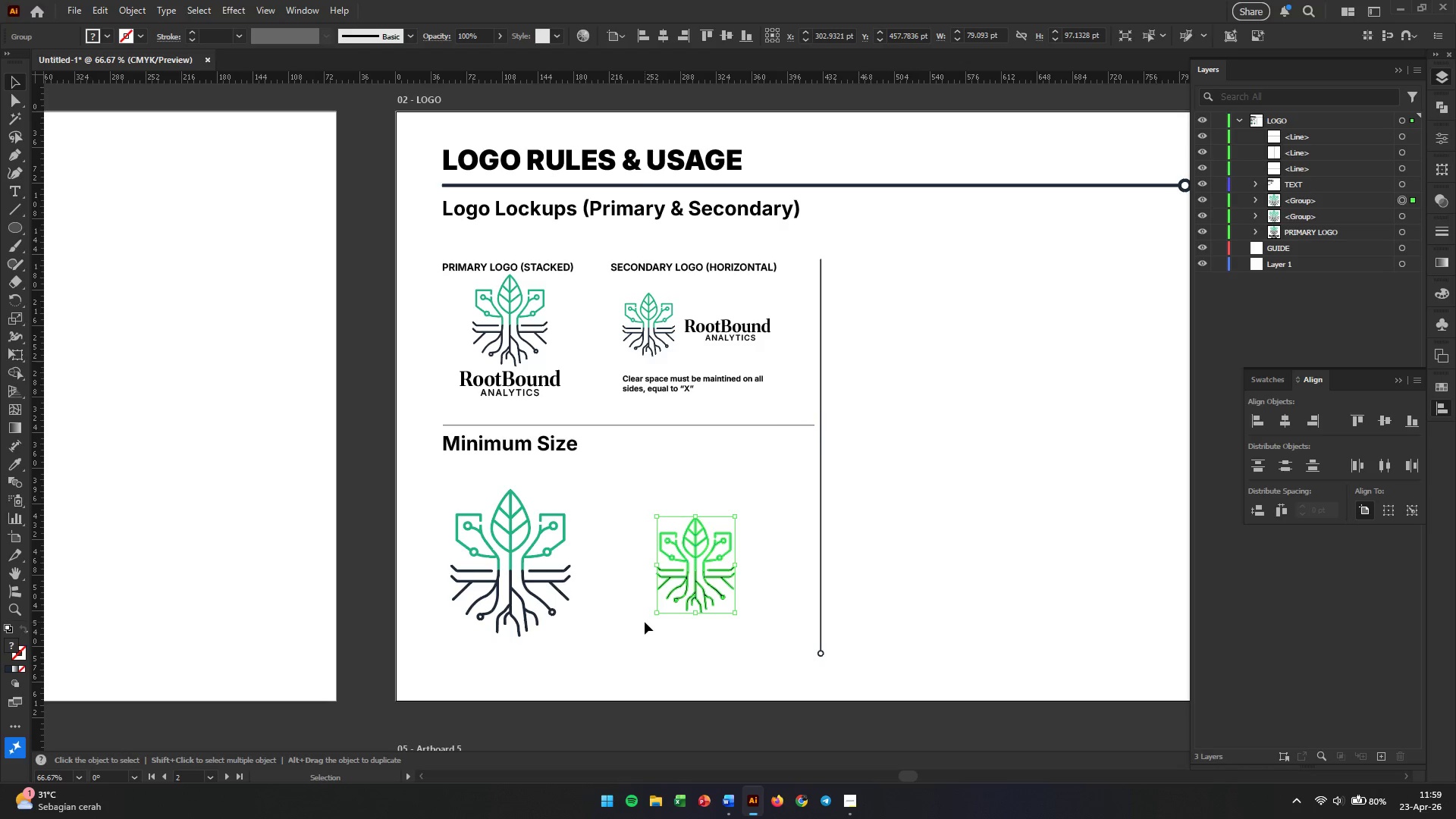 
wait(7.64)
 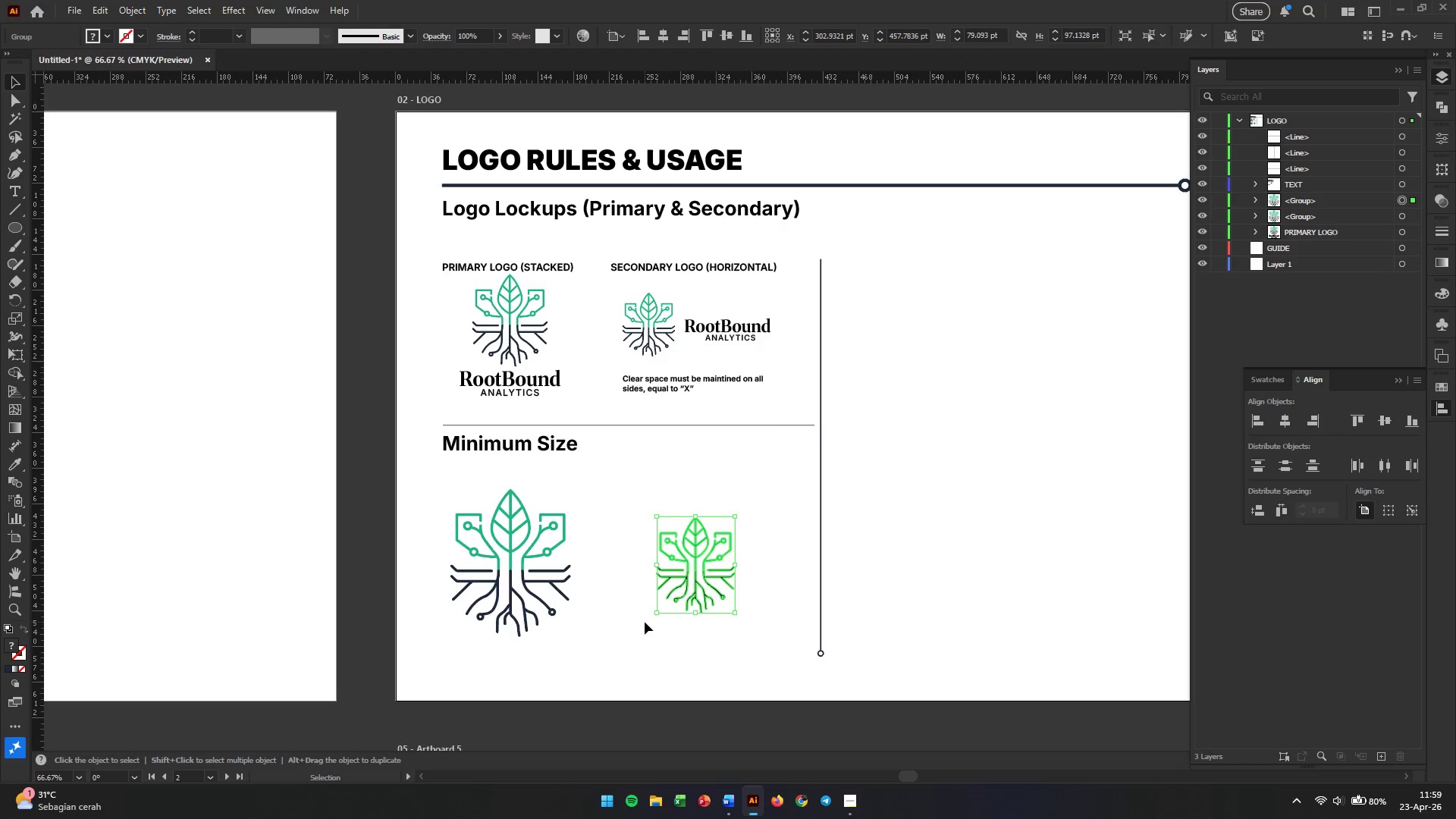 
left_click([868, 465])
 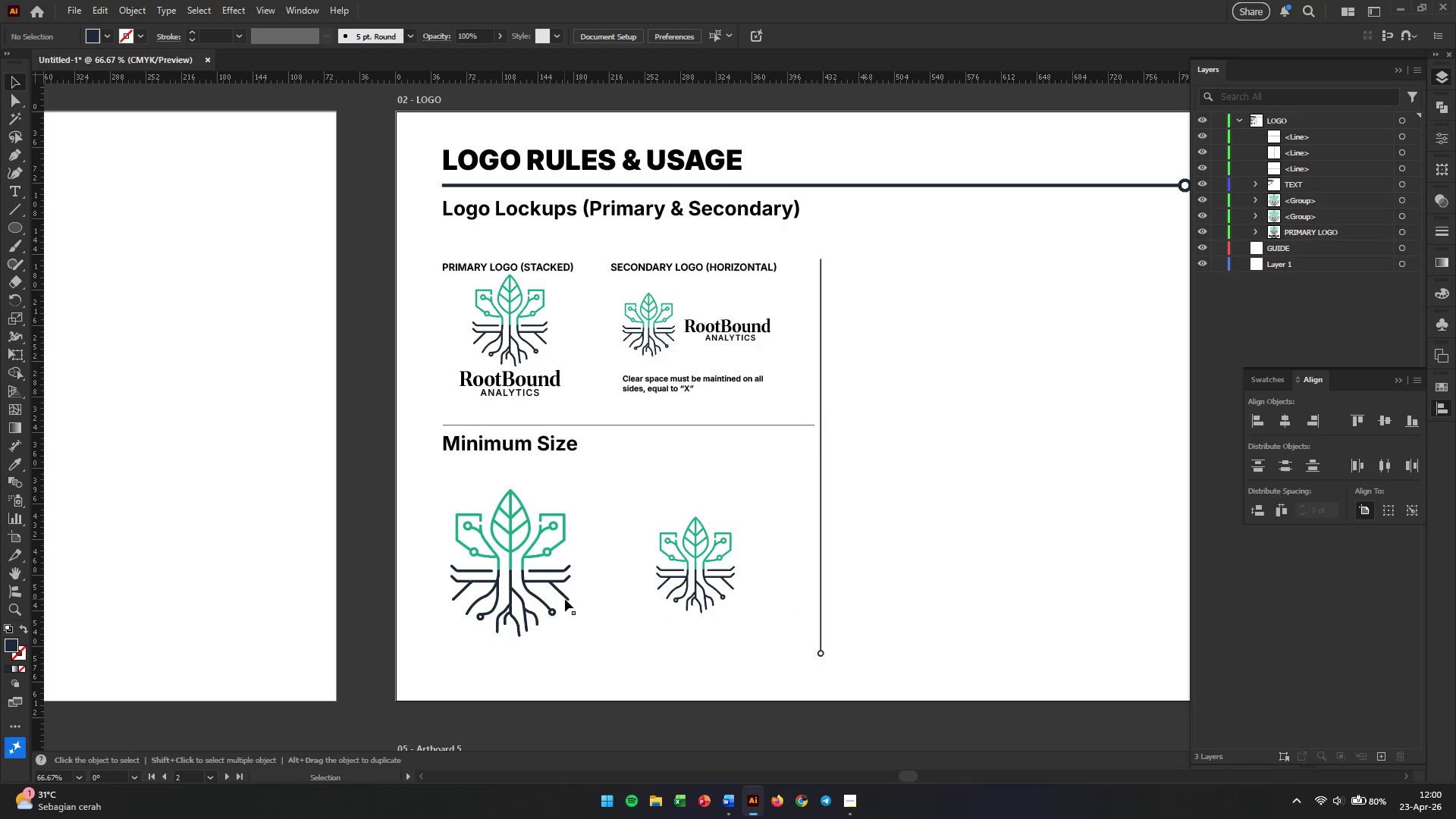 
wait(10.77)
 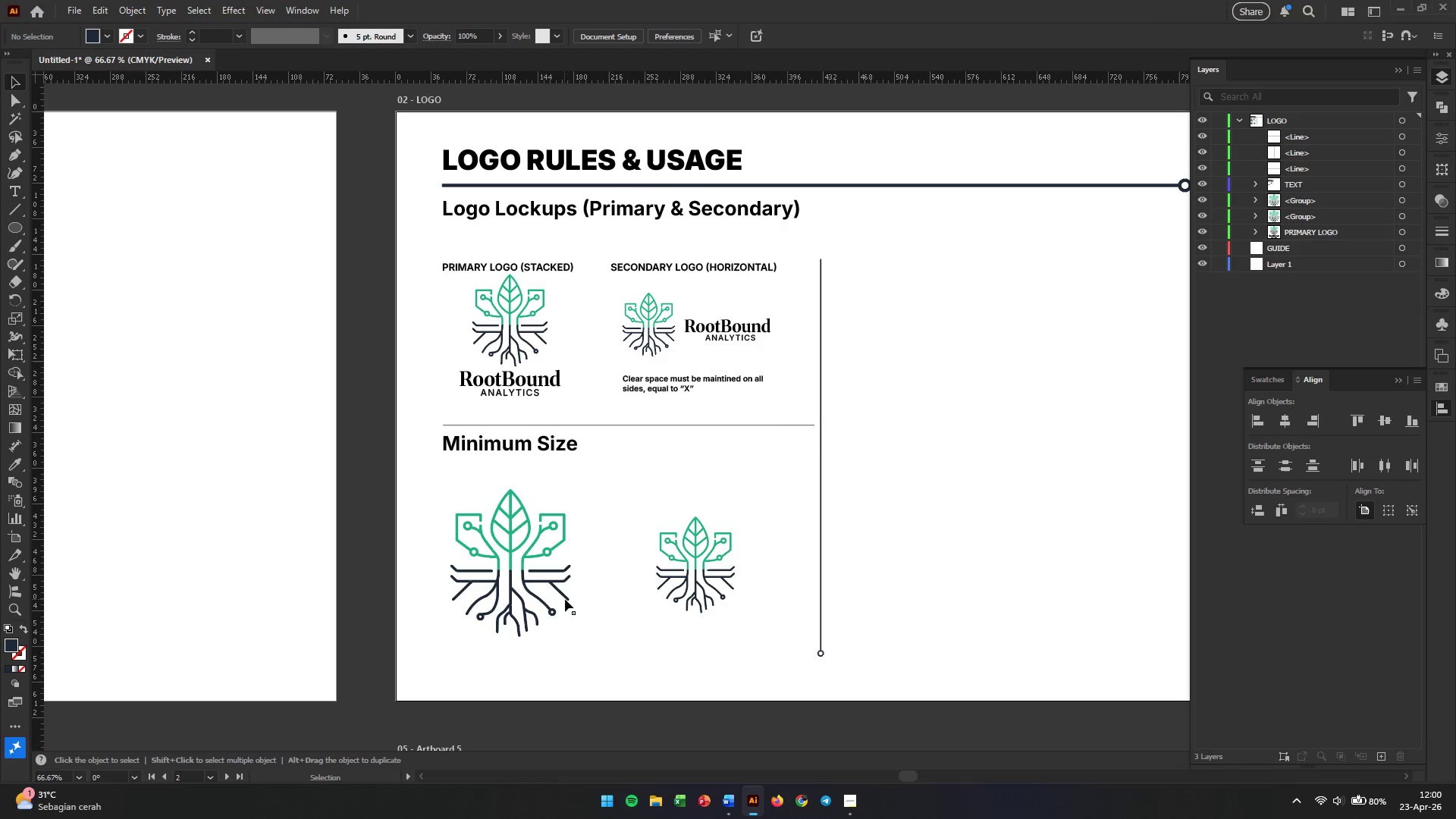 
left_click([14, 202])
 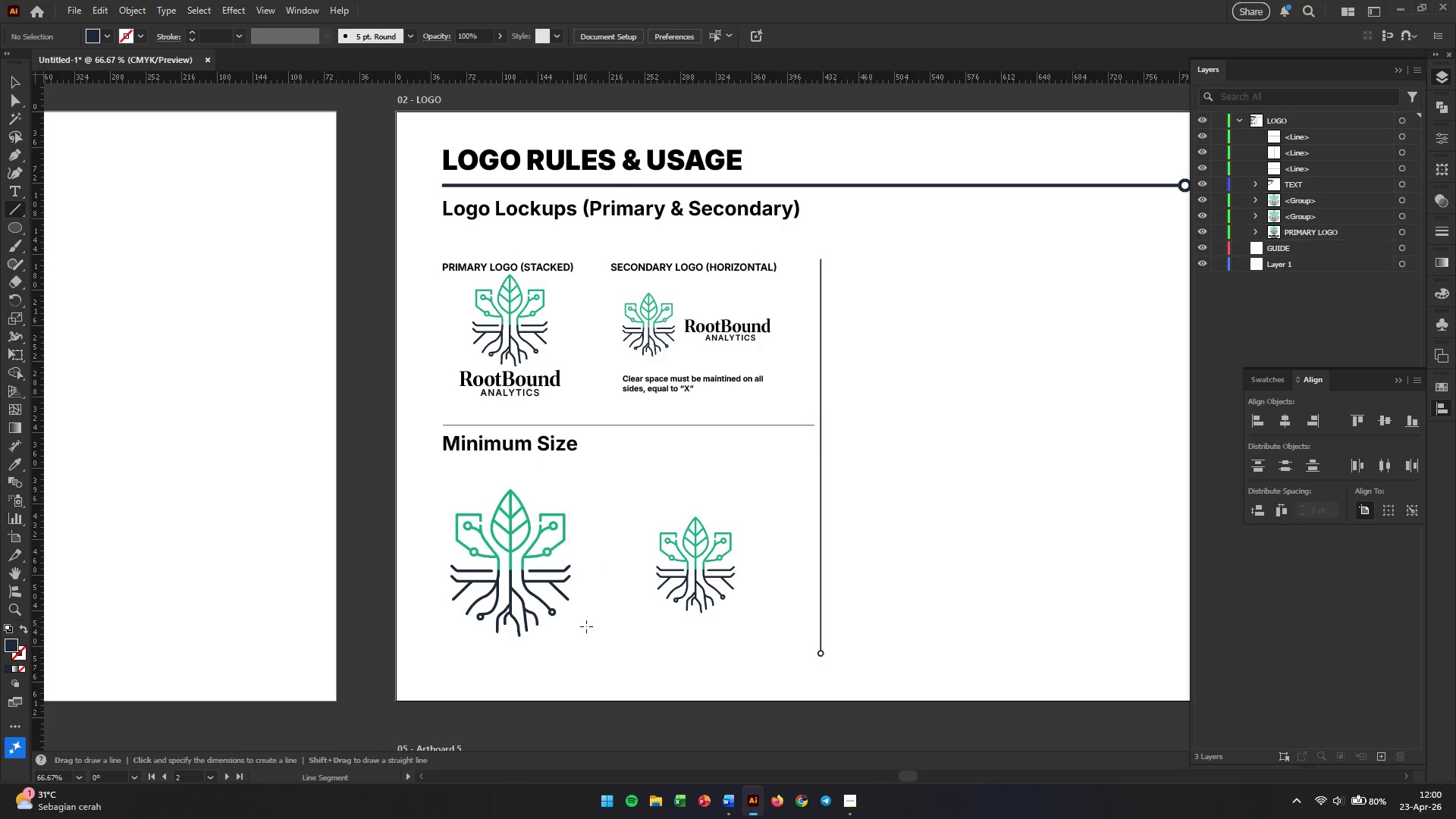 
hold_key(key=AltLeft, duration=0.45)
scroll: coordinate [488, 546], scroll_direction: down, amount: 3.0
 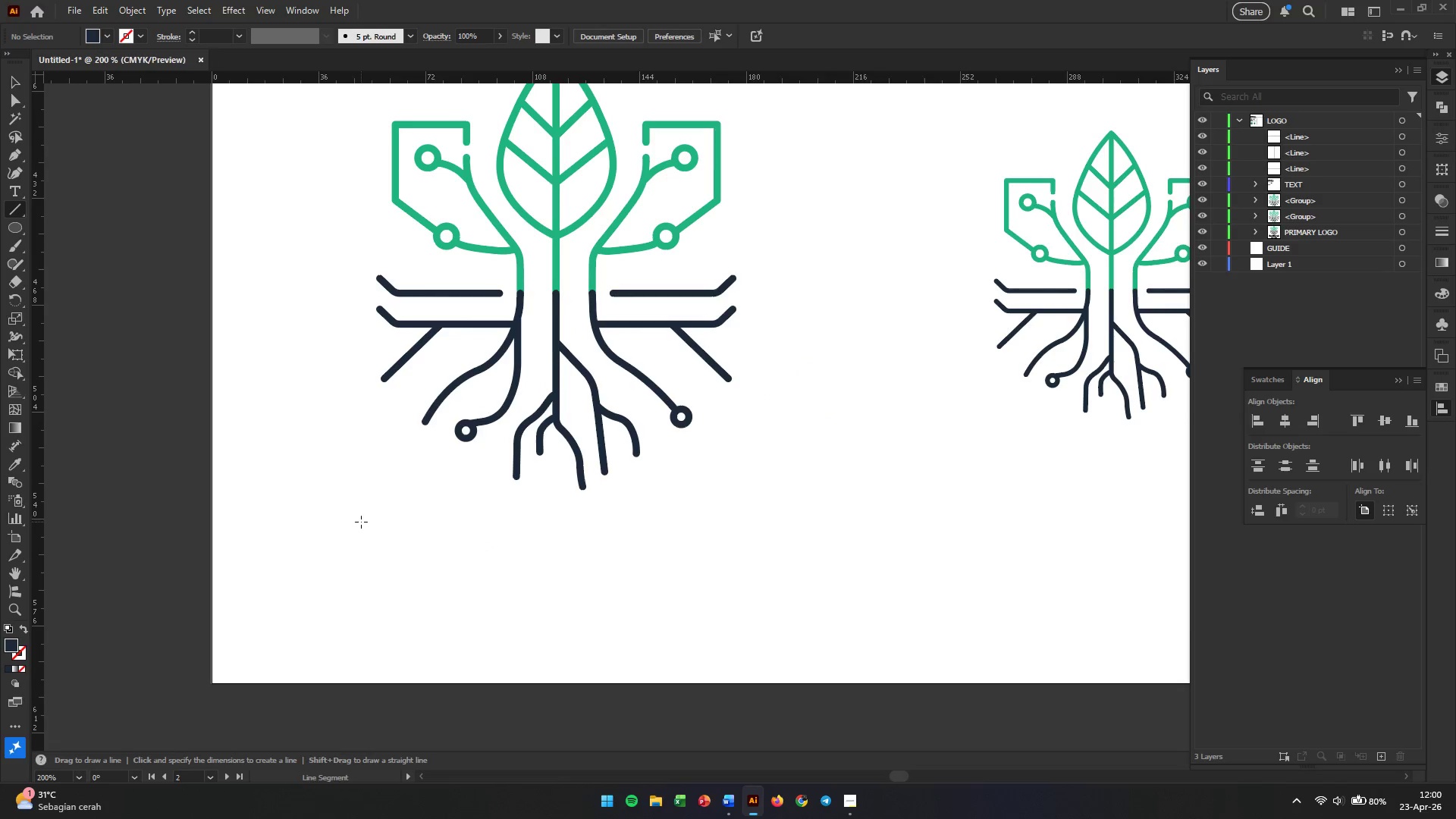 
left_click_drag(start_coordinate=[381, 529], to_coordinate=[733, 529])
 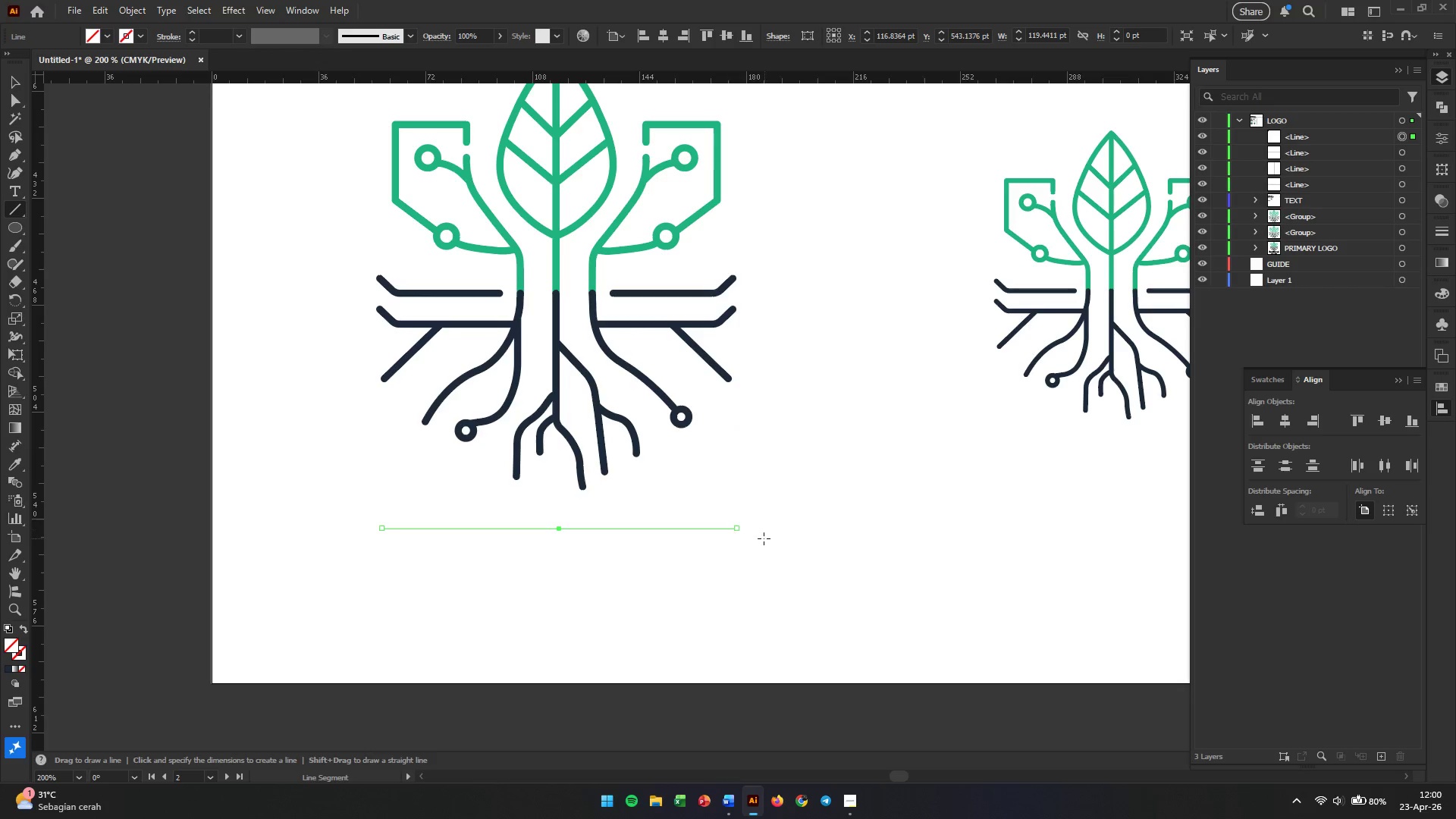 
hold_key(key=ShiftLeft, duration=4.58)
 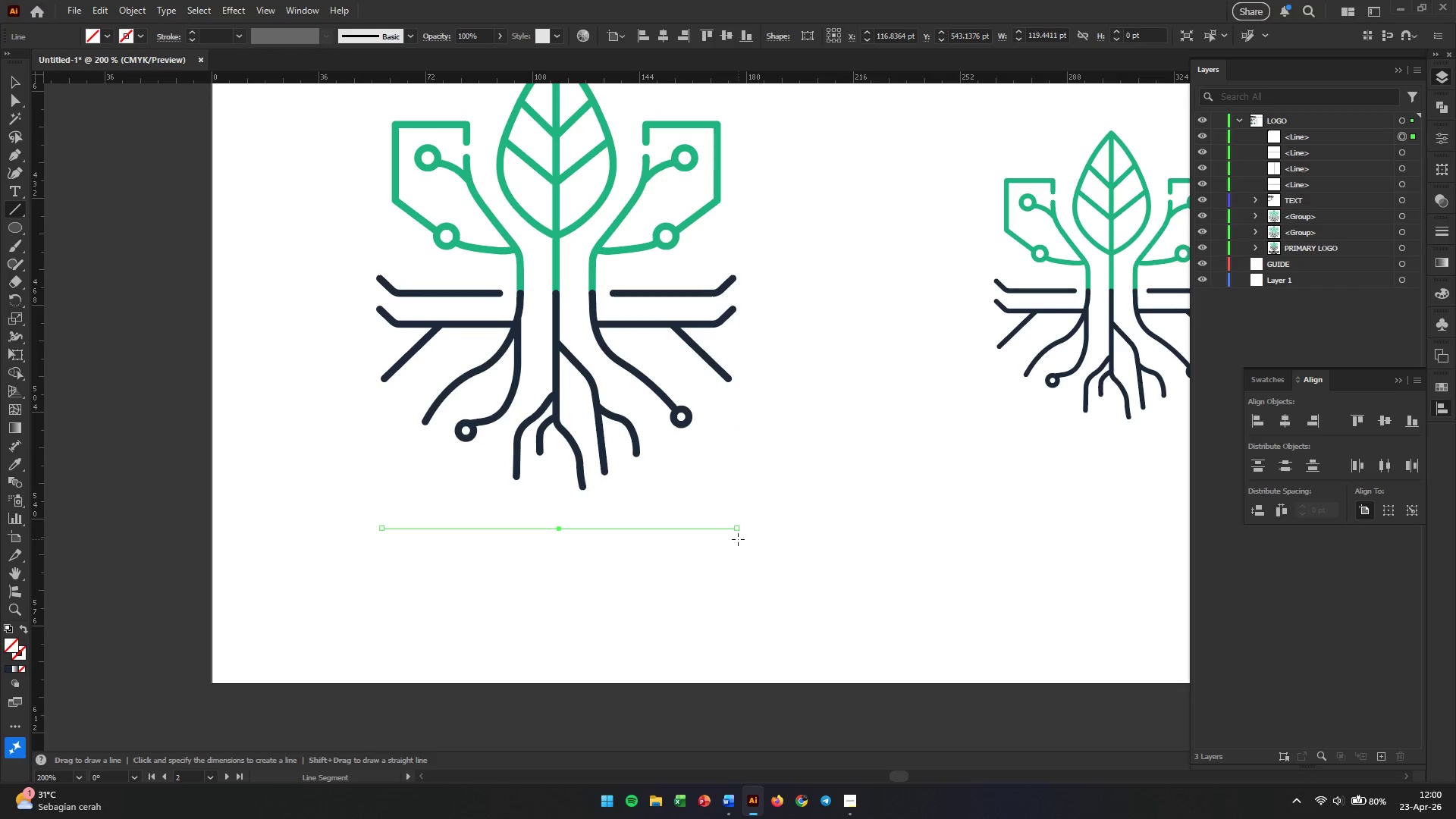 
hold_key(key=AltLeft, duration=0.31)
scroll: coordinate [710, 551], scroll_direction: up, amount: 1.0
 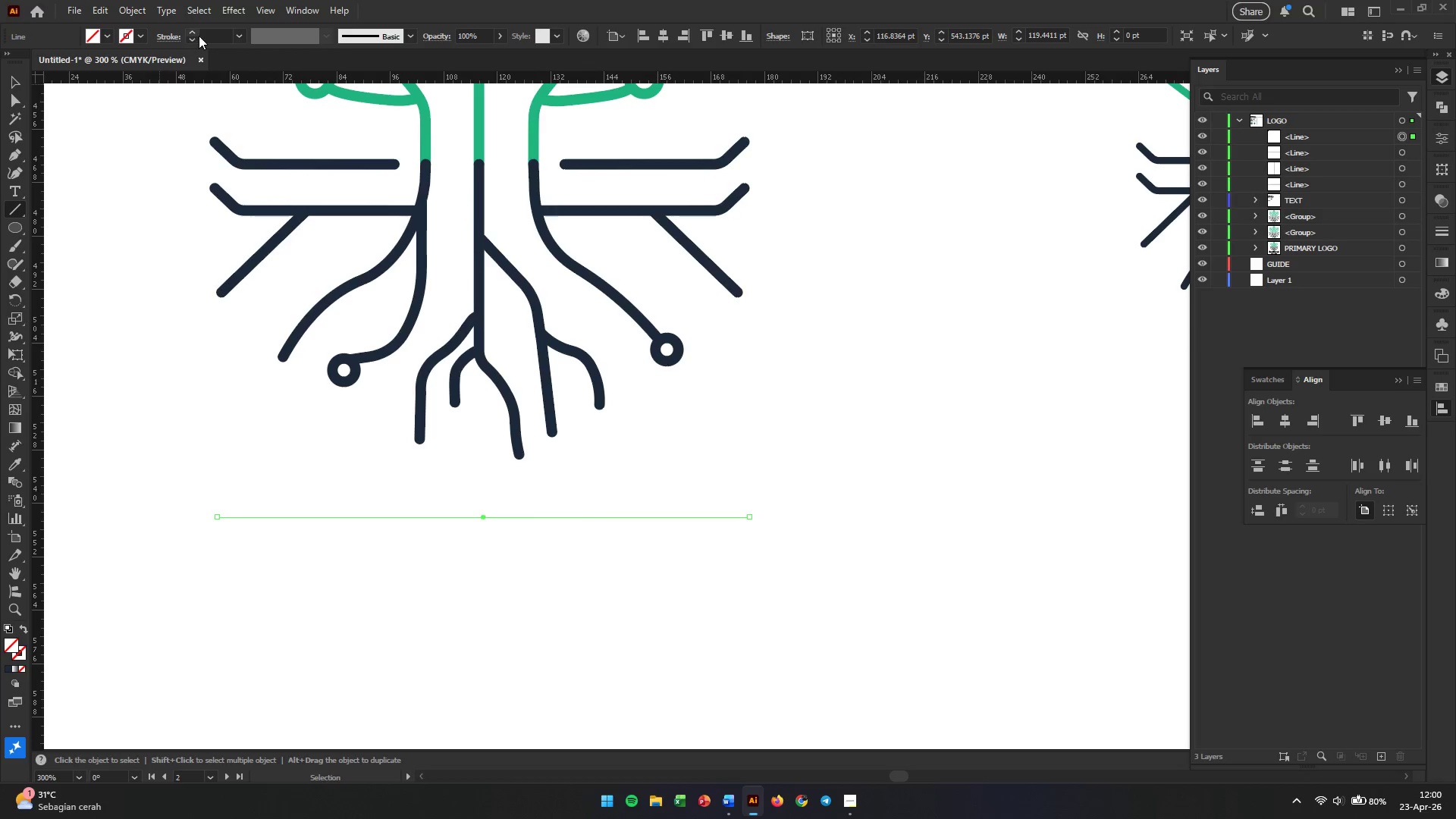 
left_click([209, 39])
 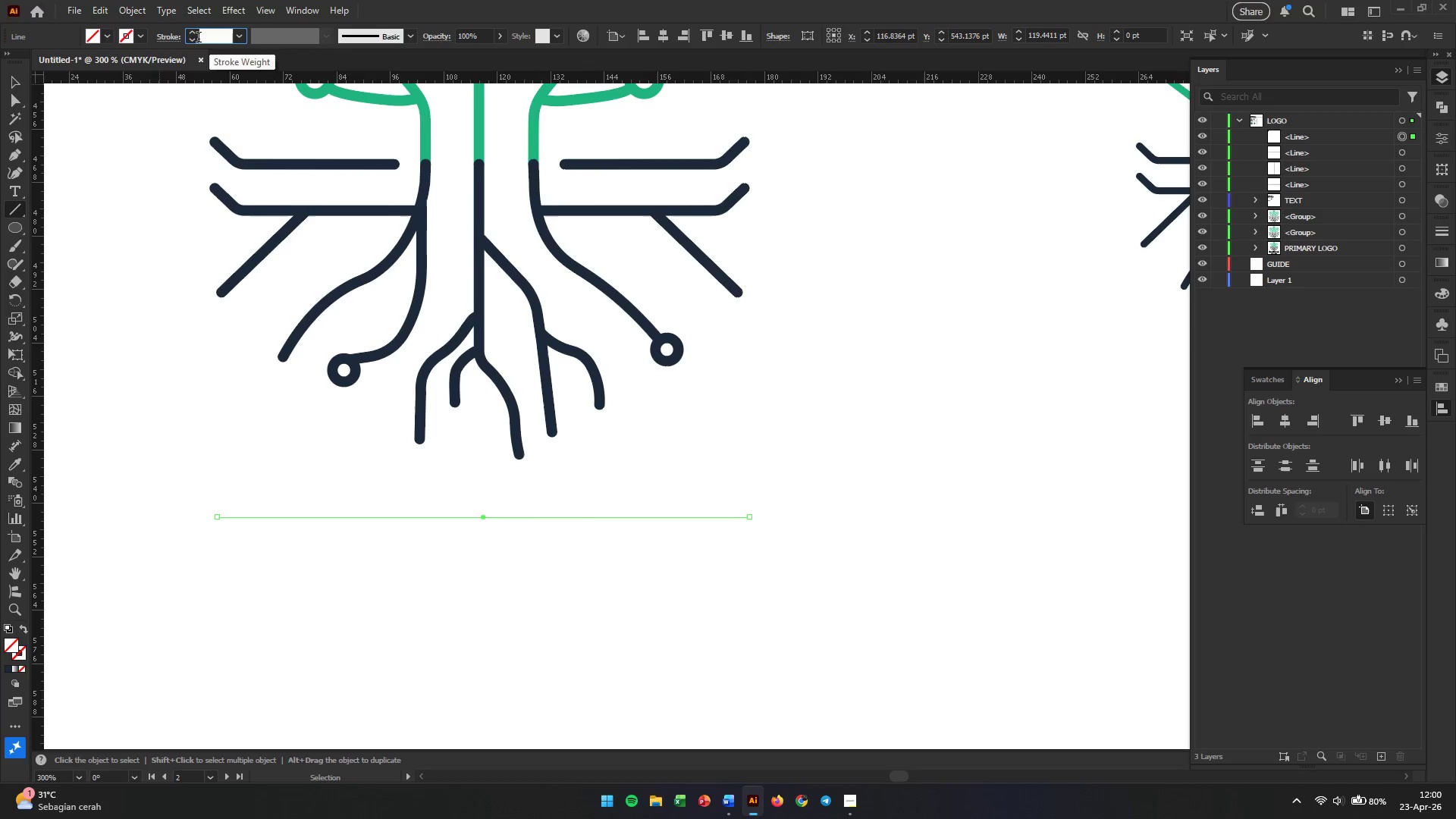 
left_click([133, 36])
 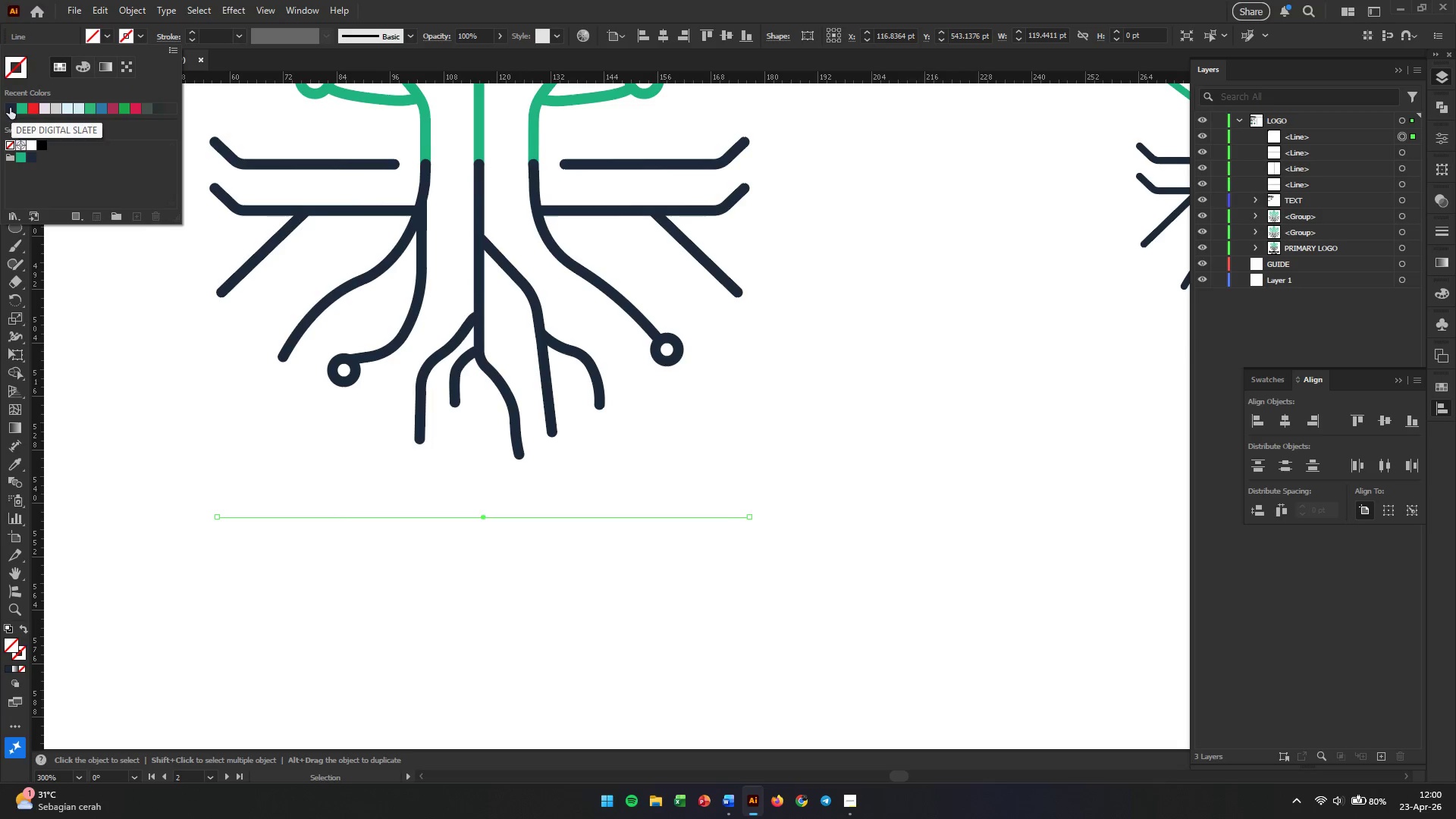 
left_click([8, 109])
 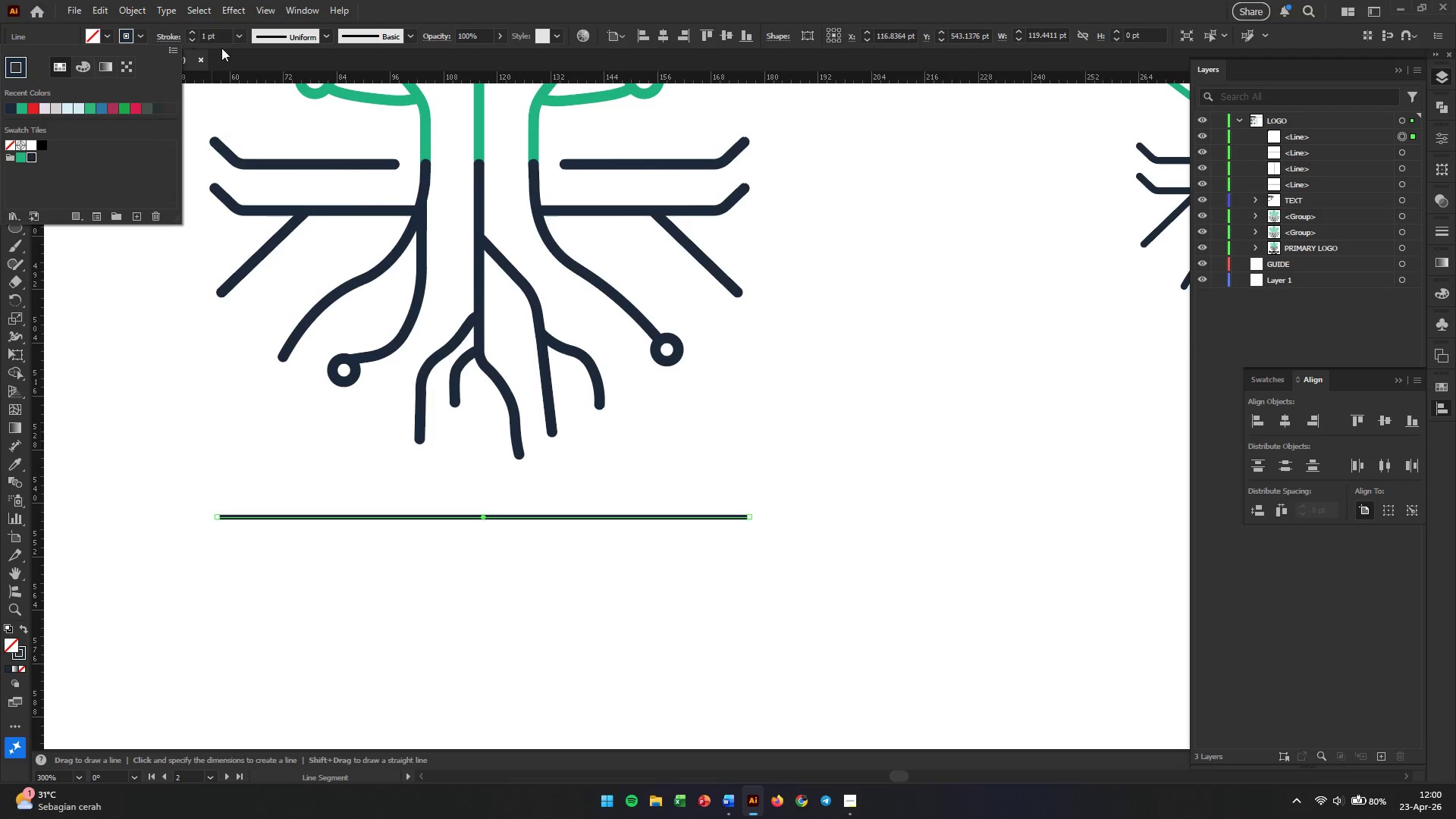 
left_click([224, 34])
 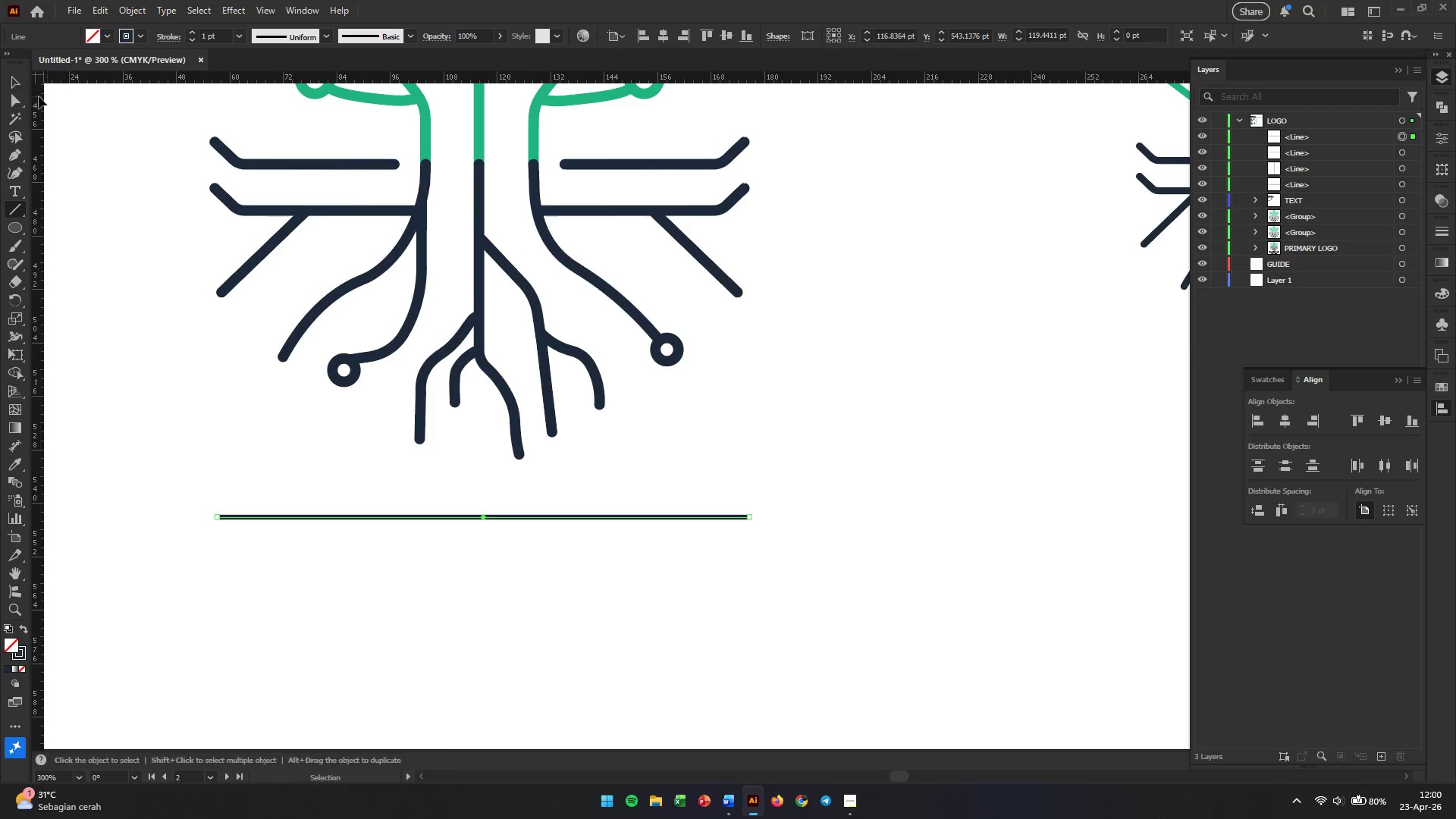 
left_click([18, 85])
 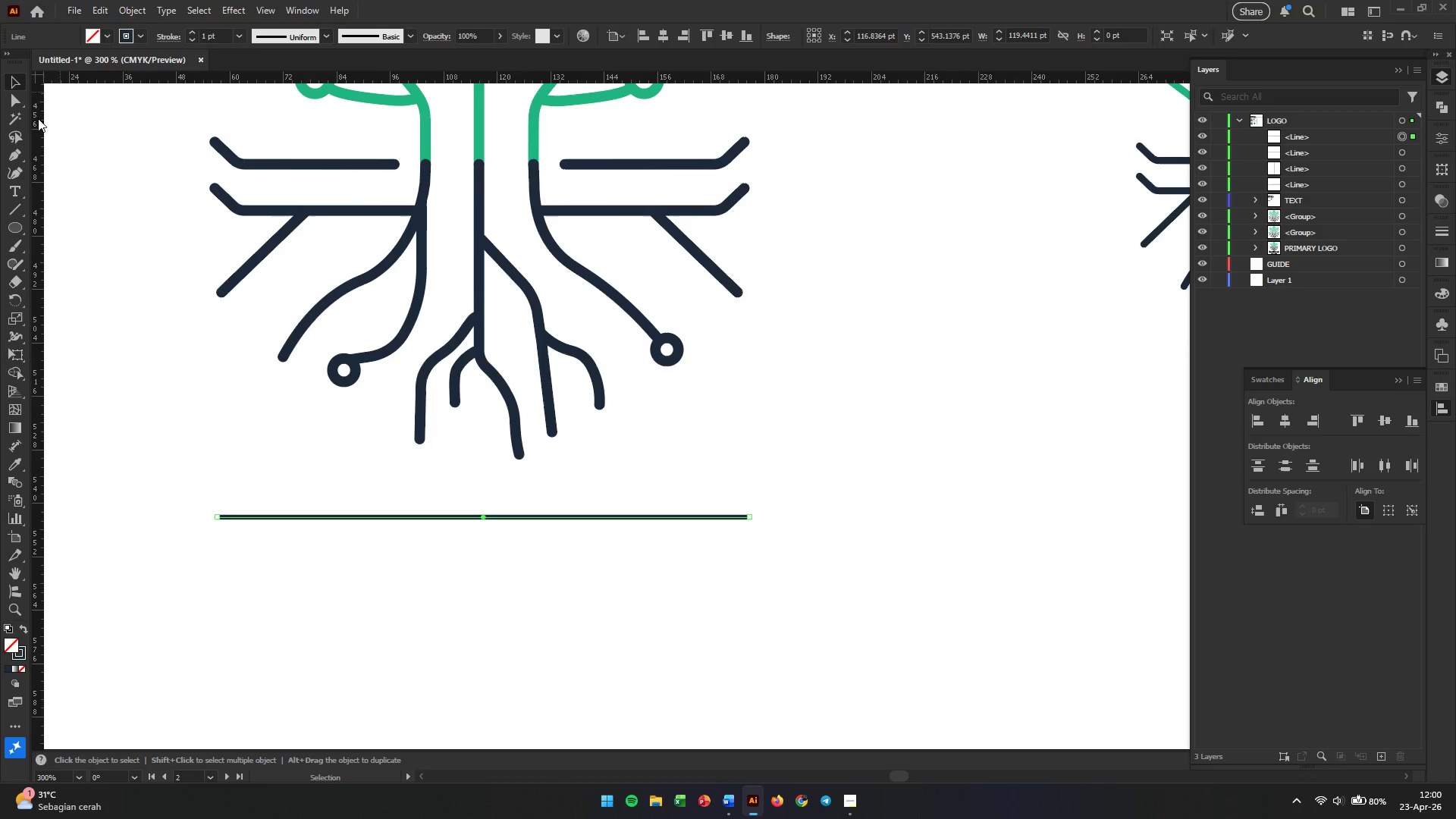 
hold_key(key=AltLeft, duration=0.58)
scroll: coordinate [285, 303], scroll_direction: down, amount: 3.0
 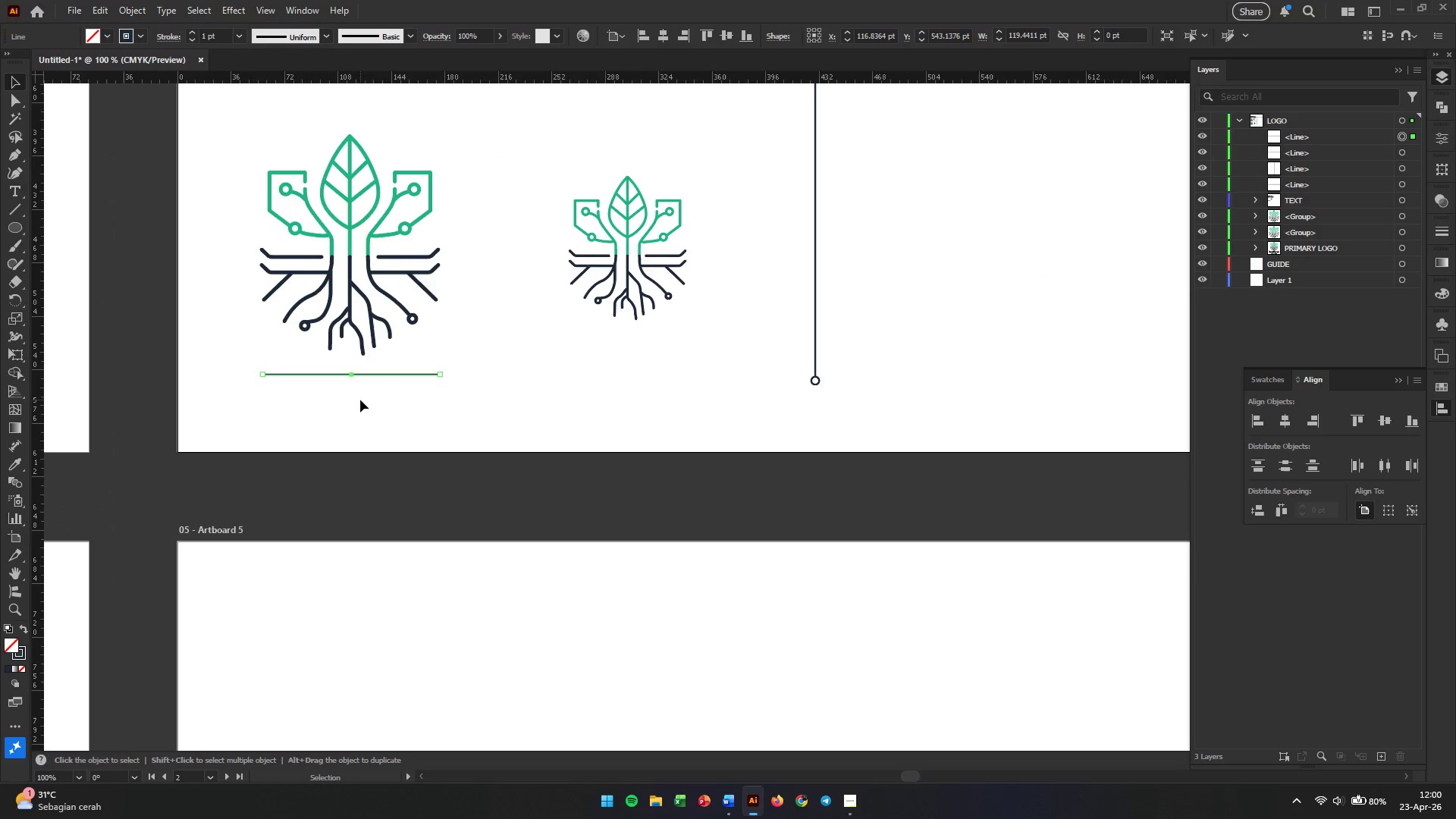 
left_click([360, 400])
 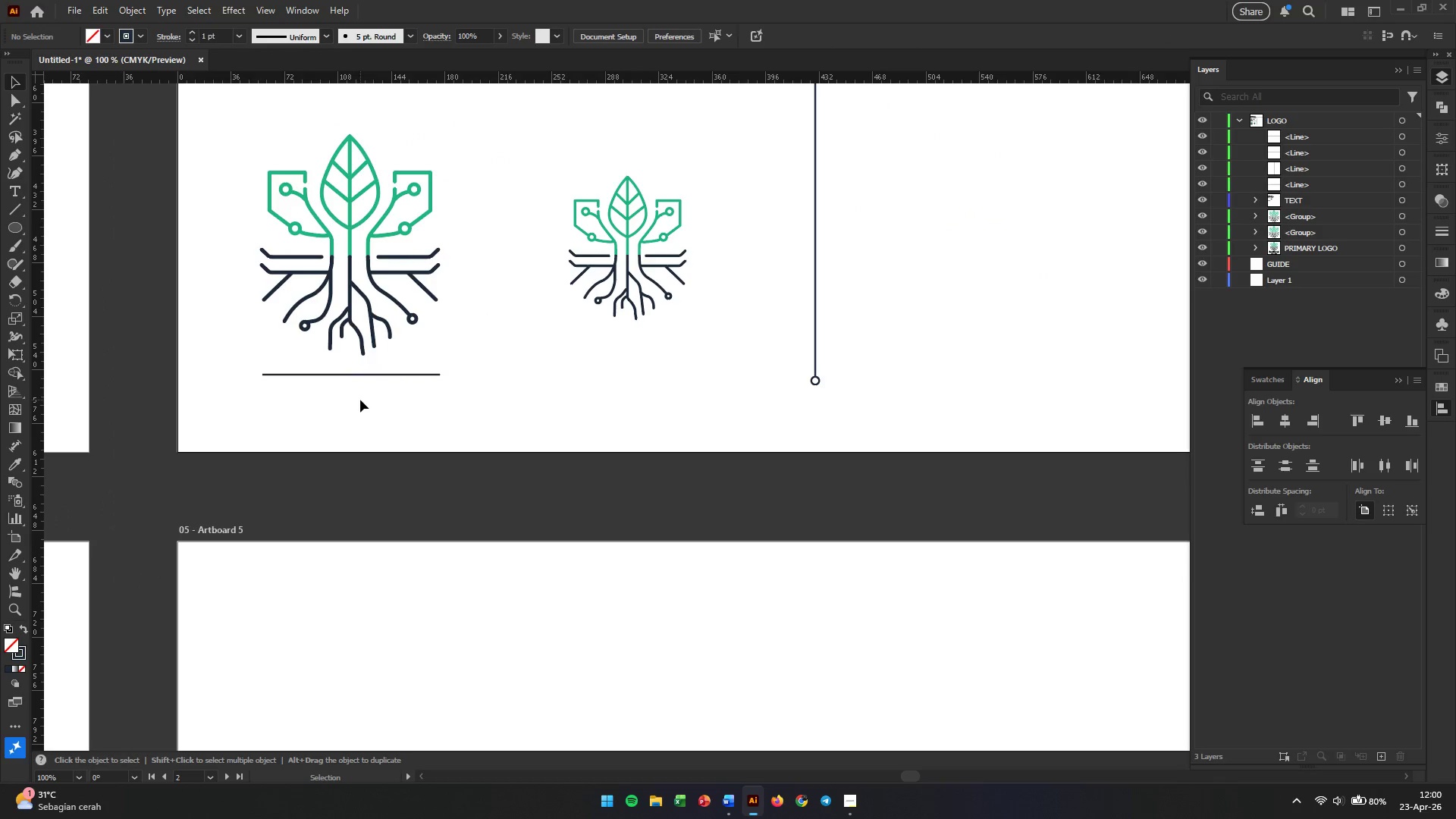 
hold_key(key=AltLeft, duration=0.59)
scroll: coordinate [338, 361], scroll_direction: up, amount: 3.0
 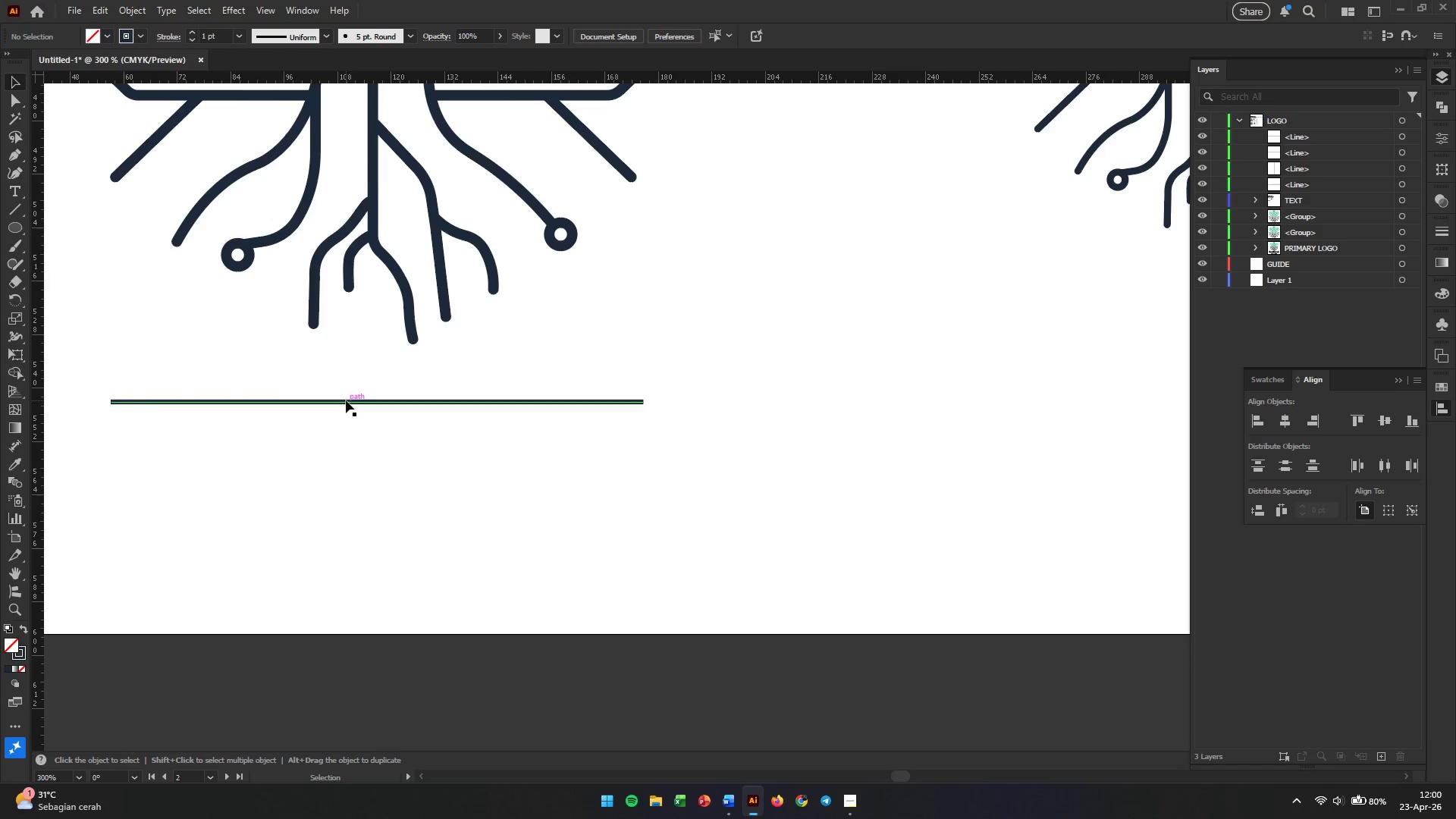 
left_click_drag(start_coordinate=[346, 400], to_coordinate=[349, 364])
 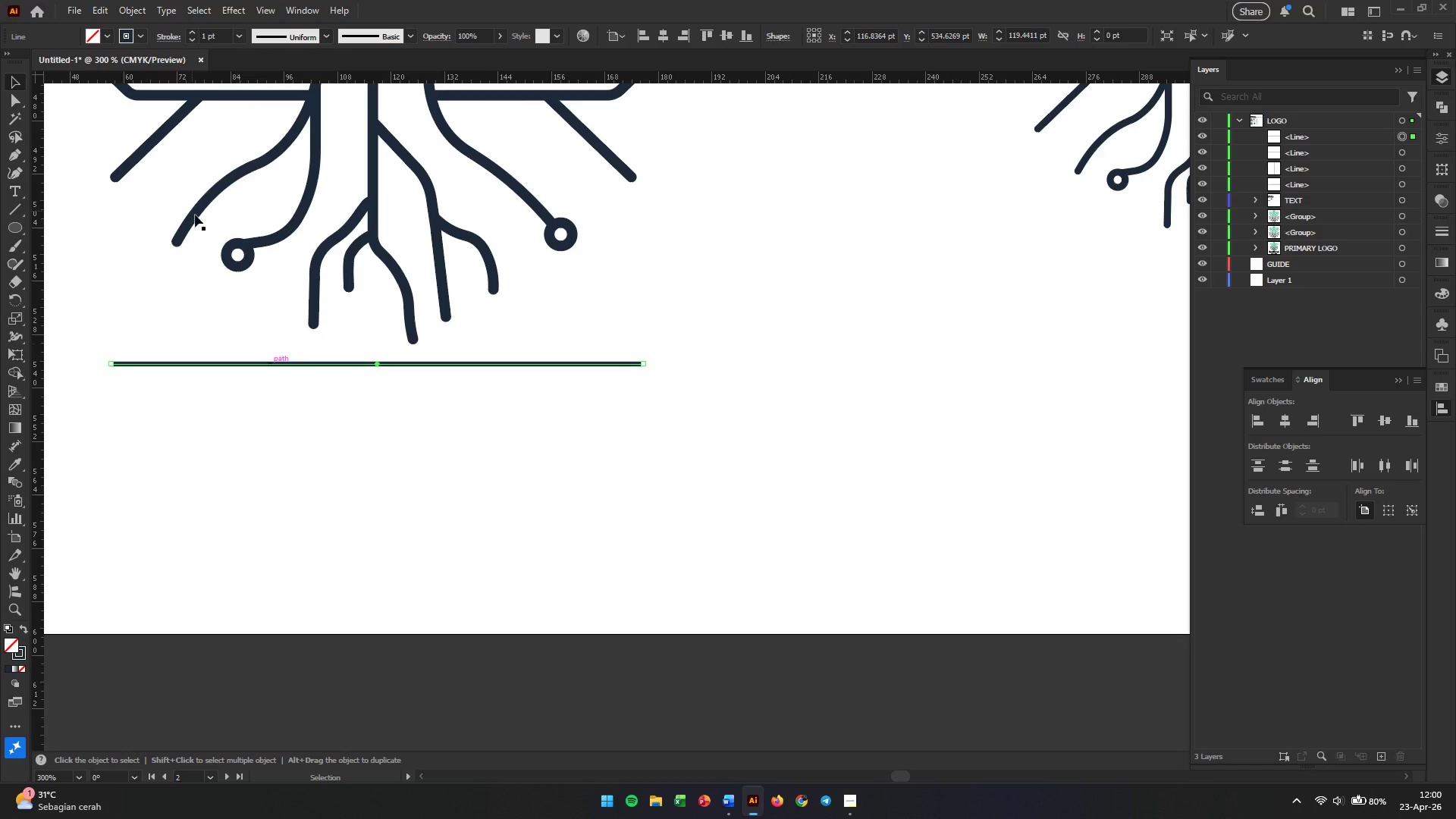 
hold_key(key=ShiftLeft, duration=1.06)
 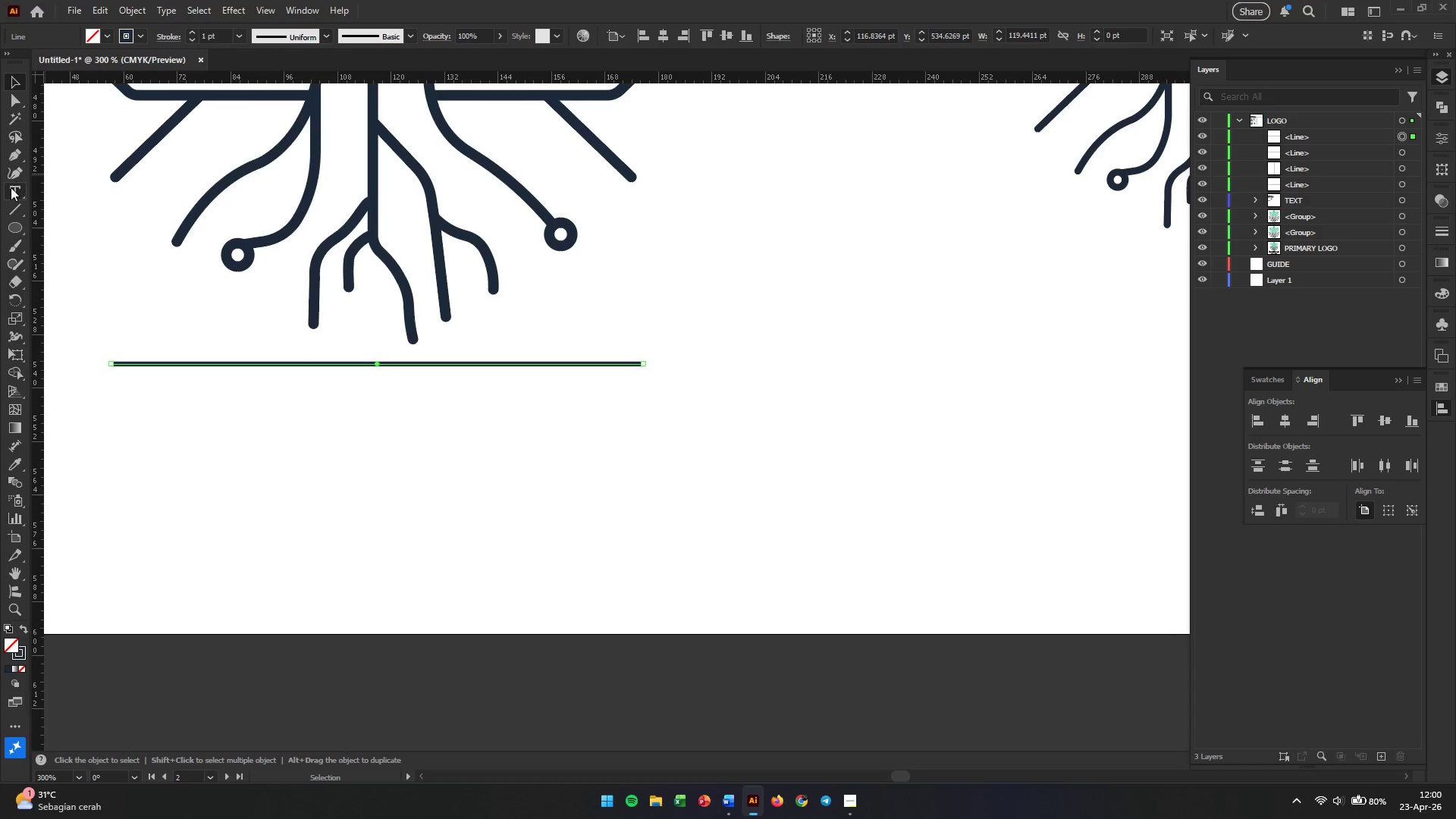 
left_click([15, 208])
 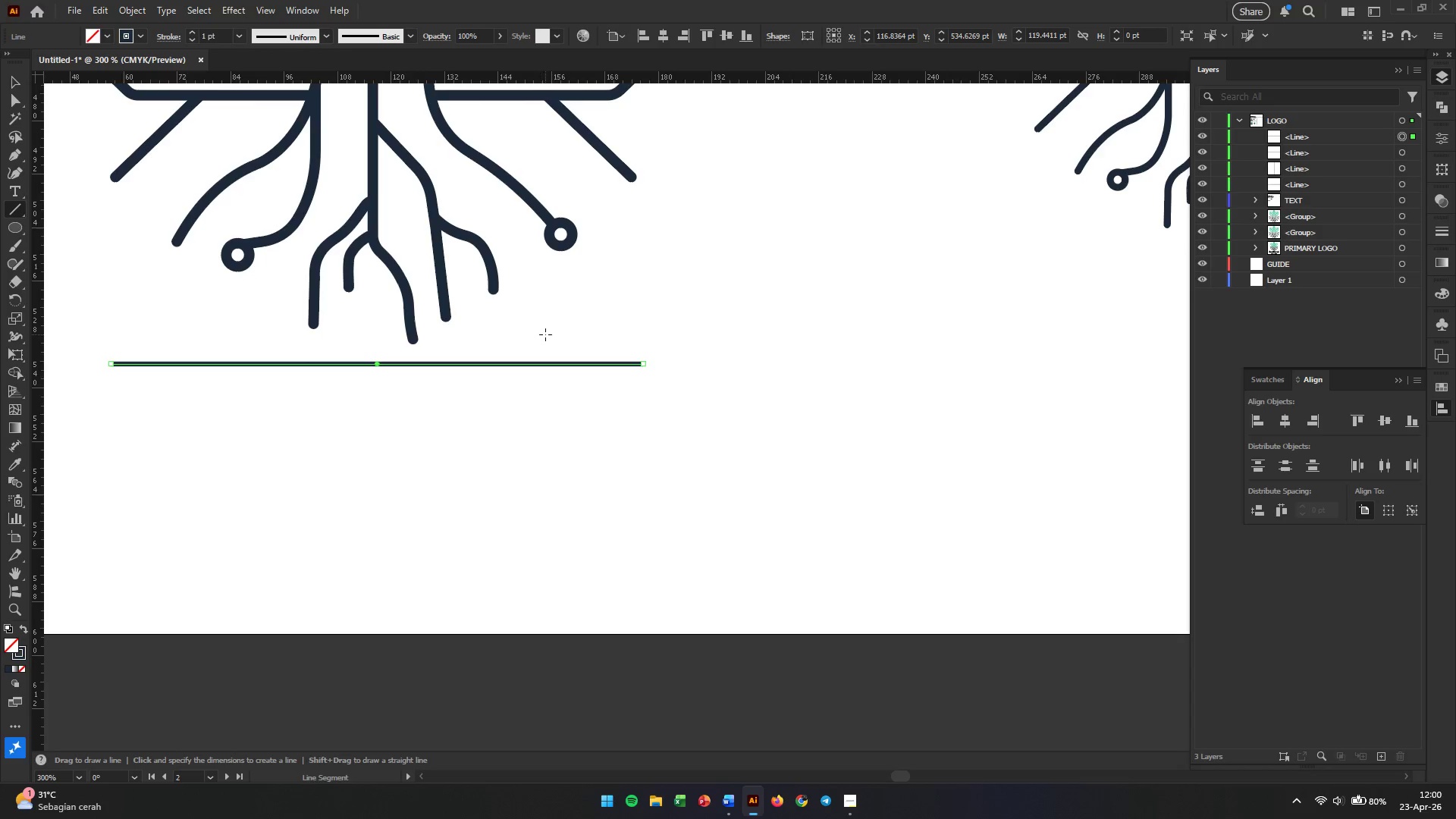 
hold_key(key=AltLeft, duration=0.58)
scroll: coordinate [639, 340], scroll_direction: up, amount: 2.0
 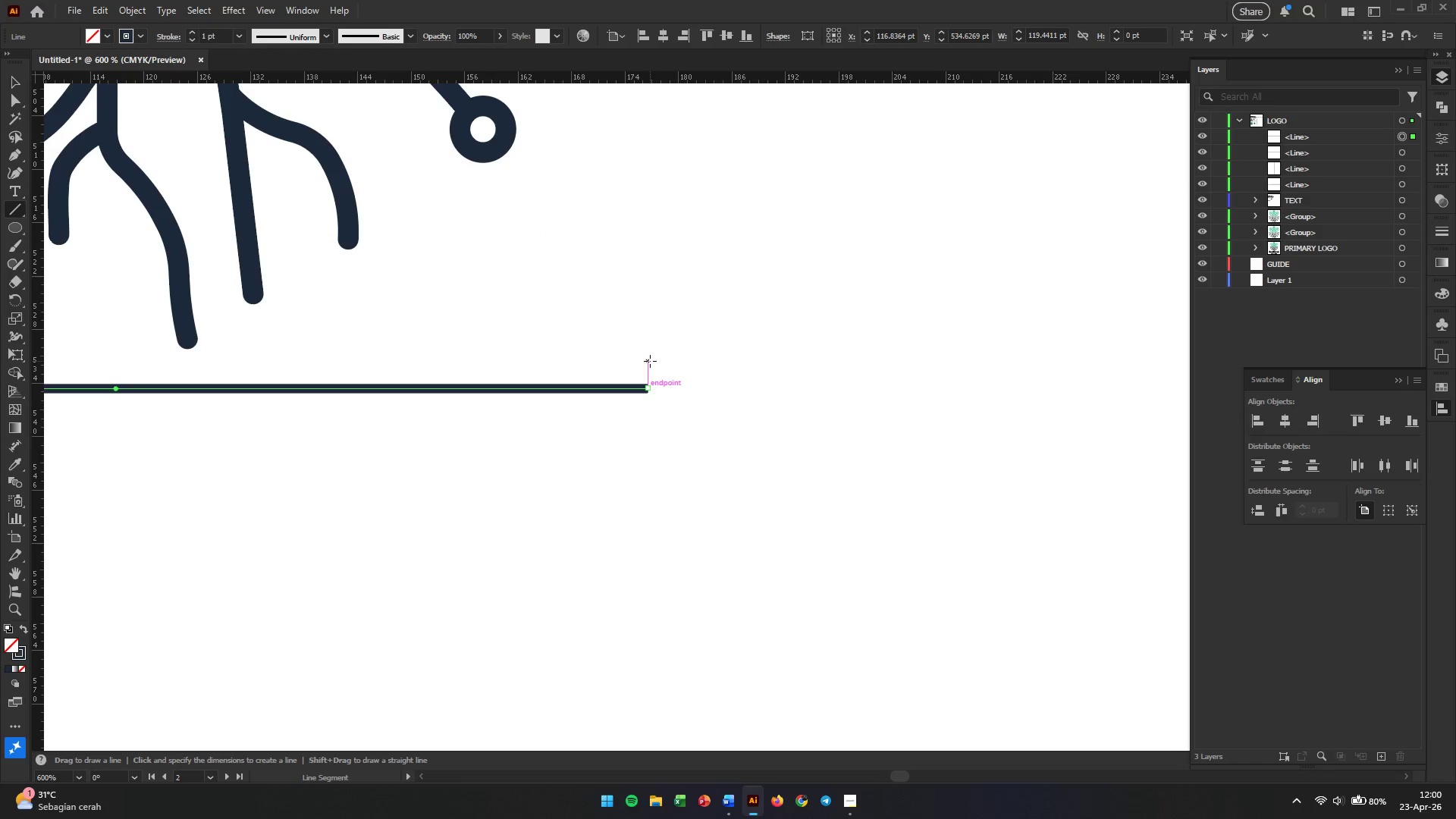 
hold_key(key=ShiftLeft, duration=2.06)
left_click_drag(start_coordinate=[650, 361], to_coordinate=[648, 413])
 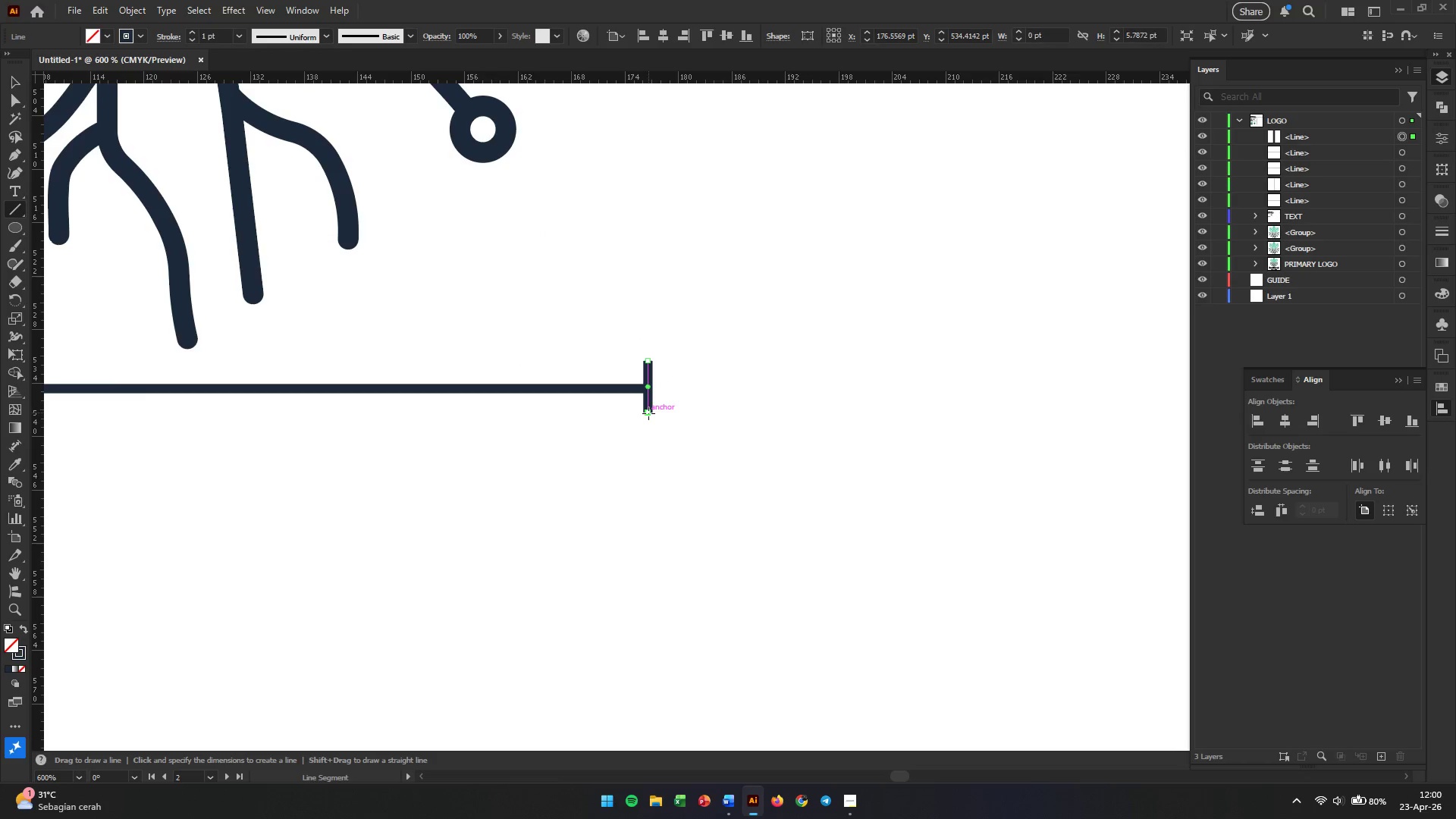 
hold_key(key=AltLeft, duration=0.41)
scroll: coordinate [648, 413], scroll_direction: down, amount: 1.0
 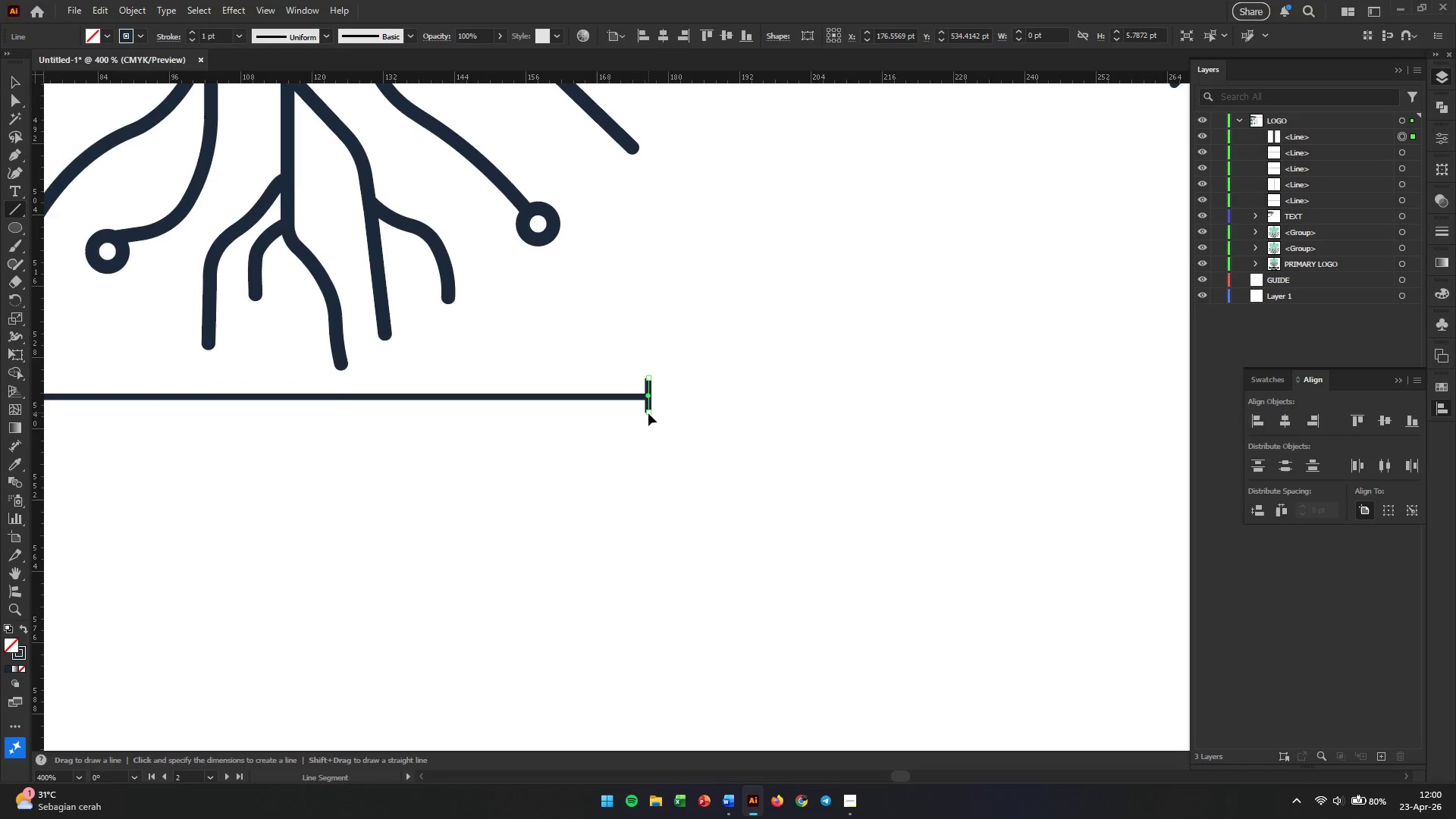 
key(V)
 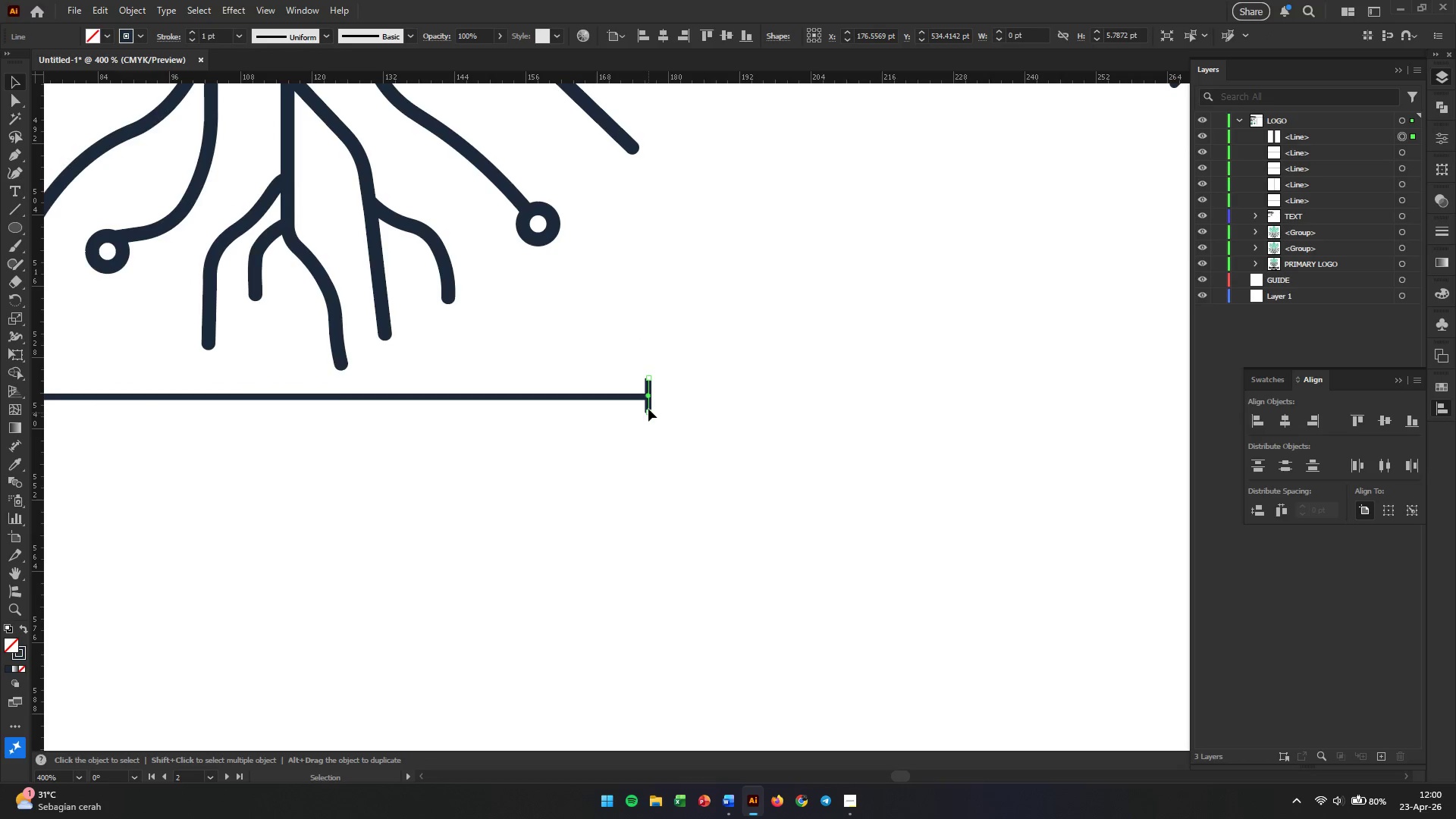 
scroll: coordinate [648, 409], scroll_direction: down, amount: 1.0
 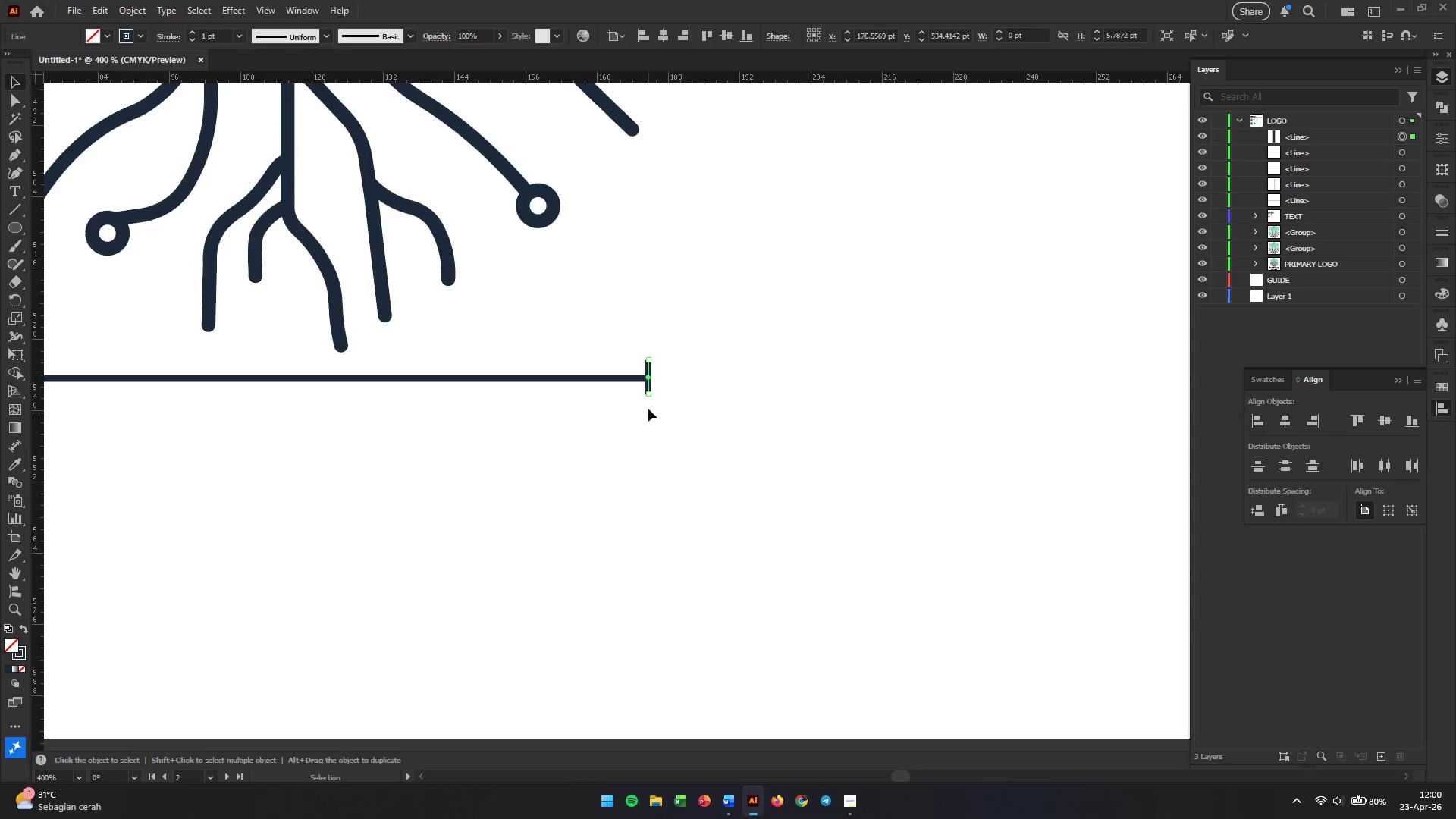 
hold_key(key=Space, duration=0.81)
 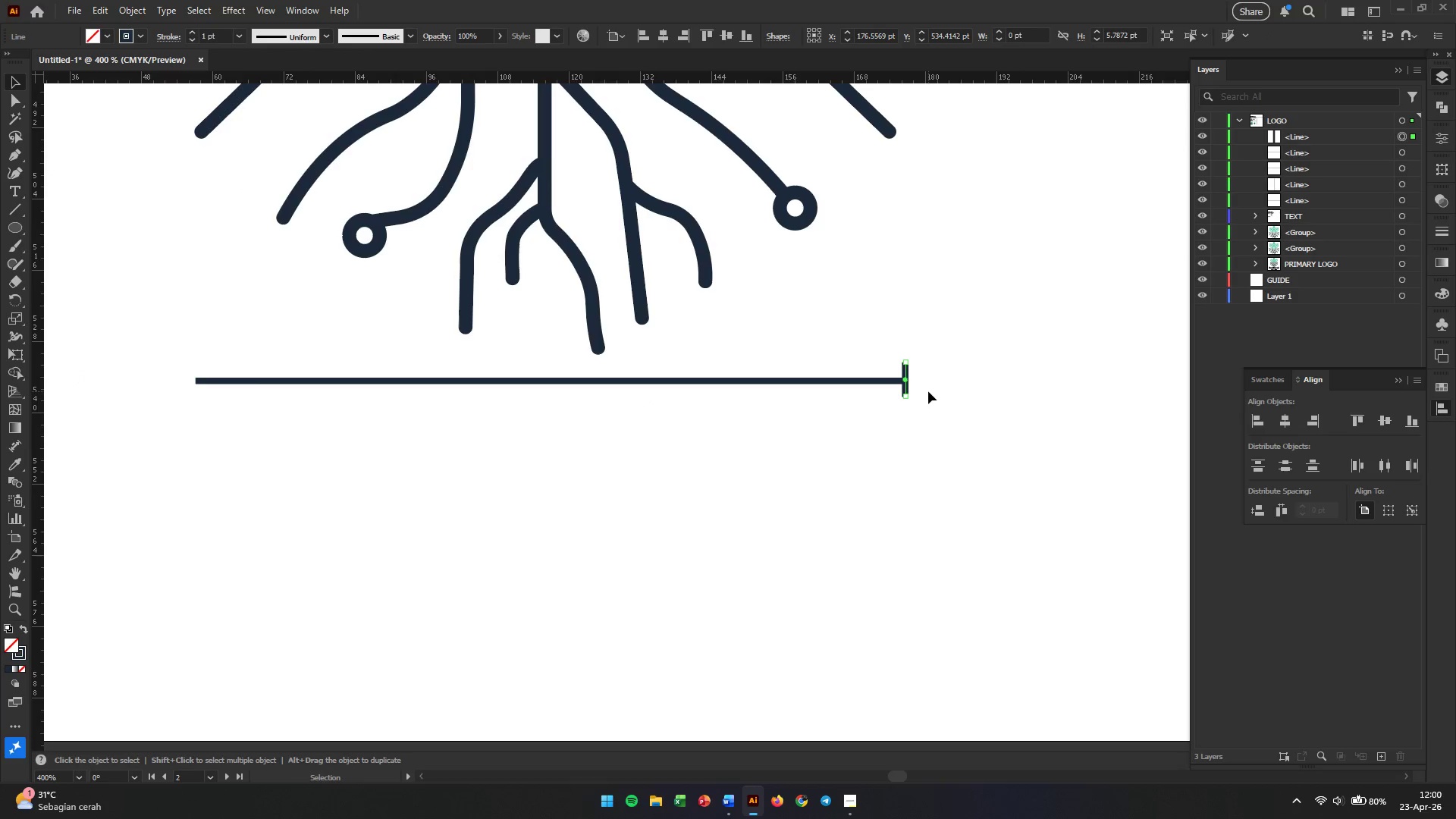 
left_click_drag(start_coordinate=[648, 409], to_coordinate=[906, 411])
 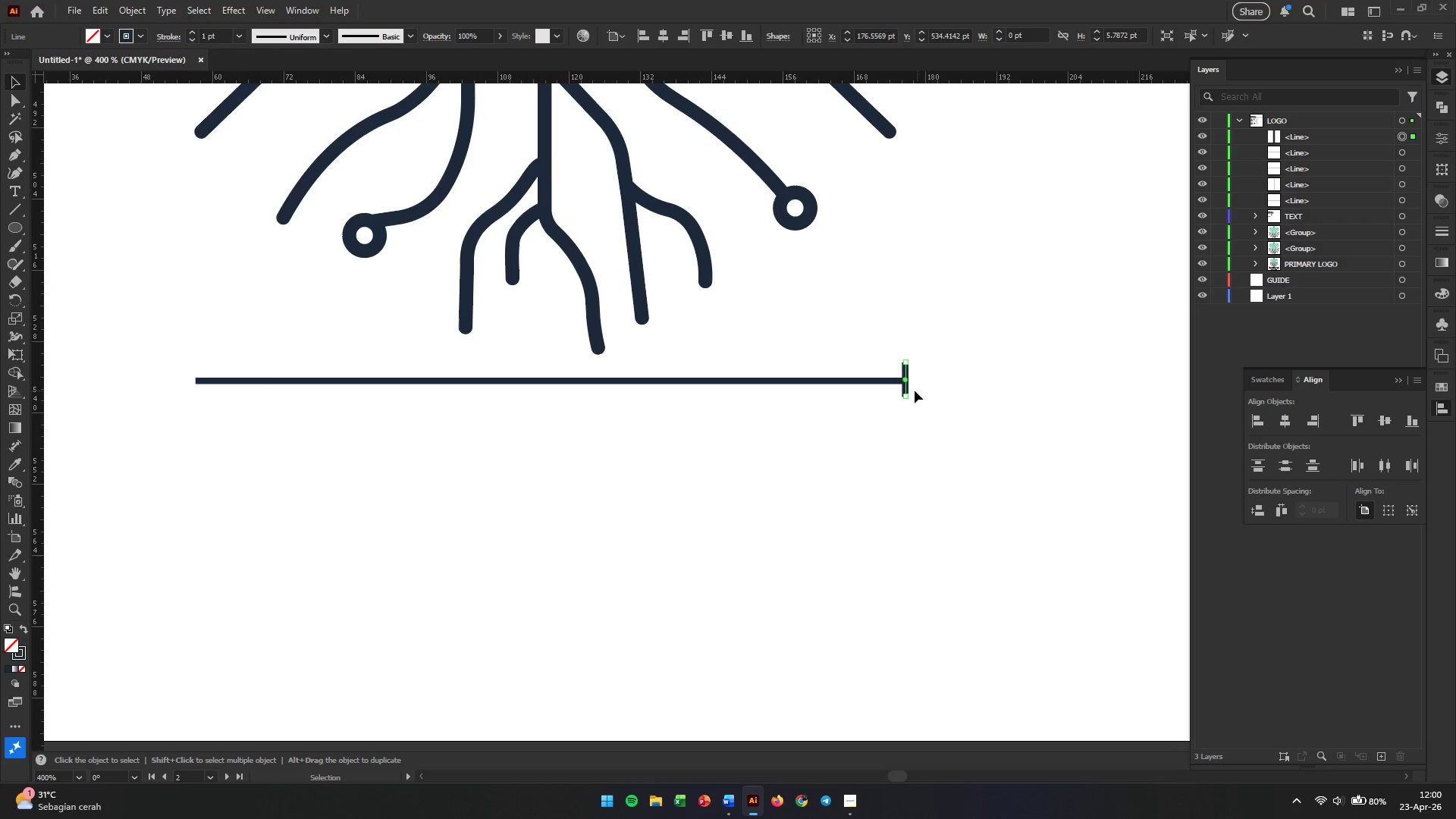 
hold_key(key=AltLeft, duration=1.98)
left_click_drag(start_coordinate=[908, 387], to_coordinate=[197, 413])
 